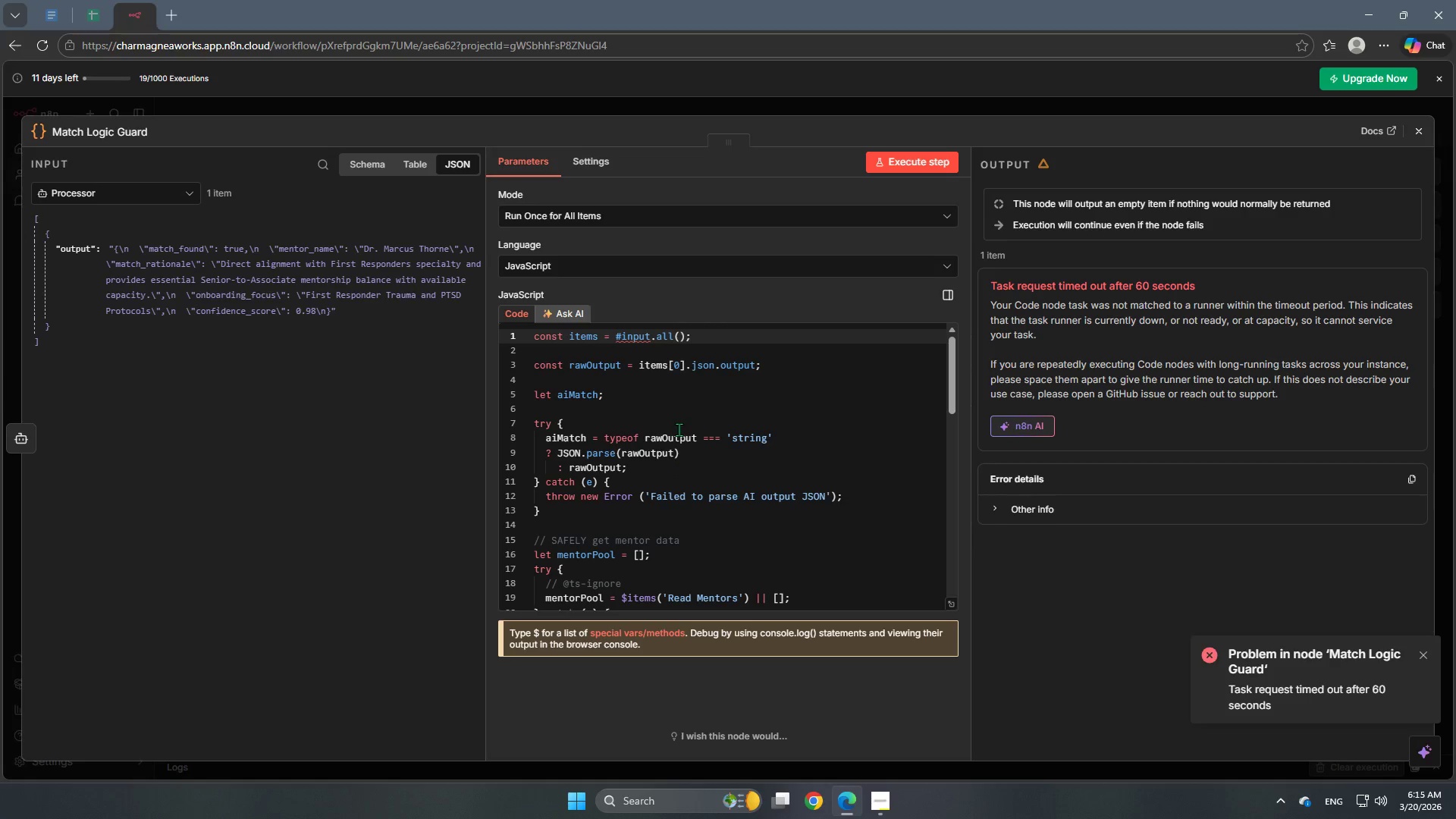 
key(Backspace)
 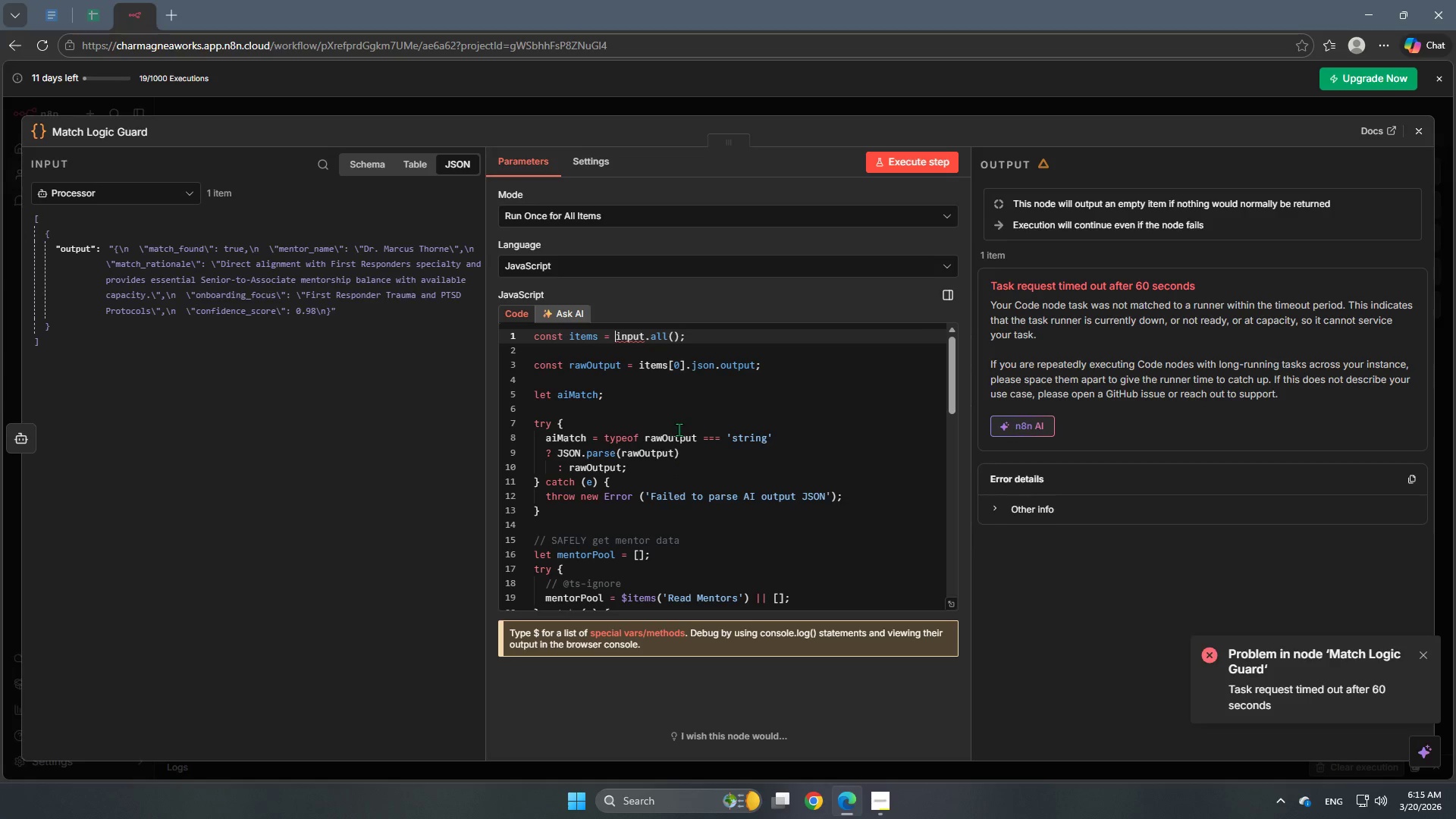 
key(Shift+4)
 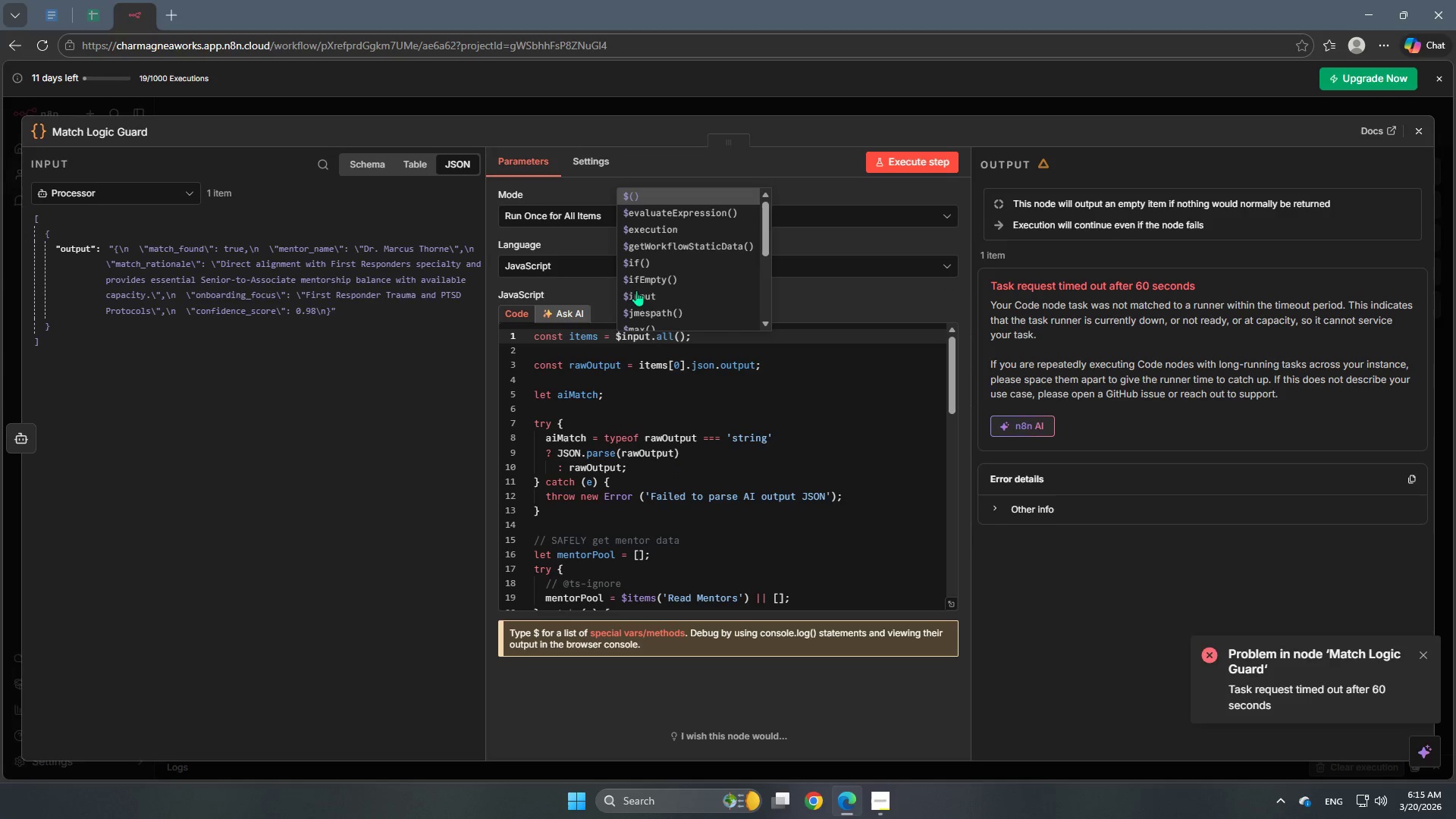 
left_click([676, 403])
 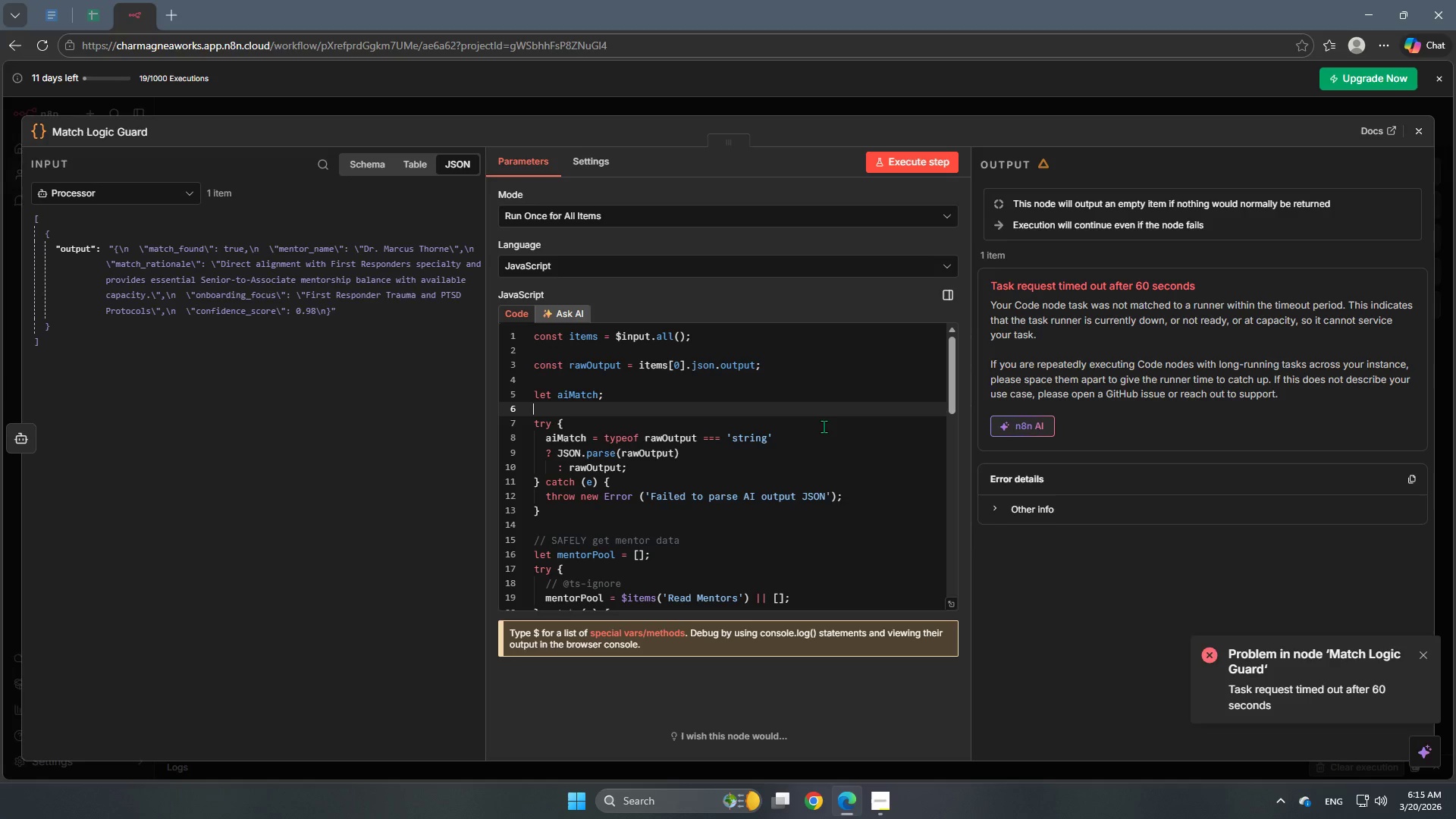 
scroll: coordinate [806, 482], scroll_direction: down, amount: 5.0
 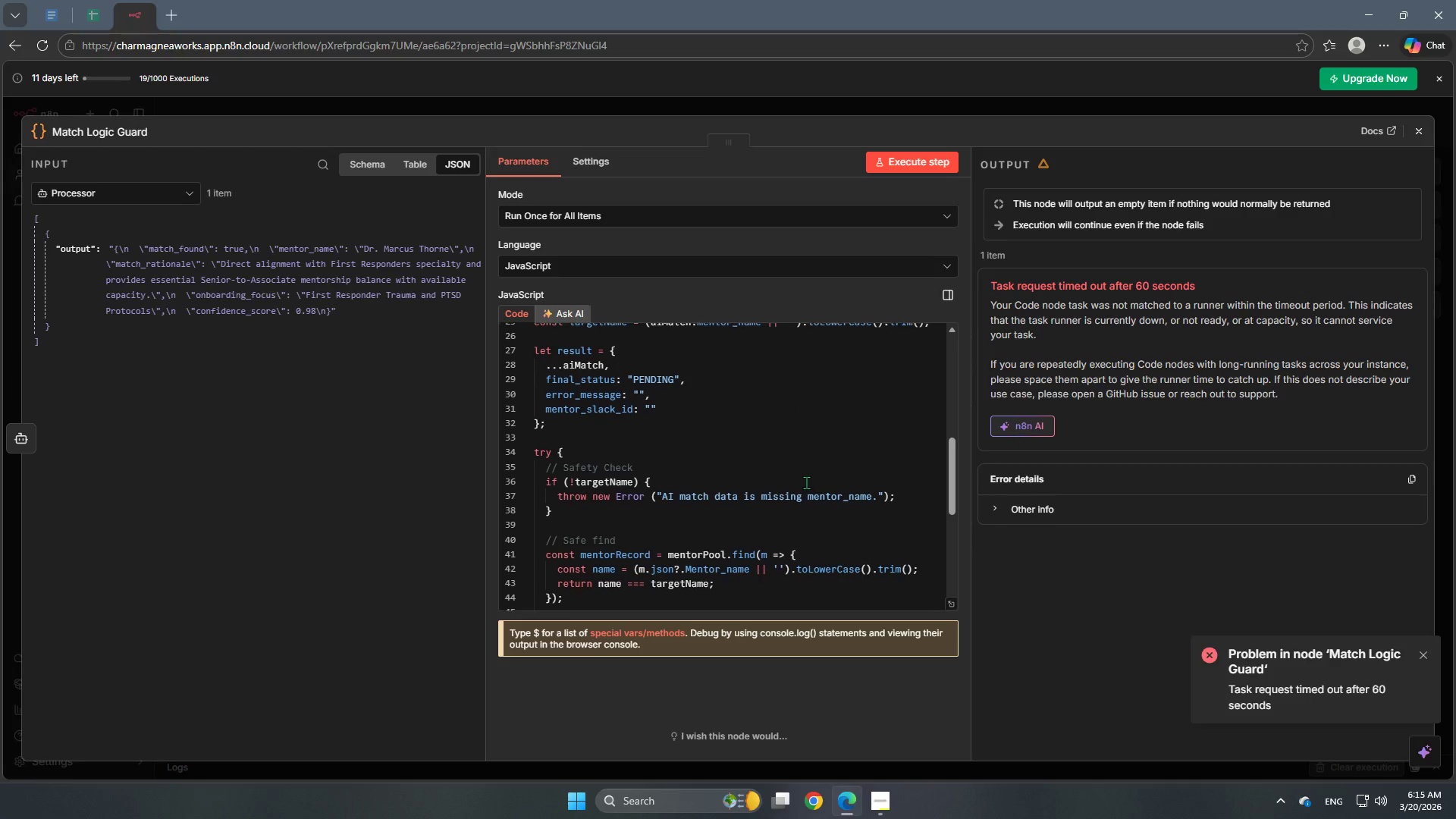 
scroll: coordinate [806, 482], scroll_direction: up, amount: 2.0
 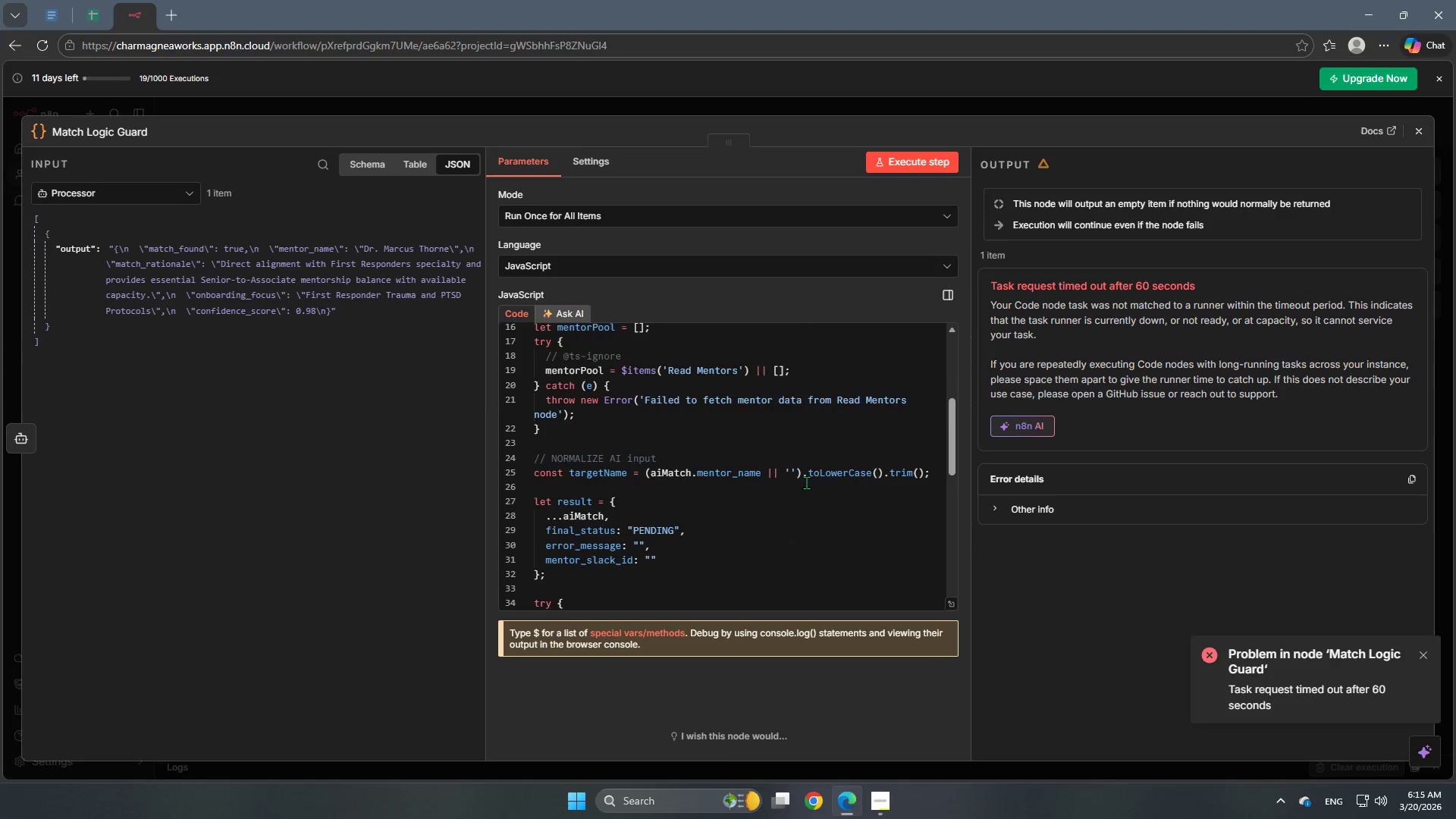 
scroll: coordinate [806, 482], scroll_direction: down, amount: 10.0
 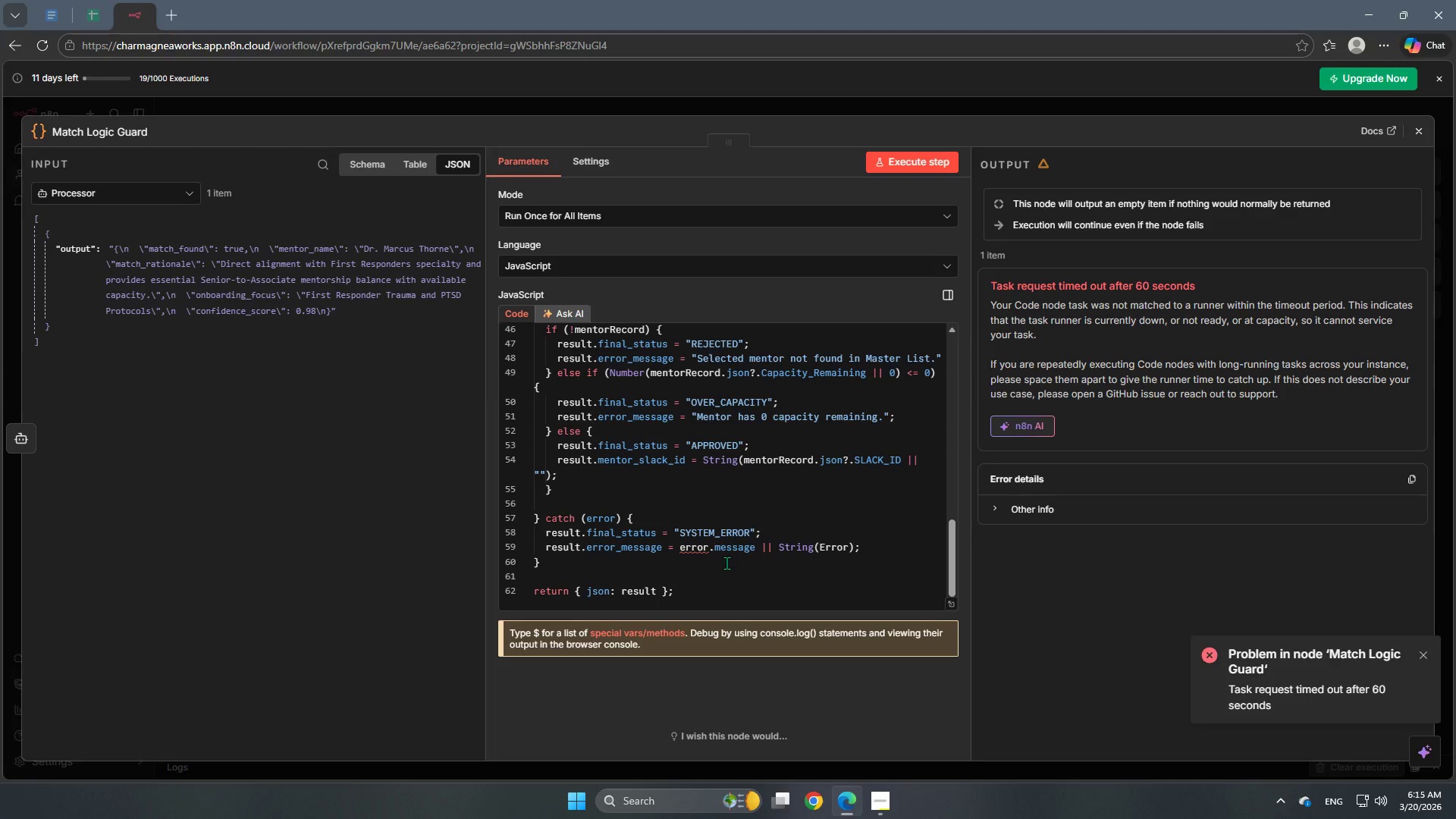 
scroll: coordinate [726, 563], scroll_direction: up, amount: 14.0
 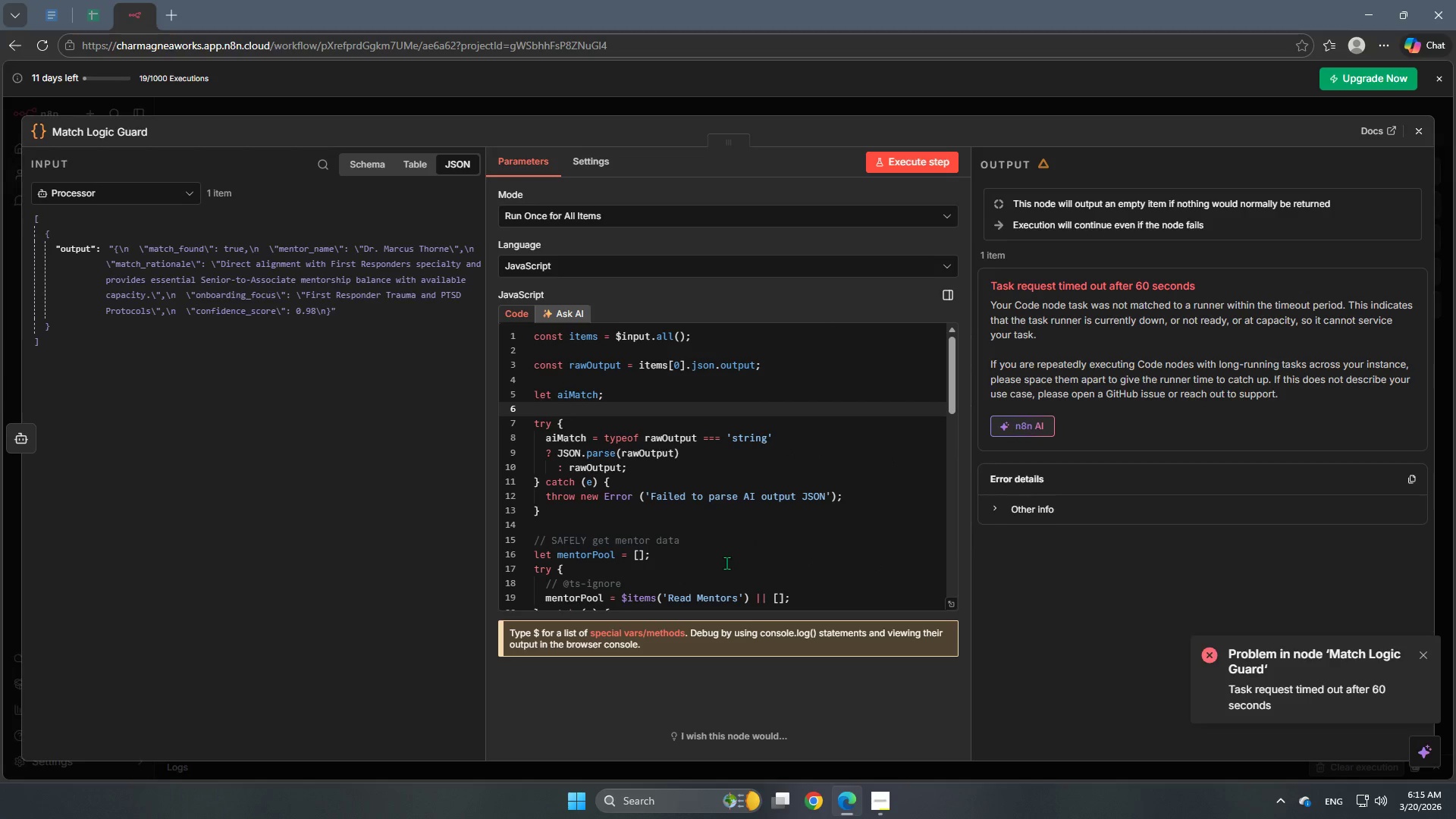 
scroll: coordinate [726, 563], scroll_direction: down, amount: 12.0
 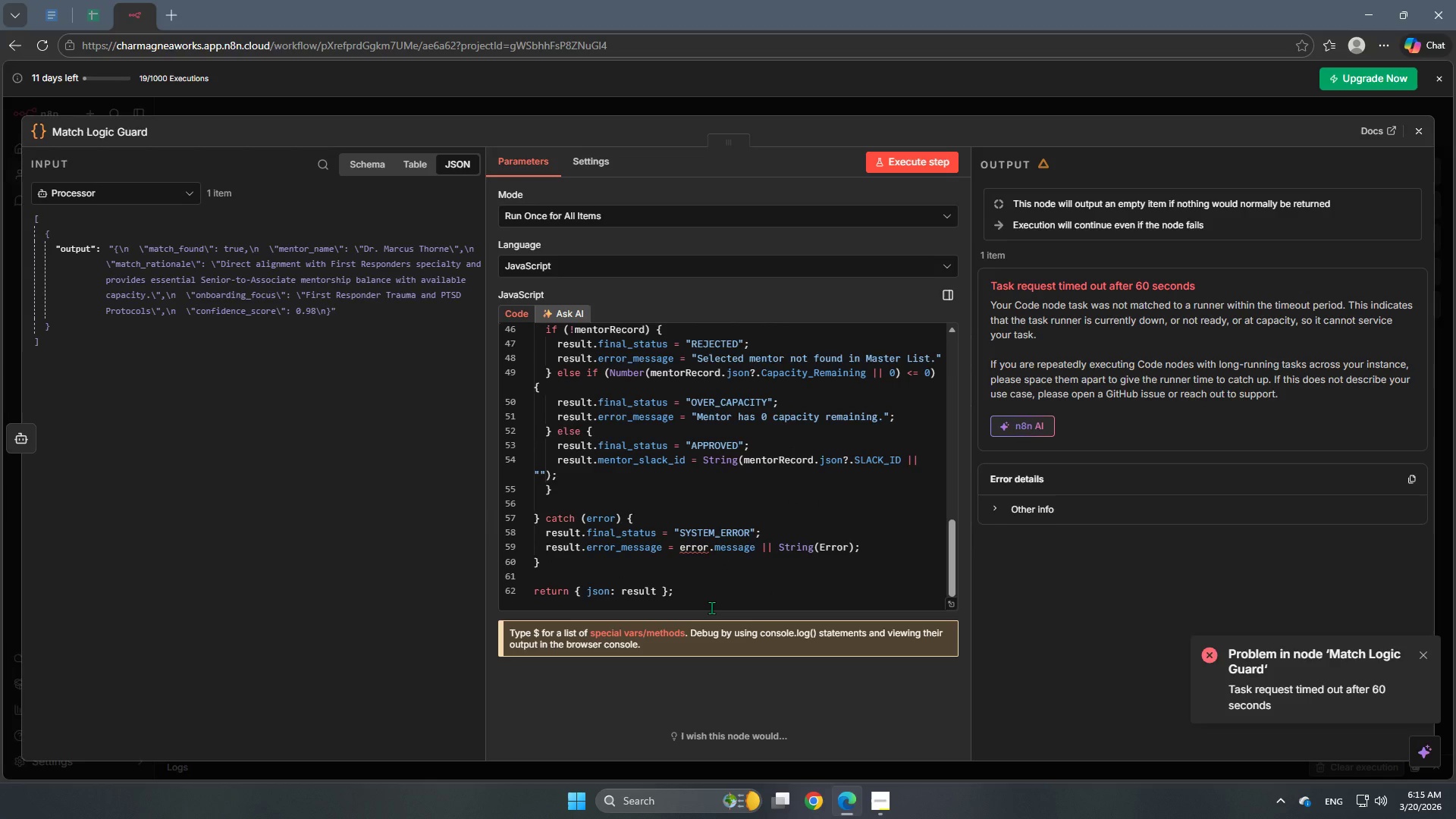 
wait(16.49)
 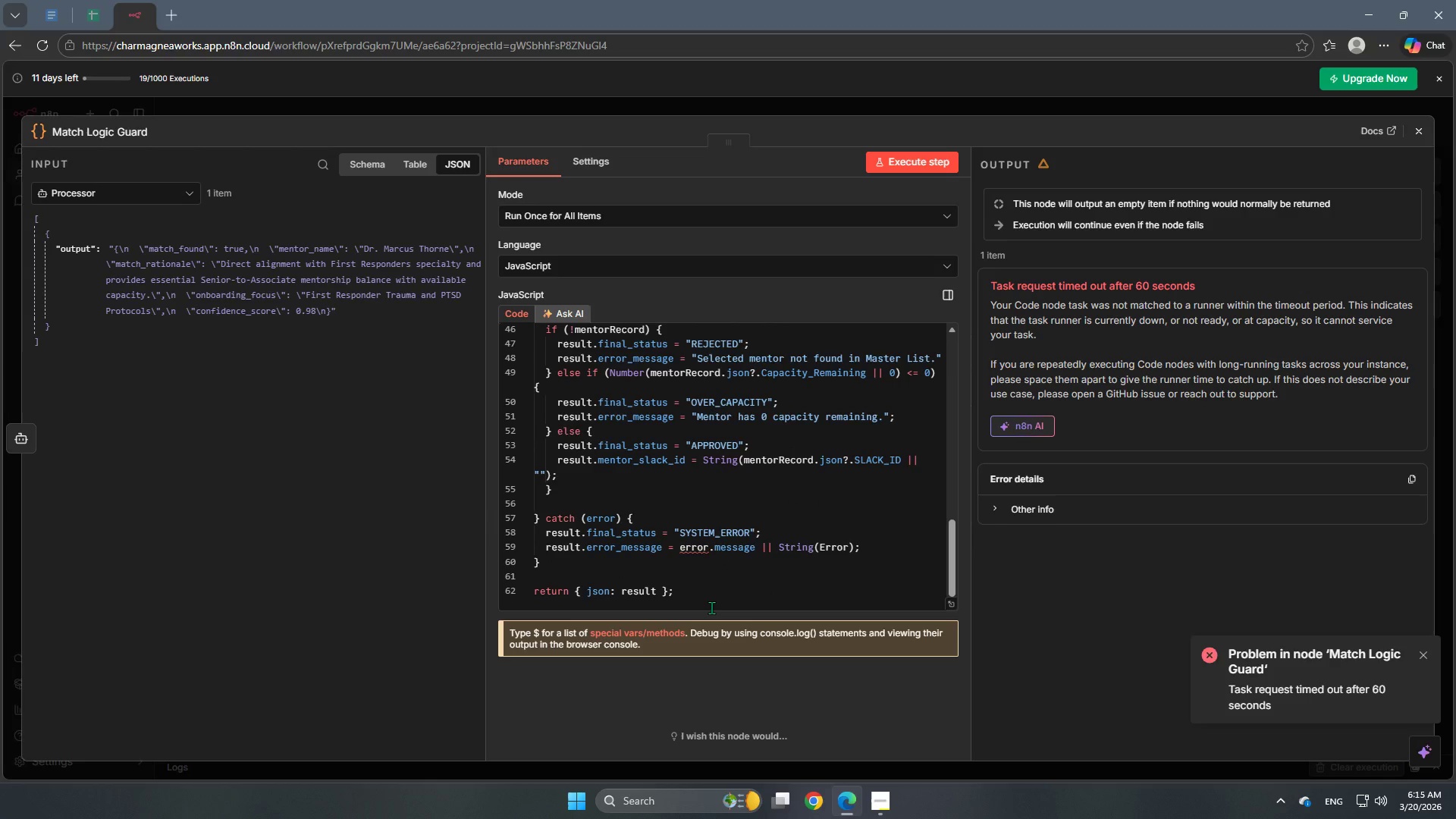 
left_click([704, 543])
 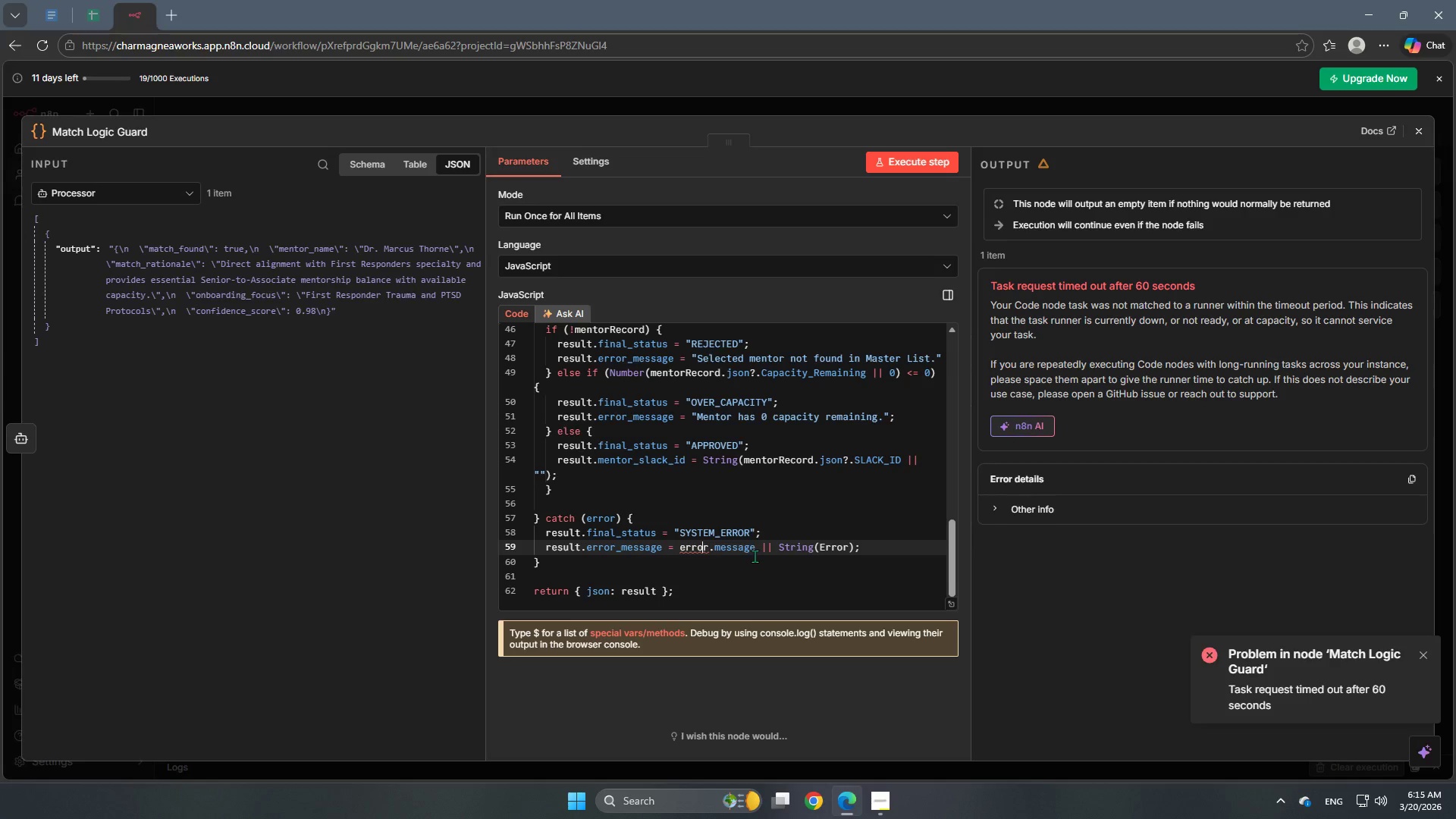 
scroll: coordinate [839, 546], scroll_direction: down, amount: 2.0
 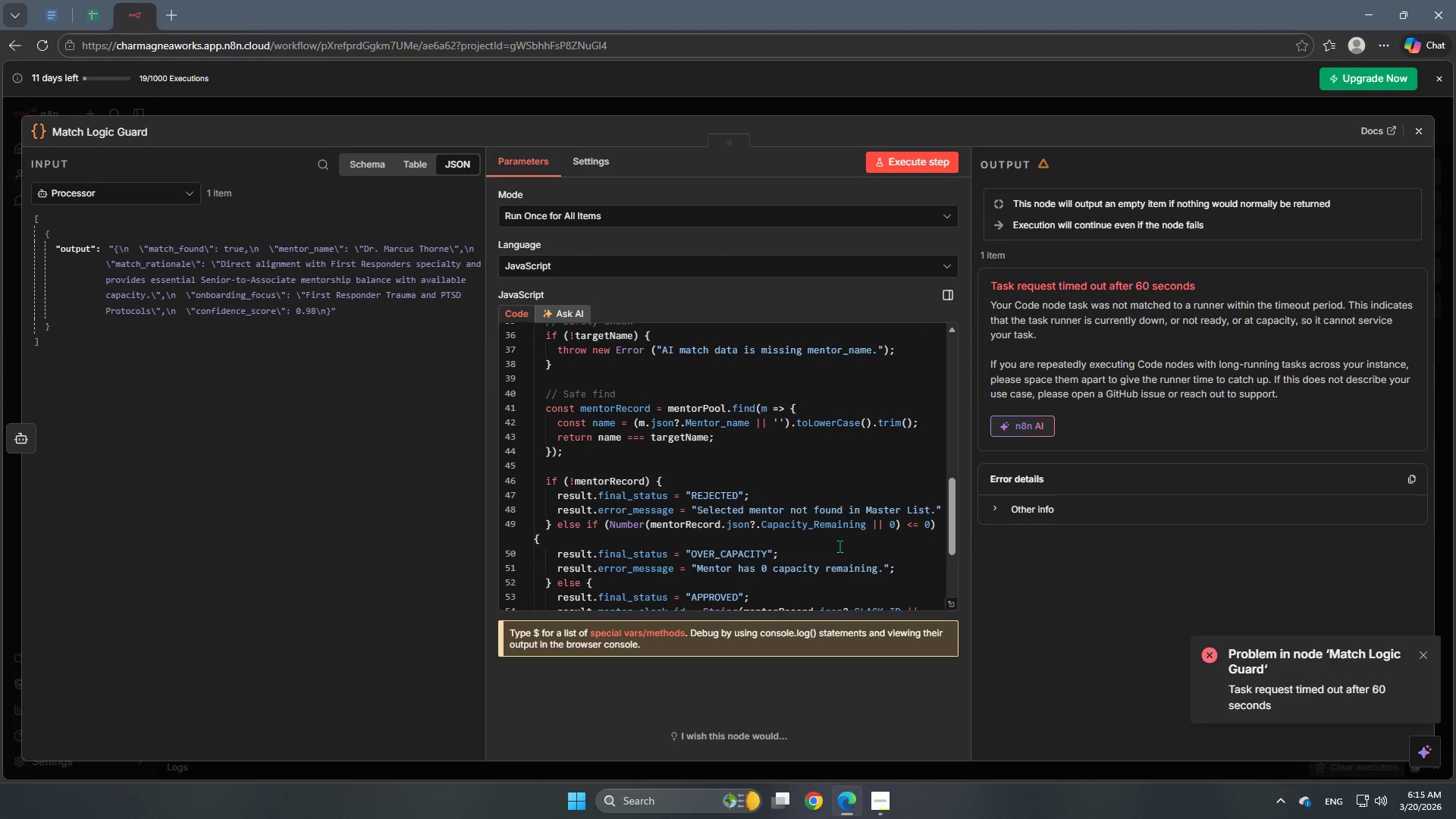 
scroll: coordinate [839, 546], scroll_direction: up, amount: 6.0
 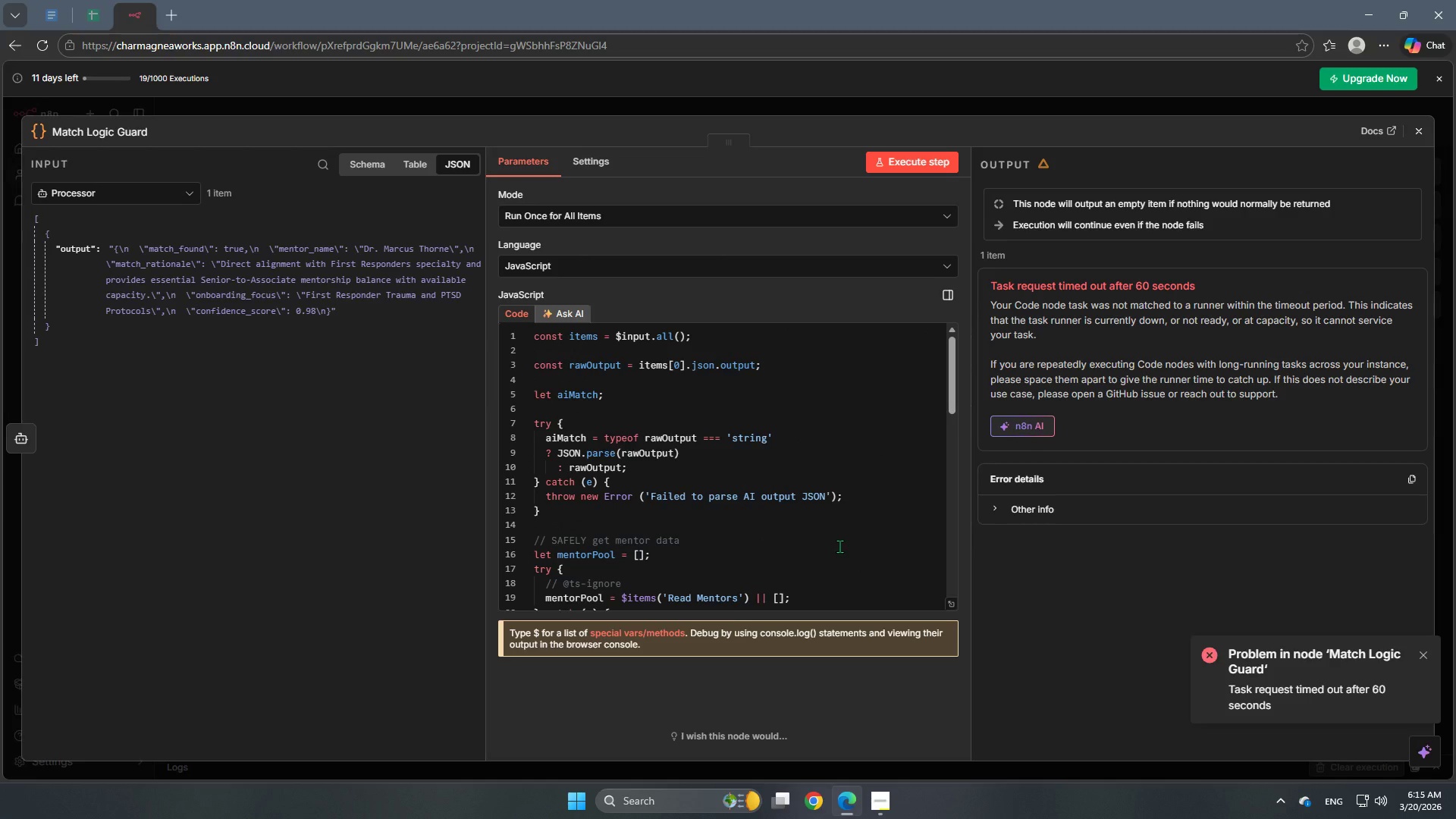 
scroll: coordinate [839, 545], scroll_direction: down, amount: 15.0
 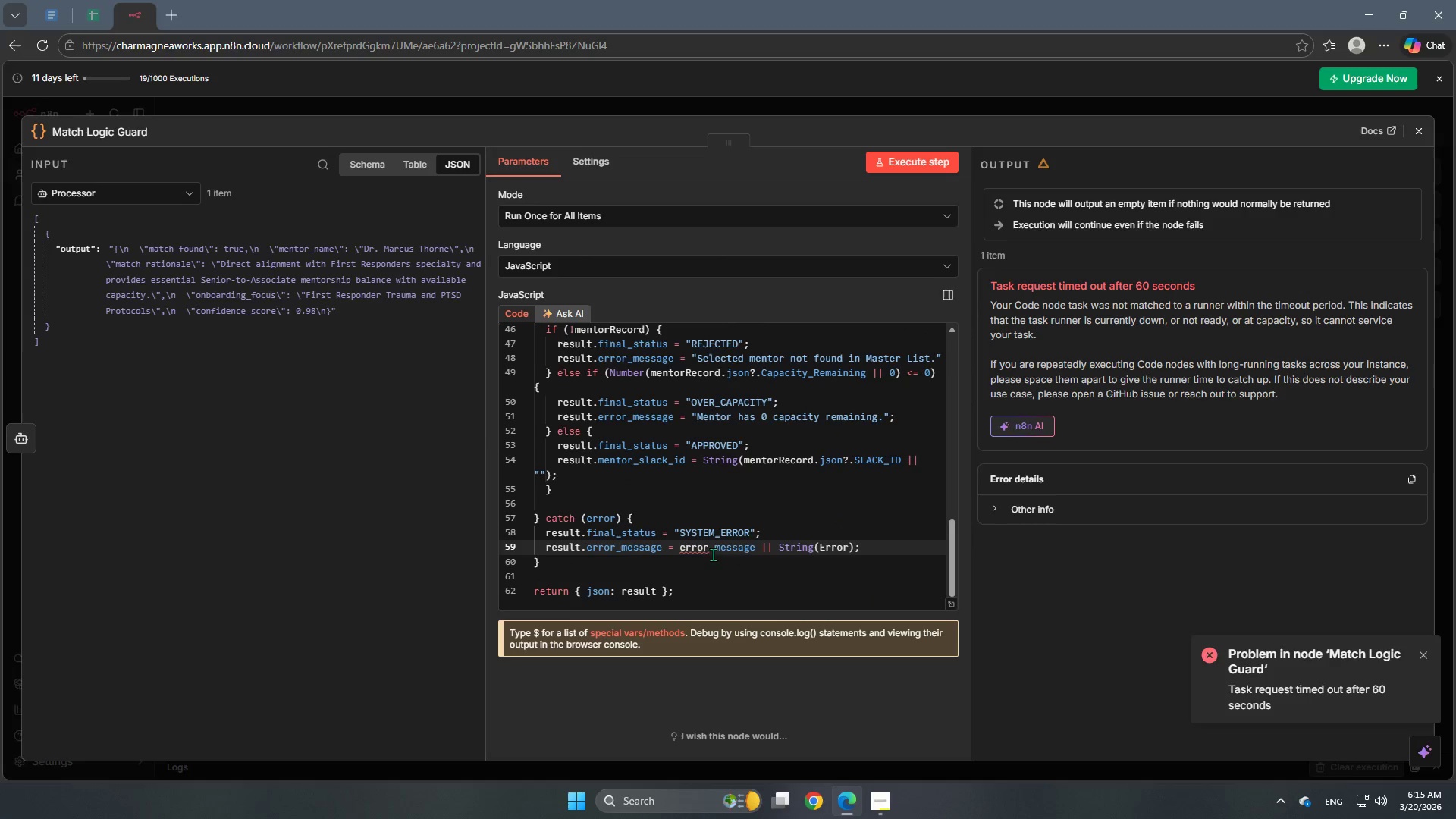 
left_click([692, 549])
 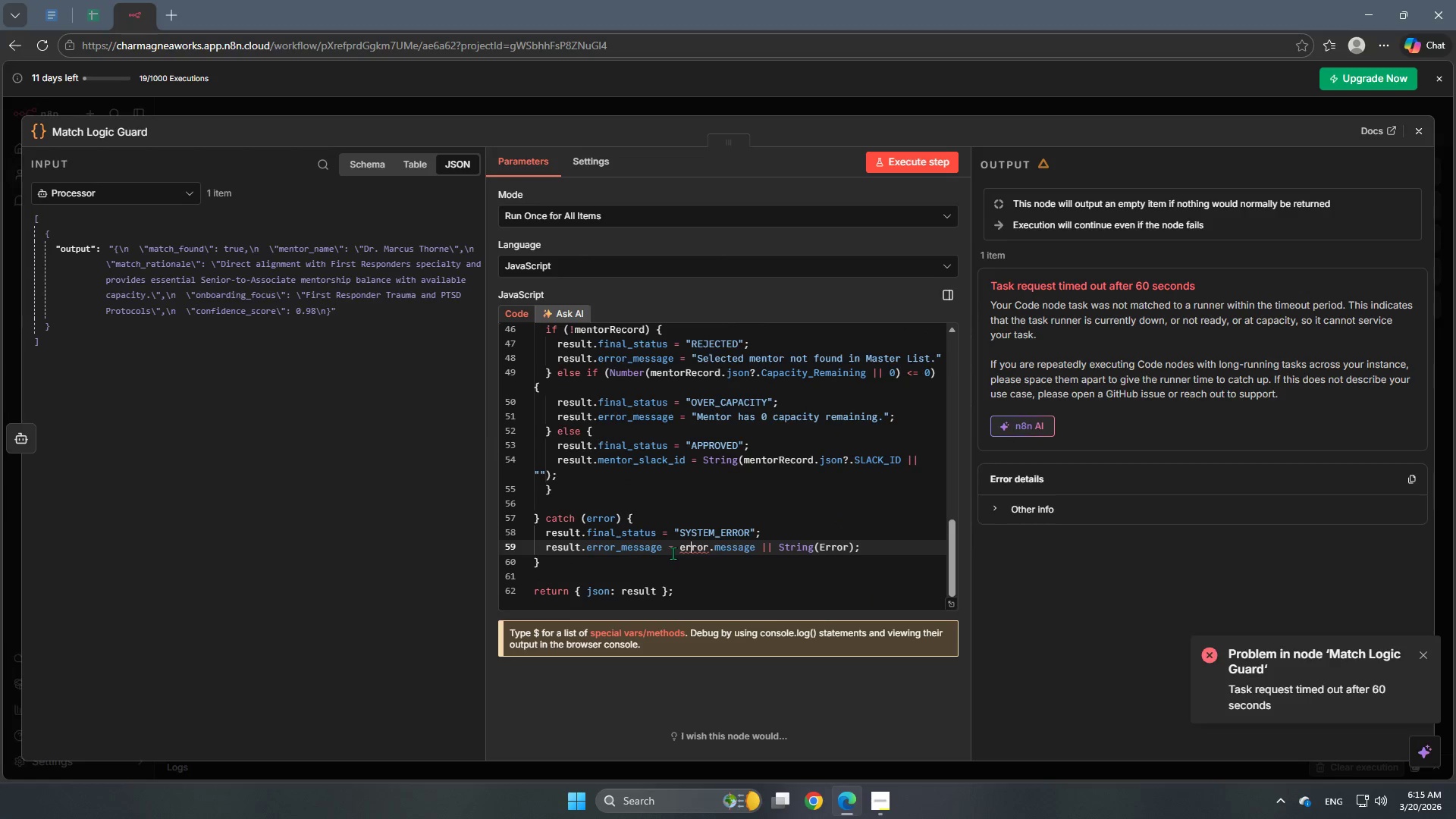 
left_click([701, 547])
 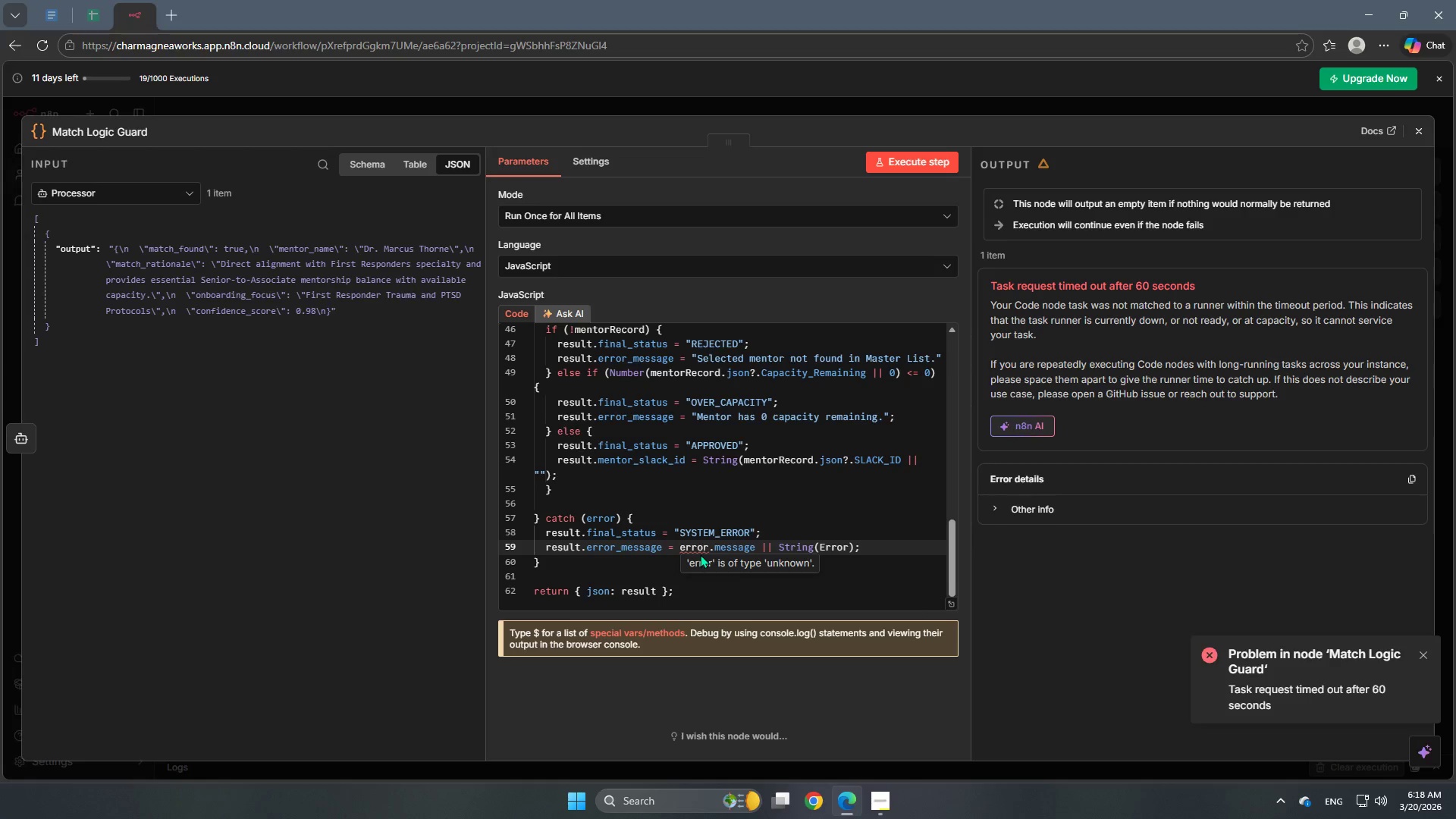 
wait(134.03)
 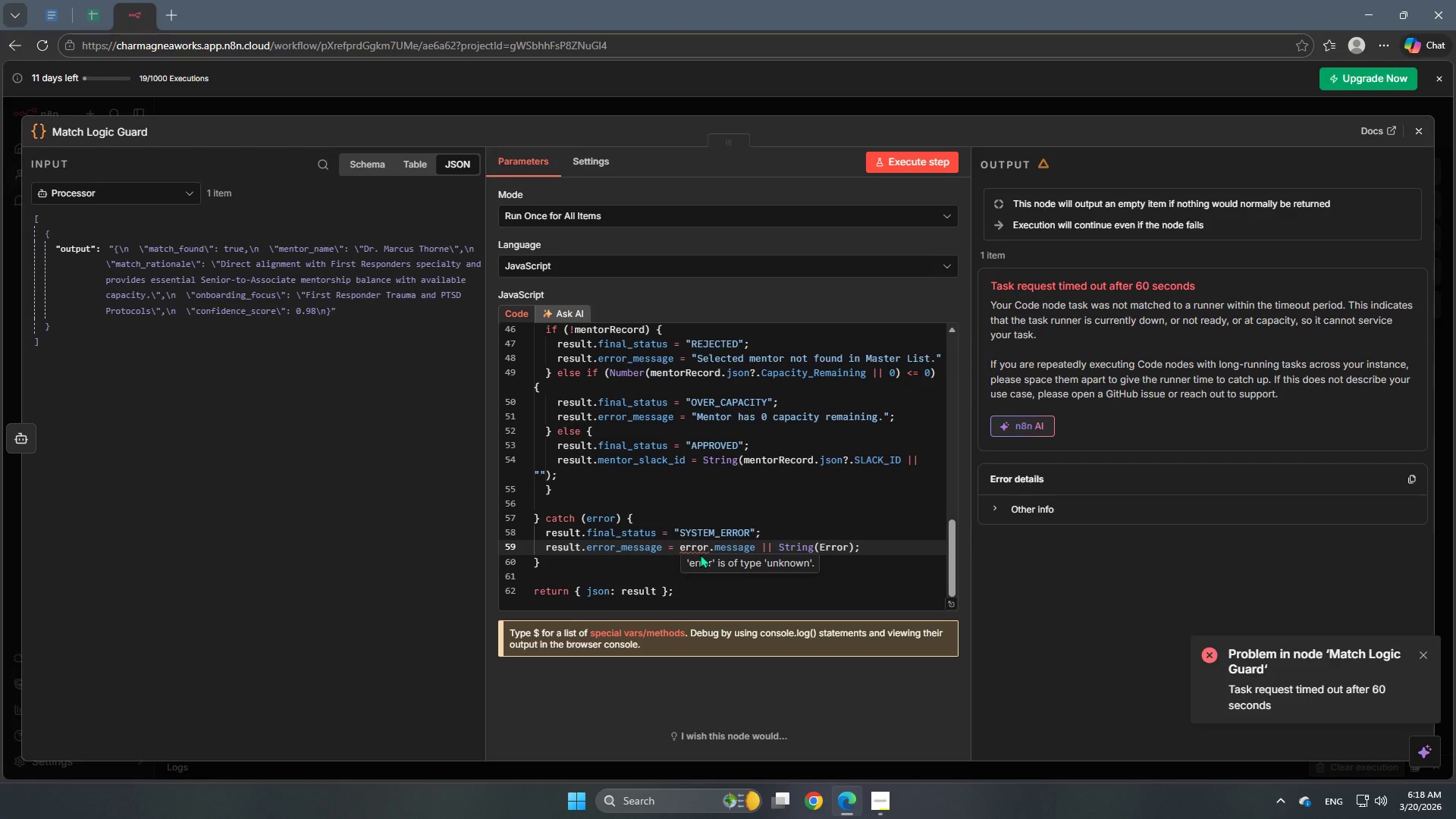 
scroll: coordinate [607, 535], scroll_direction: down, amount: 3.0
 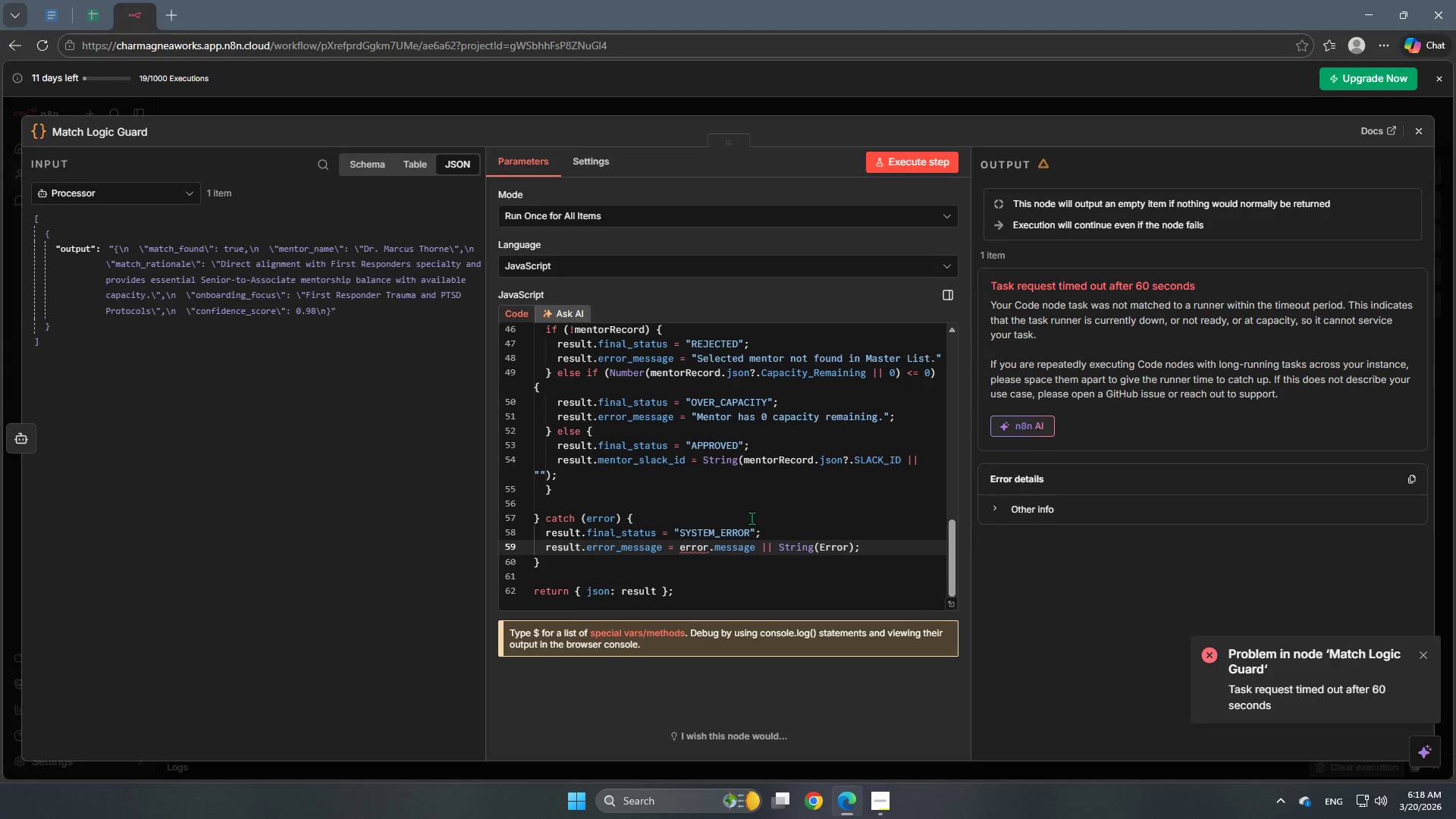 
scroll: coordinate [661, 509], scroll_direction: up, amount: 2.0
 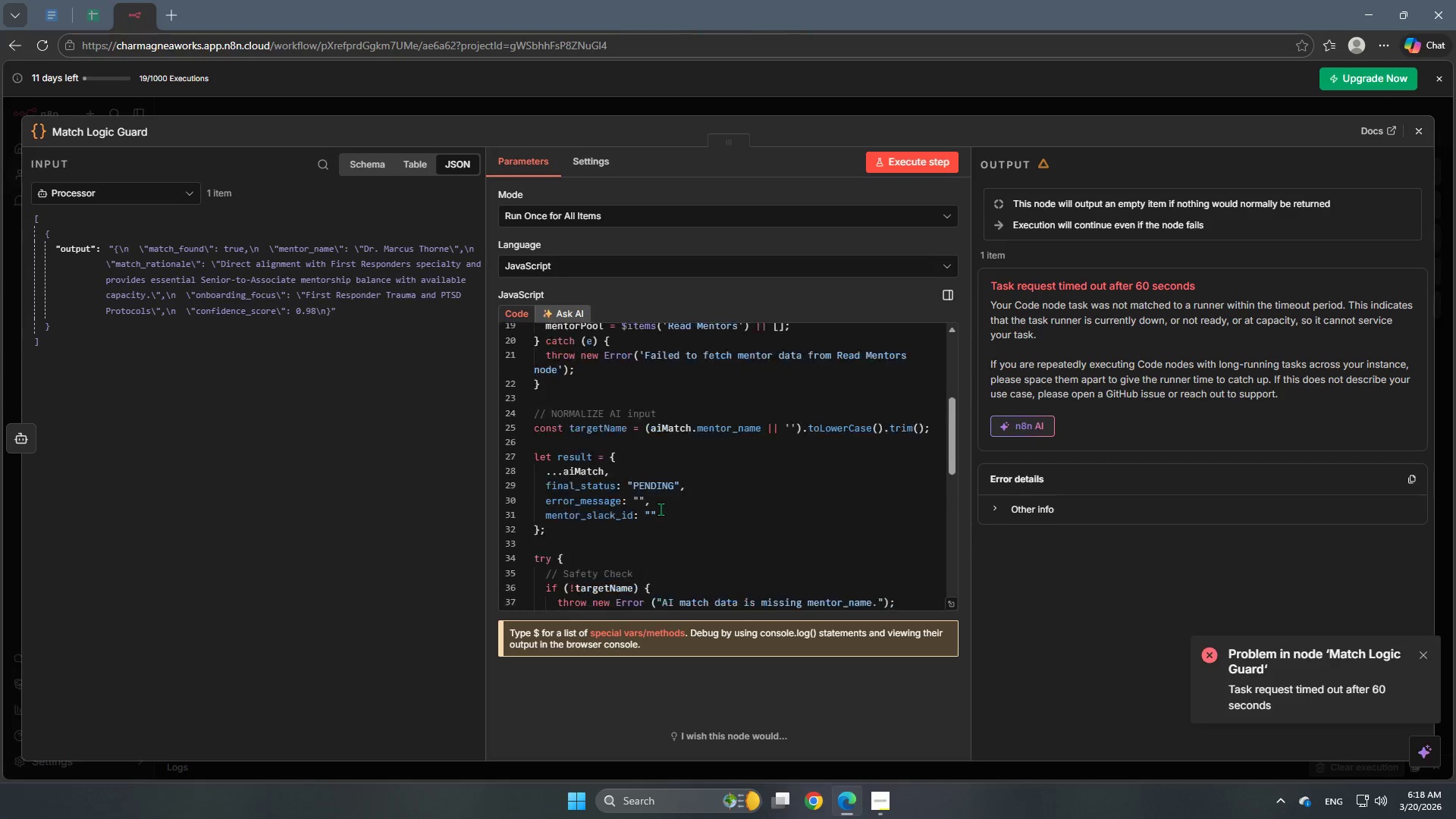 
scroll: coordinate [661, 509], scroll_direction: down, amount: 9.0
 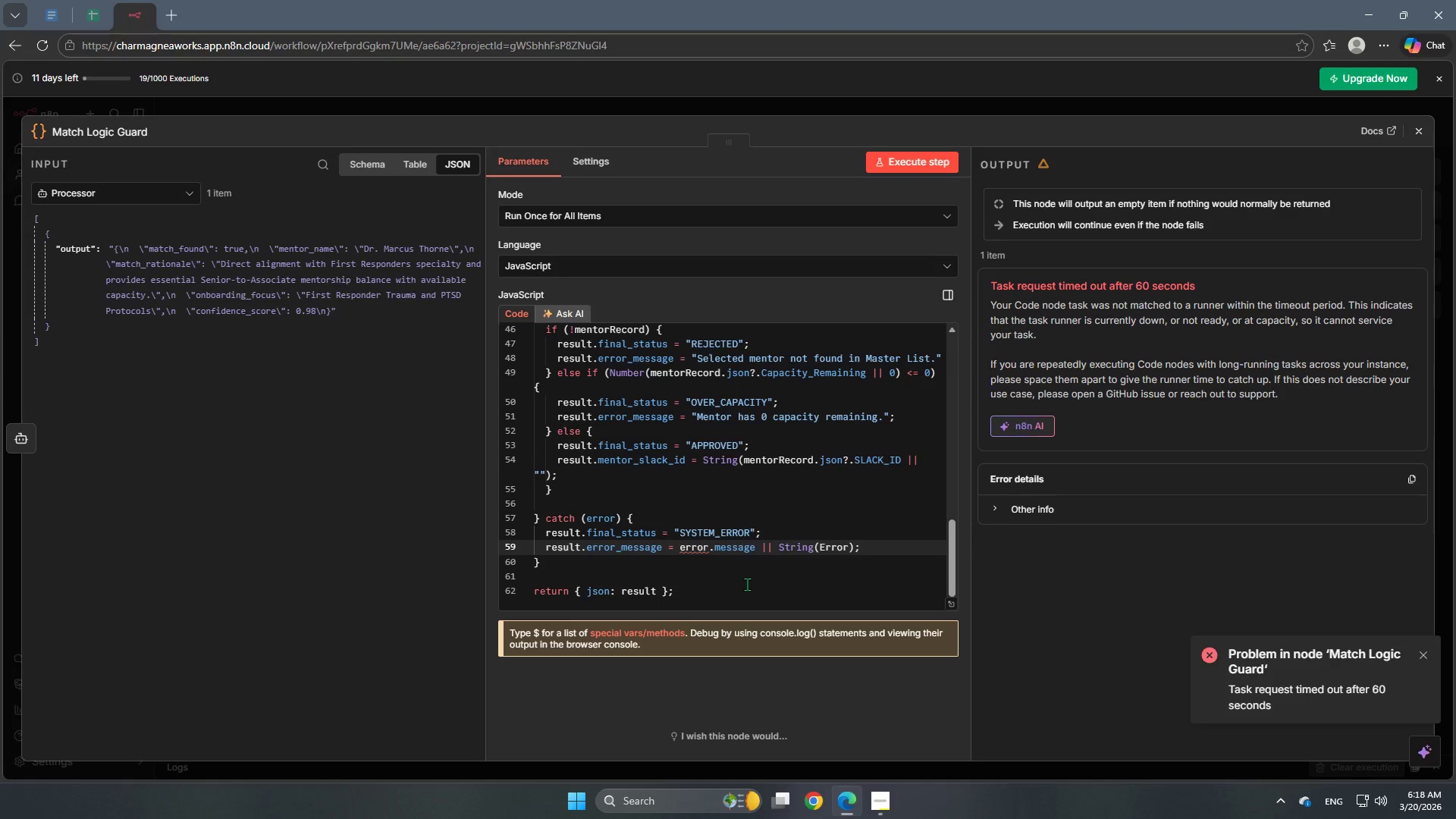 
wait(11.25)
 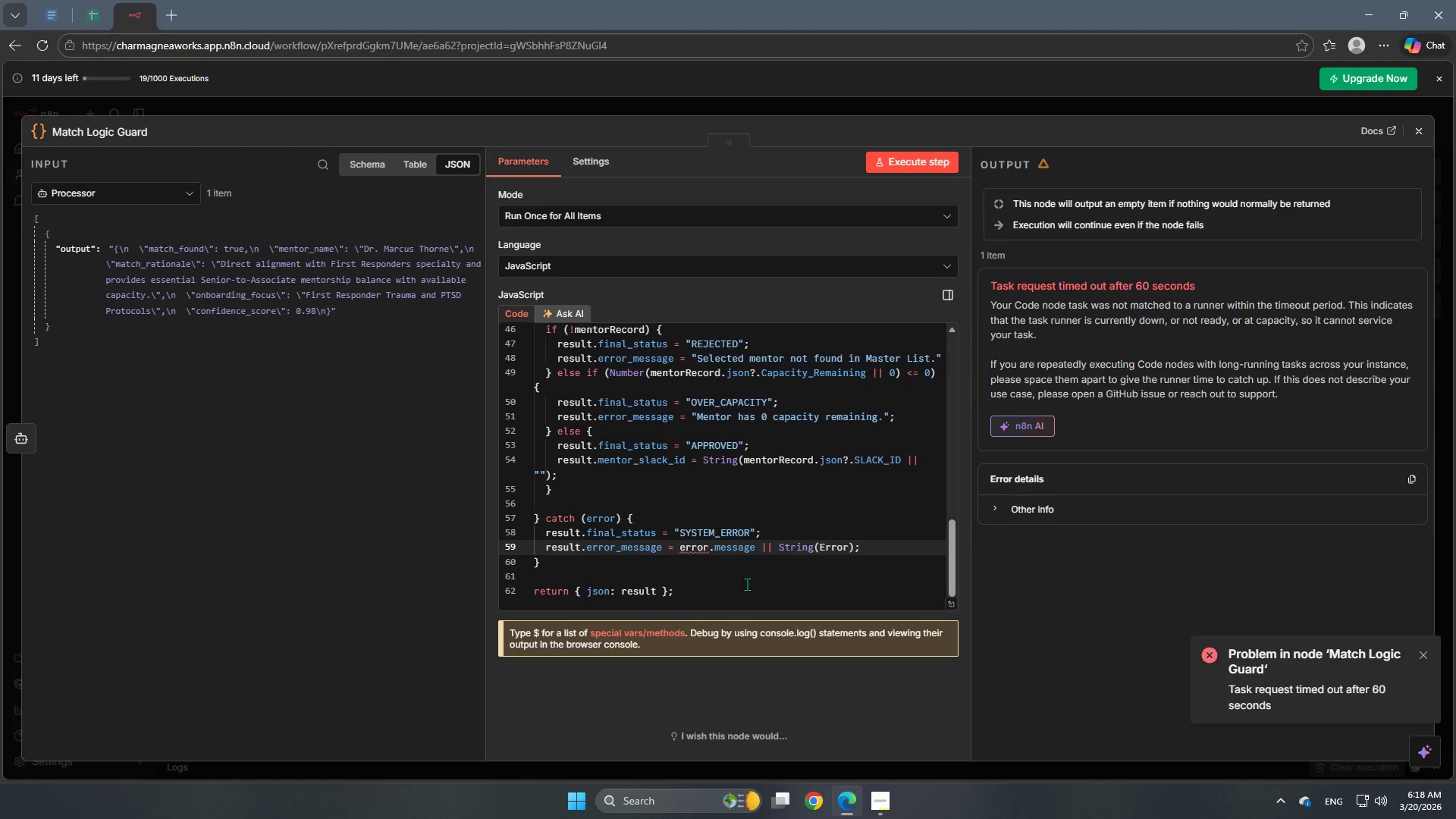 
left_click([776, 531])
 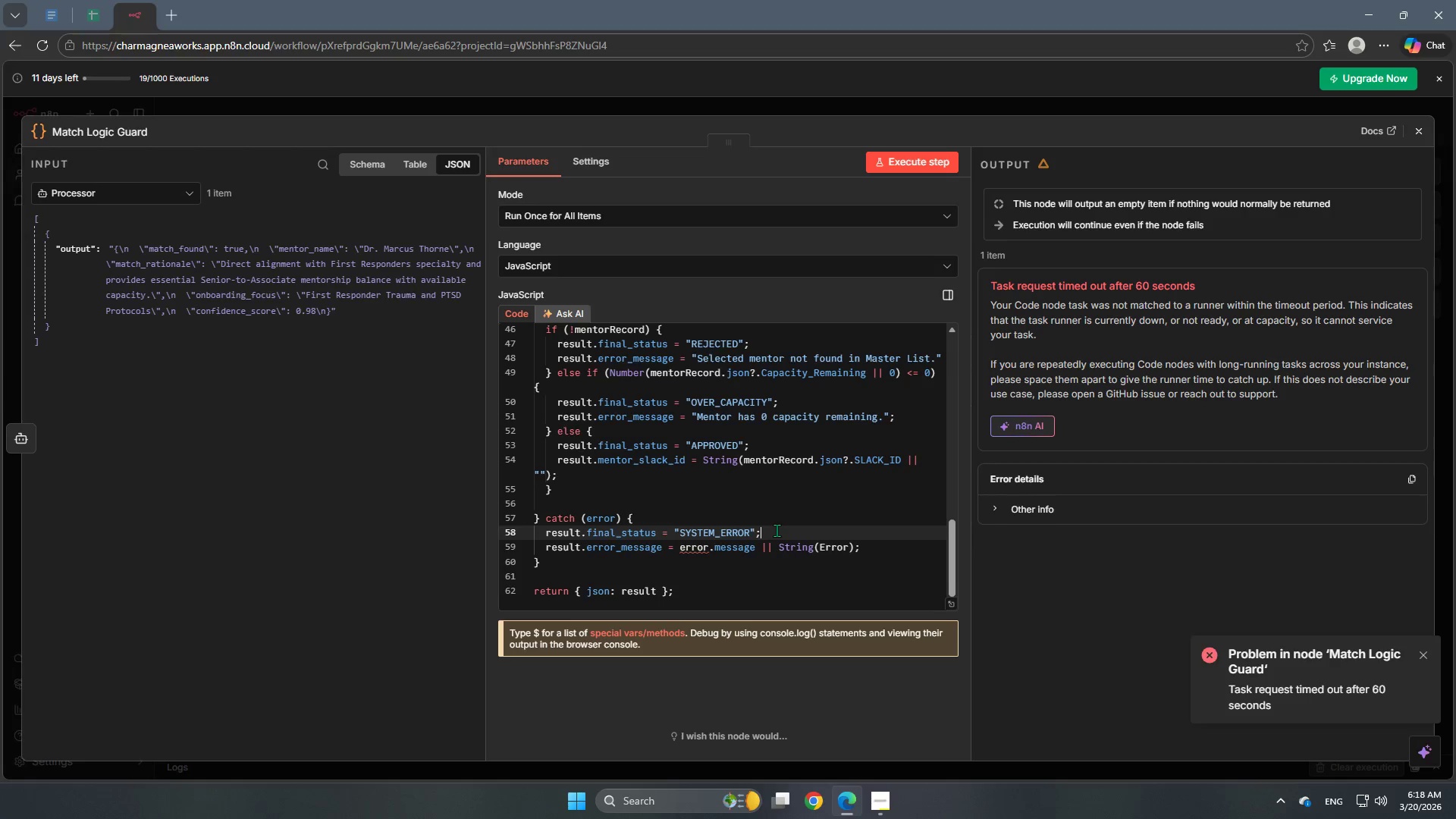 
key(Enter)
 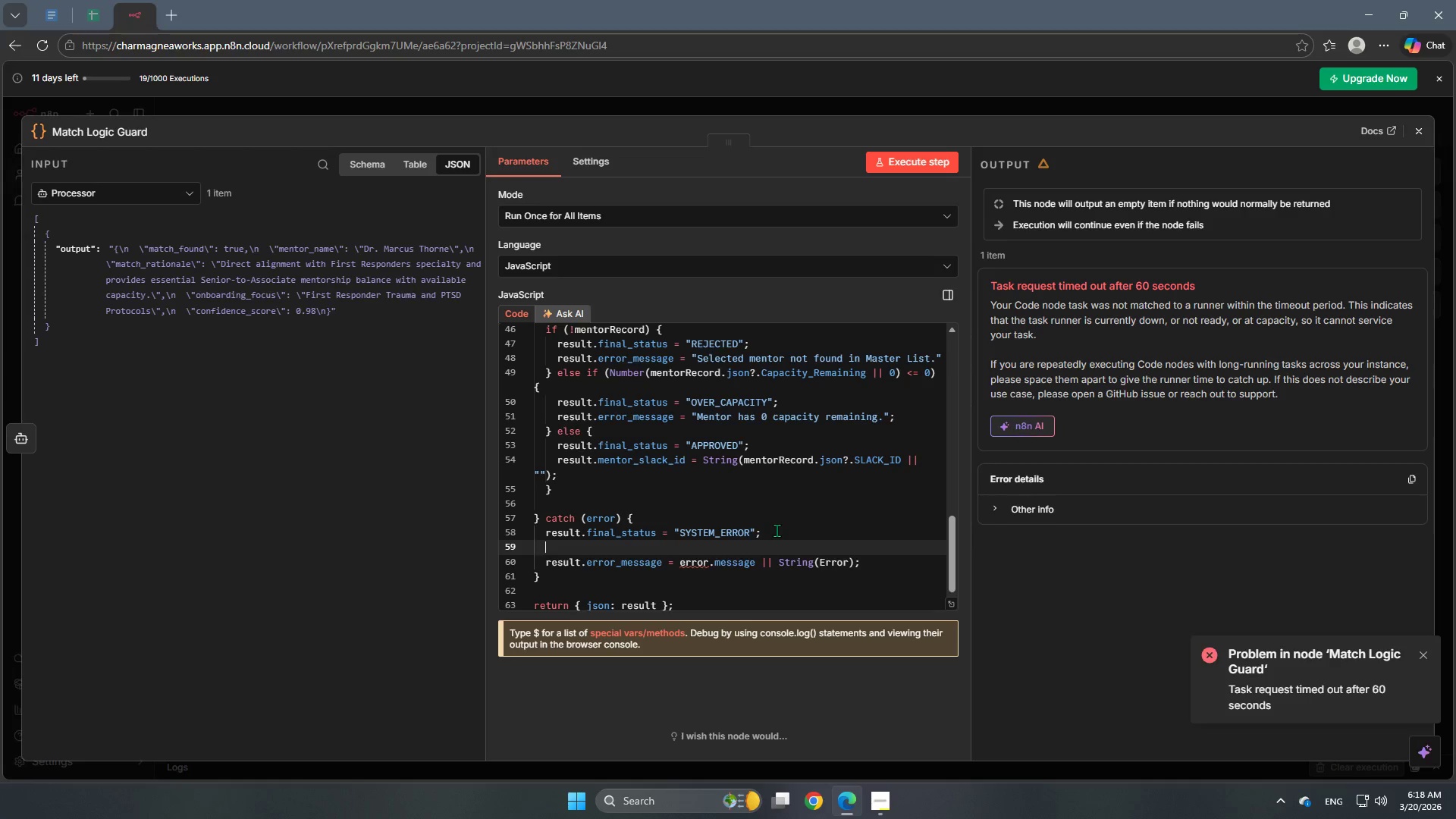 
key(Enter)
 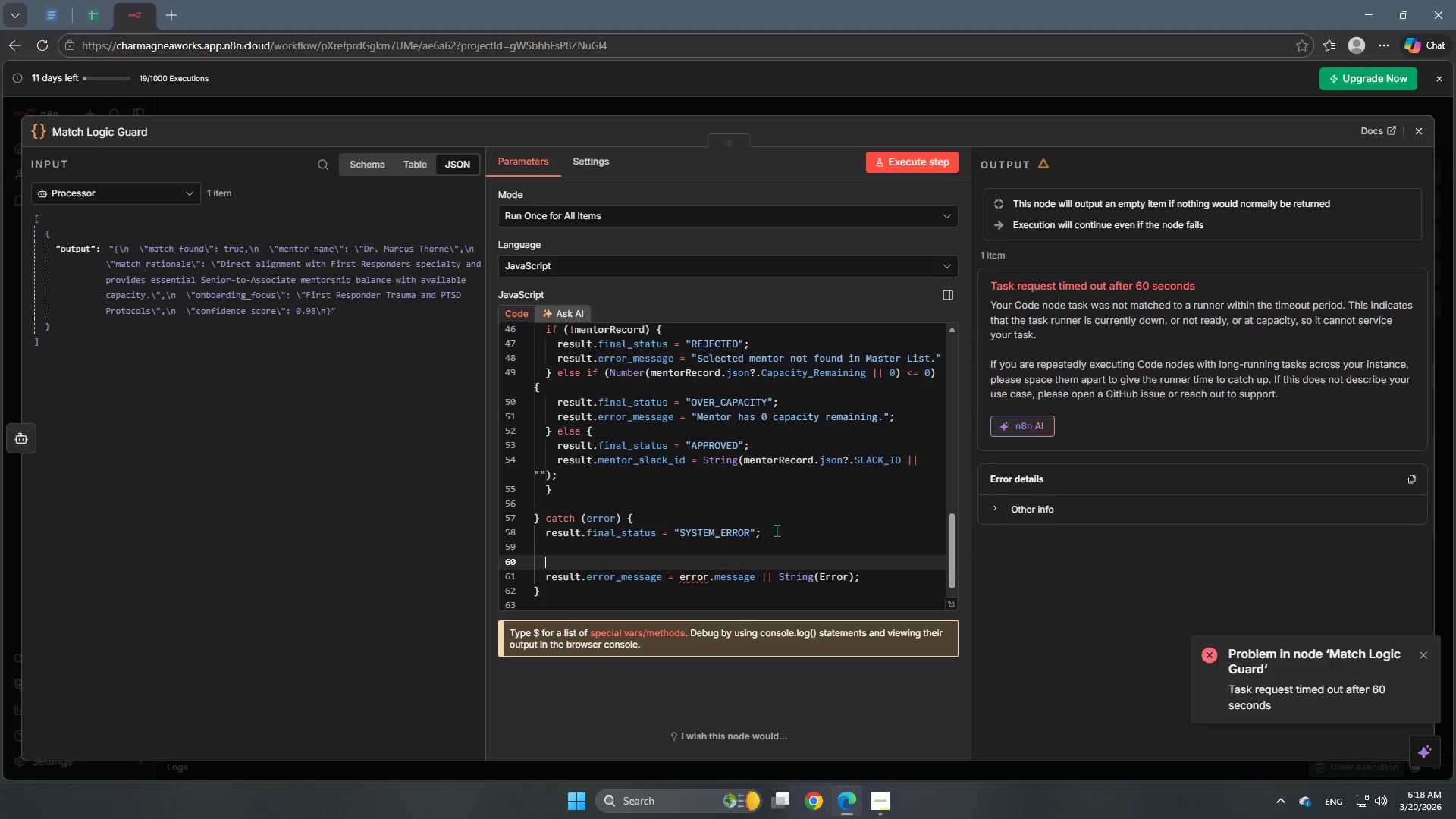 
type(if (error insta)
 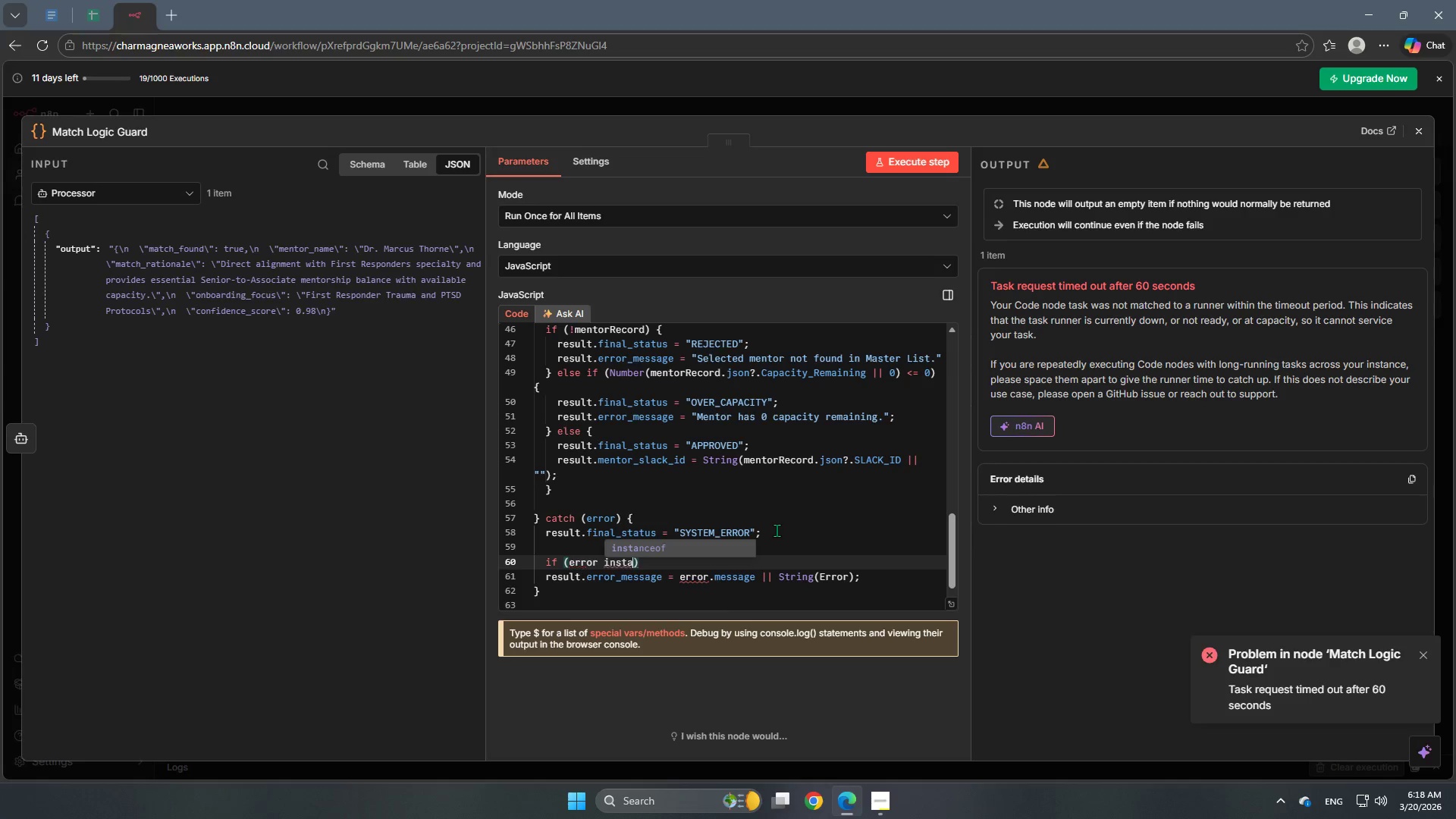 
key(Enter)
 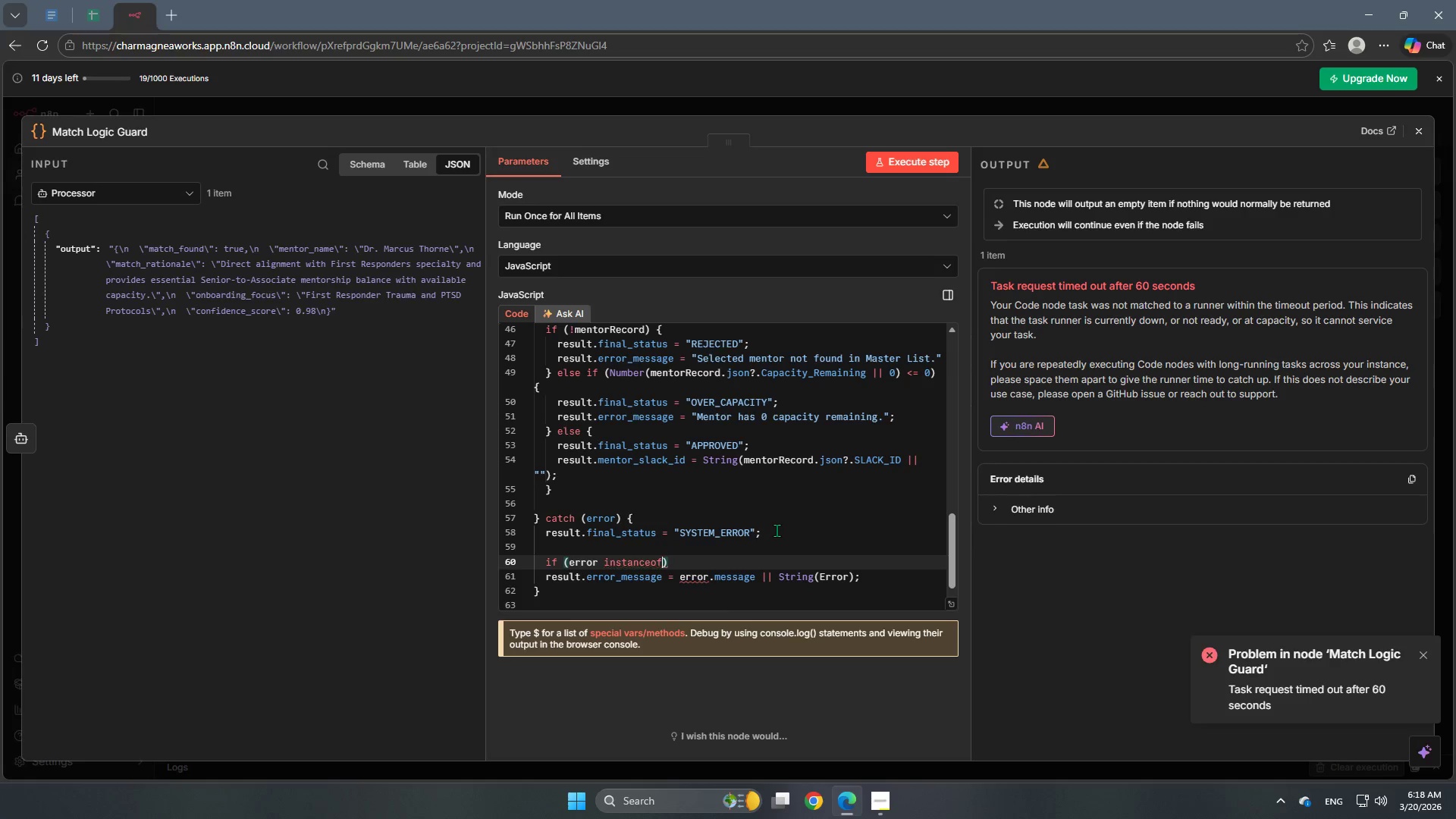 
type( Er)
 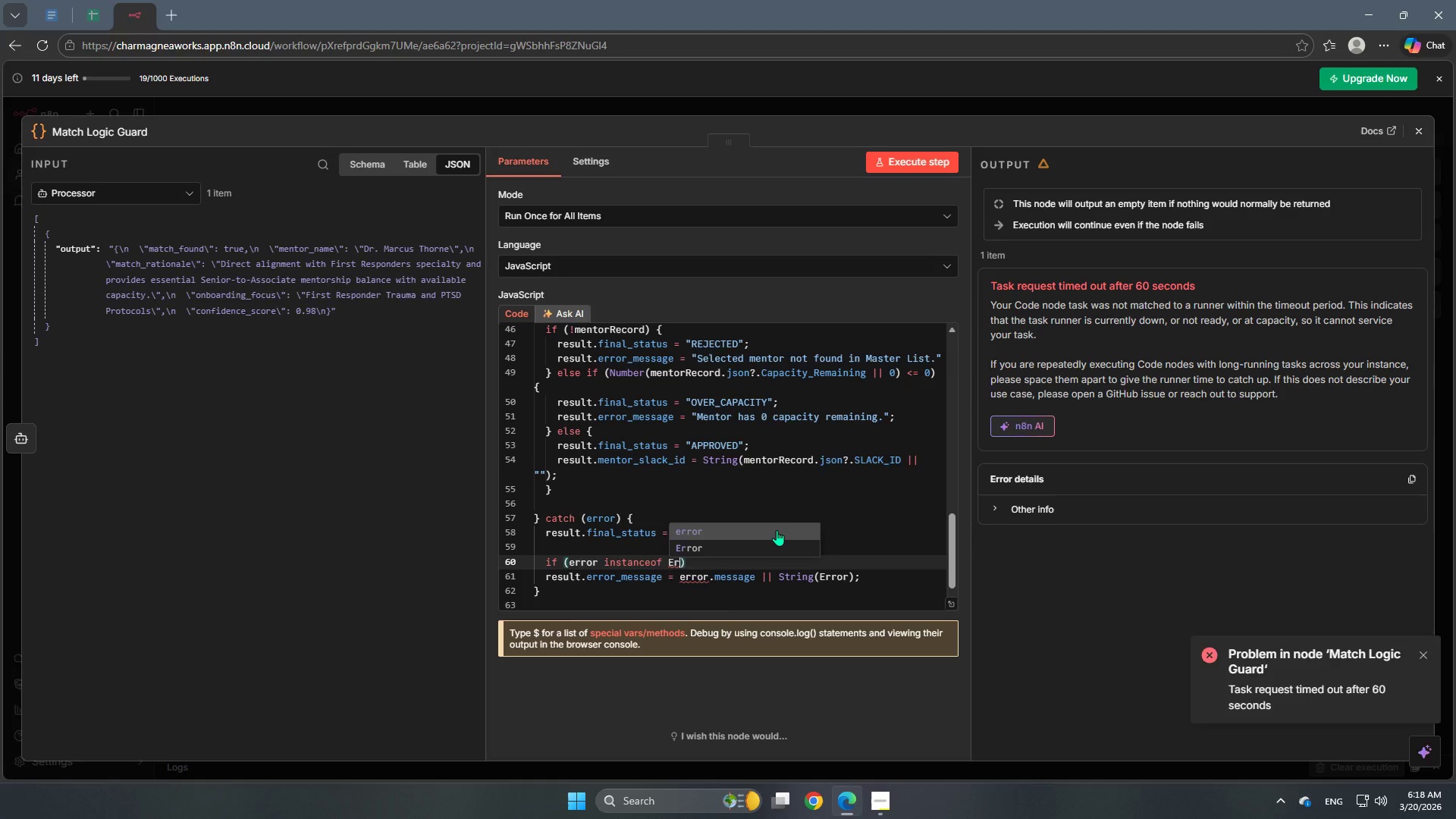 
key(ArrowDown)
 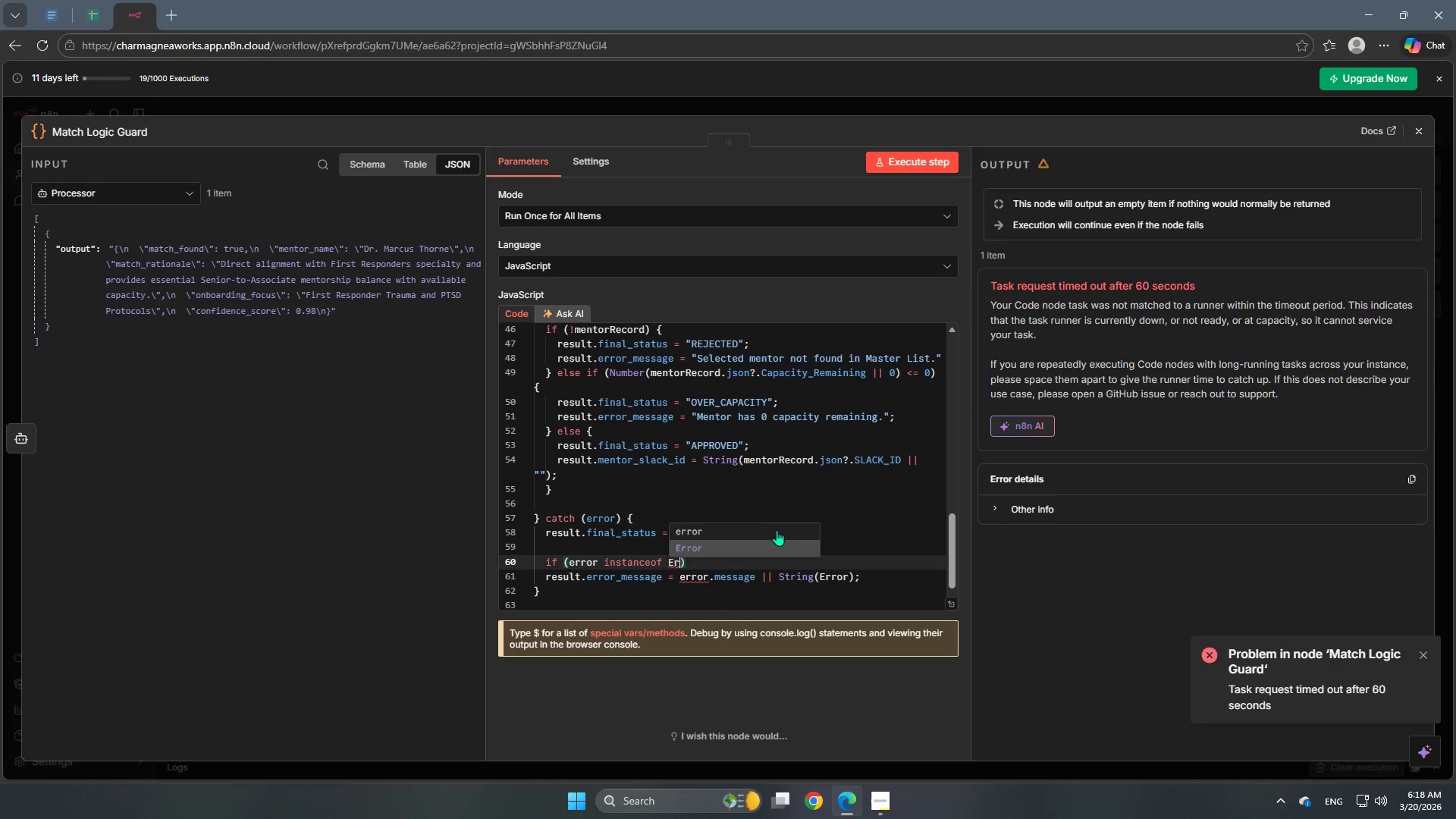 
key(Enter)
 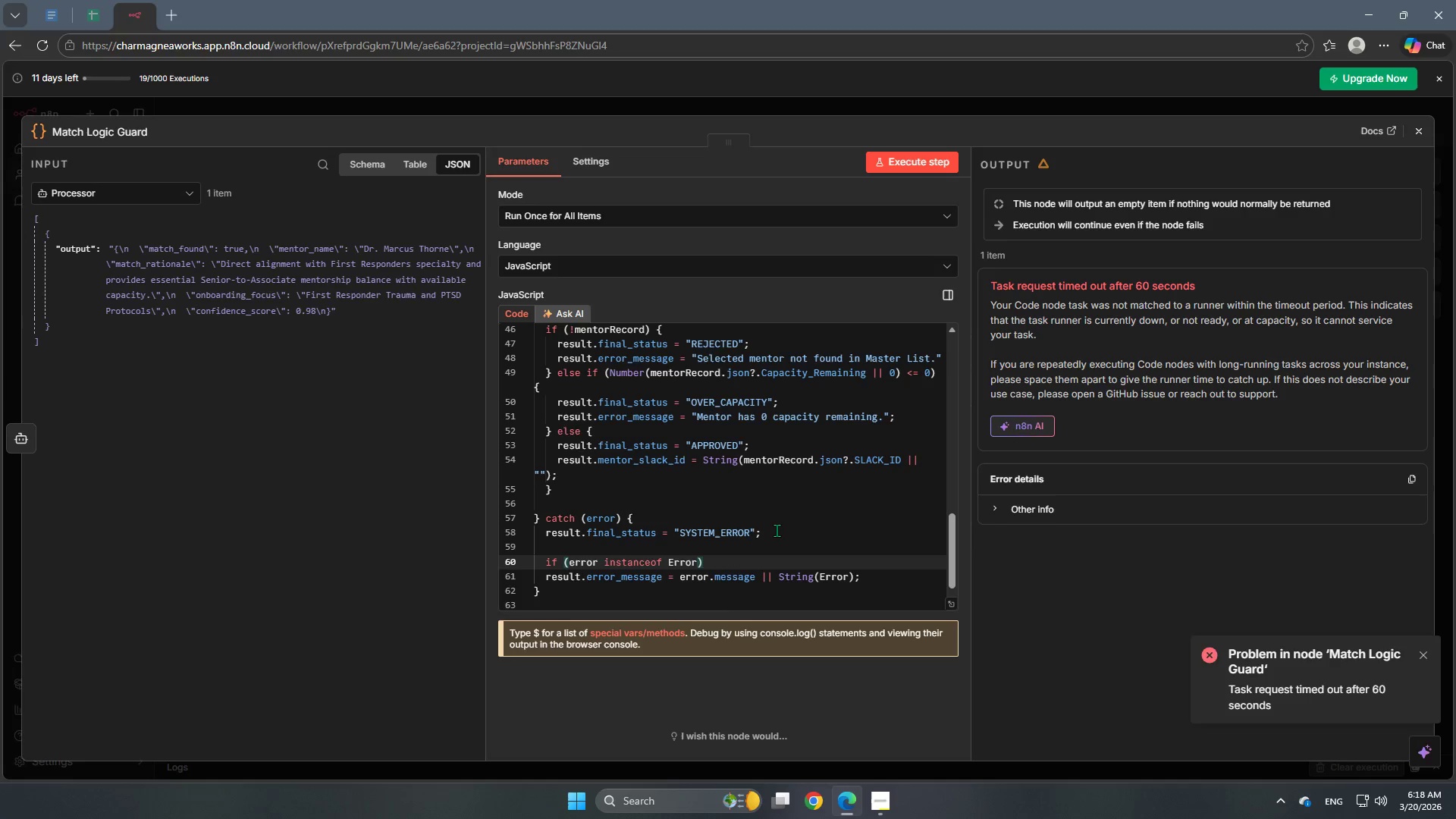 
key(ArrowRight)
 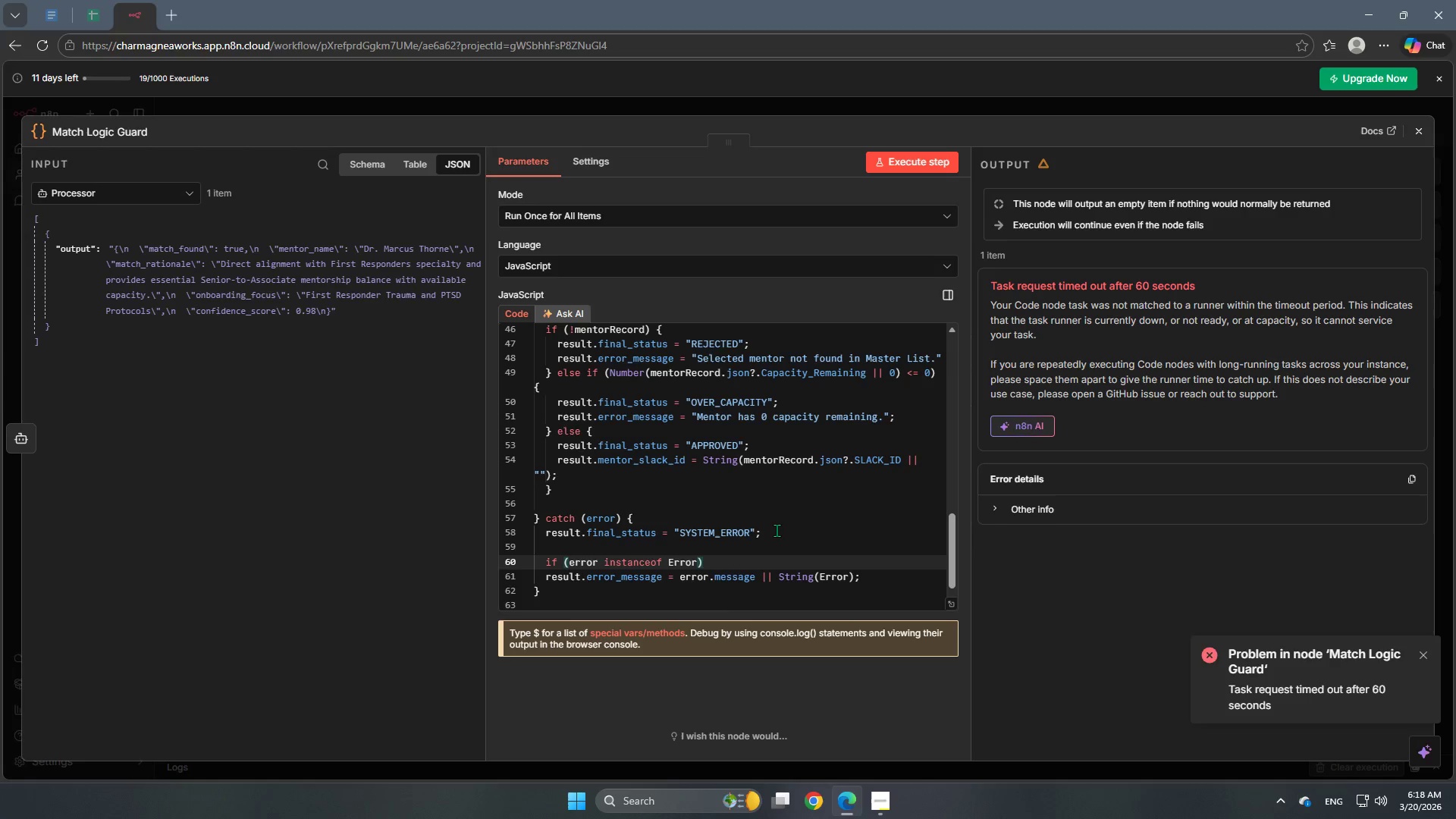 
key(Space)
 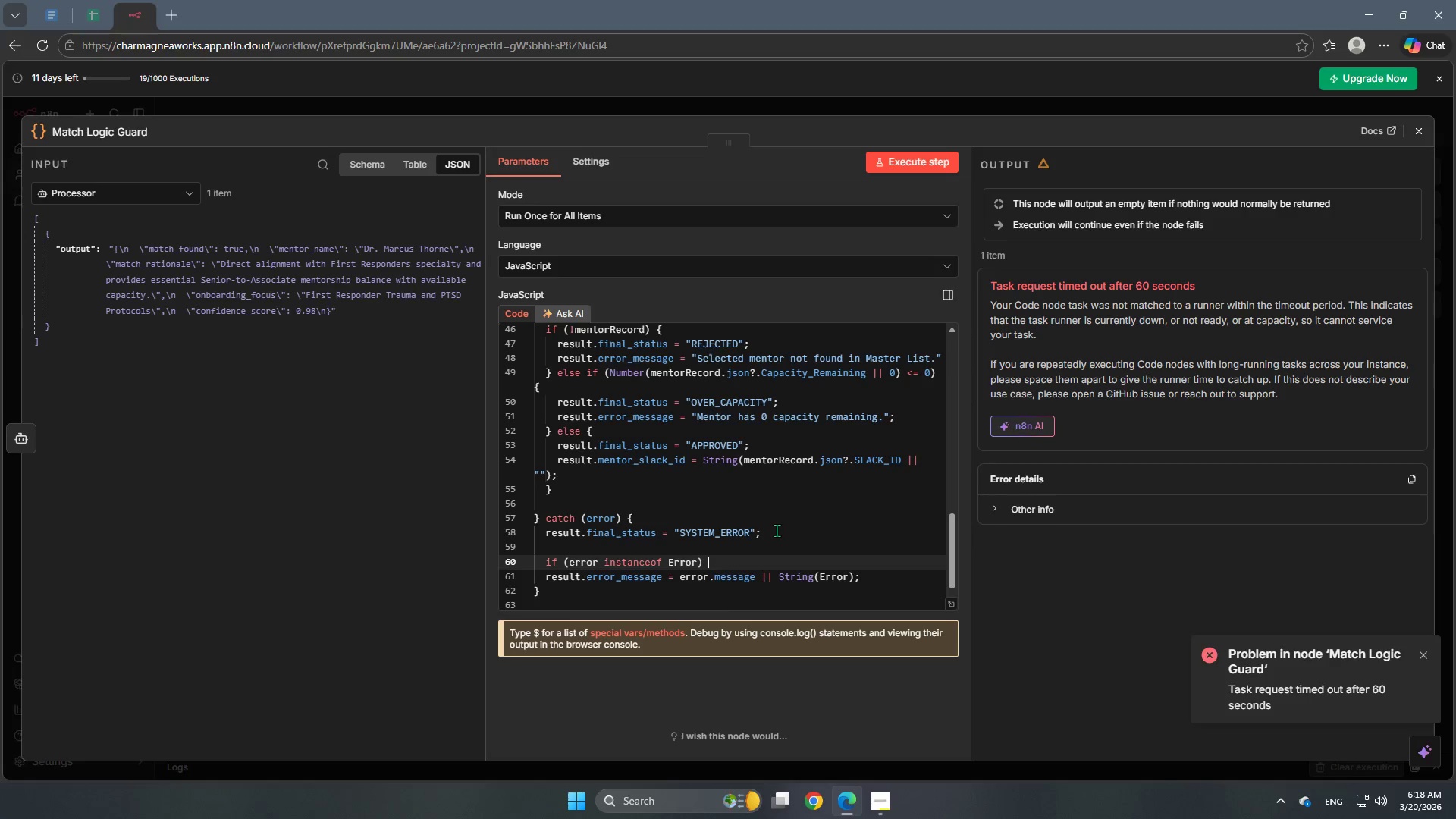 
key(Shift+ShiftRight)
 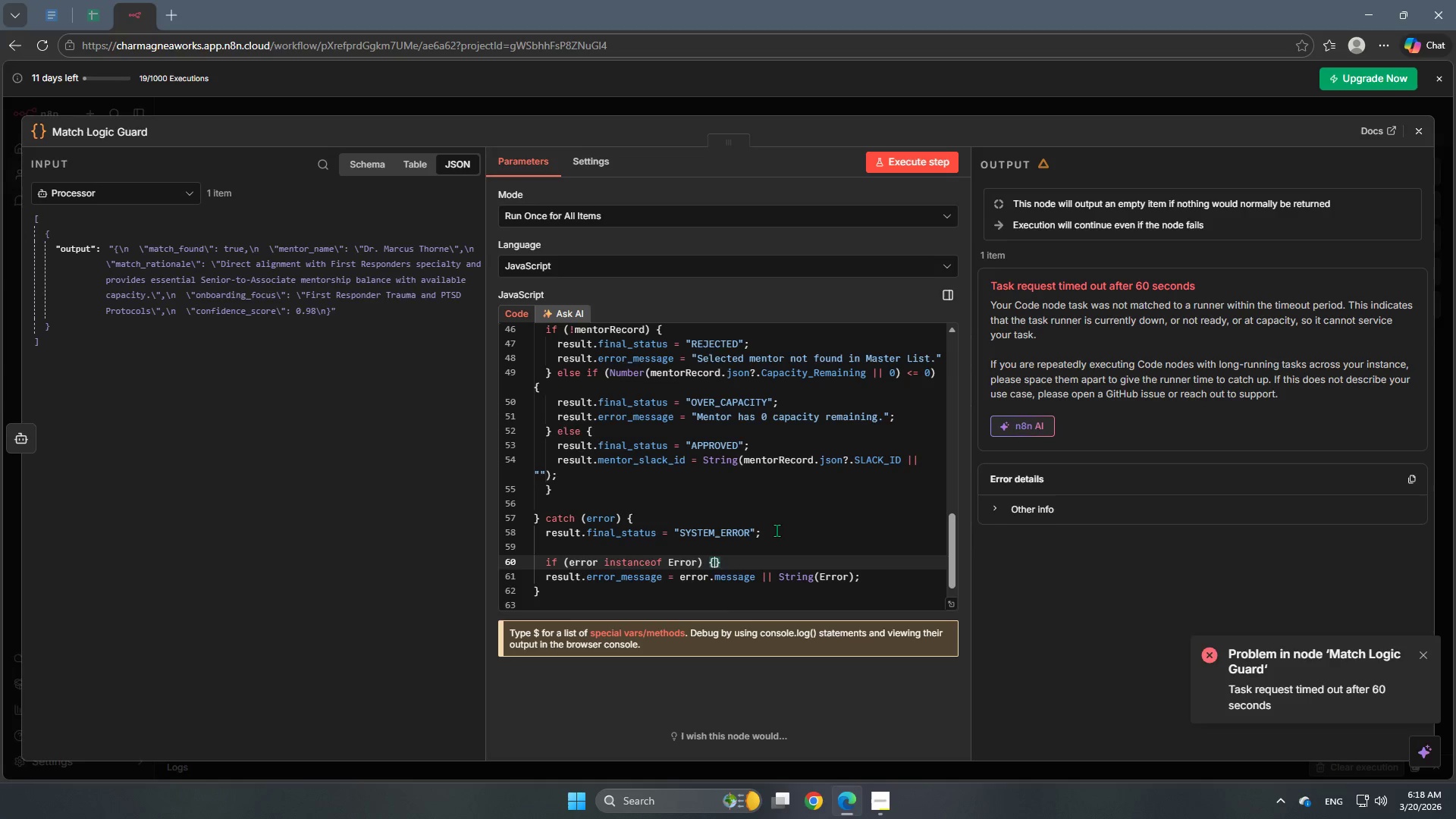 
key(Shift+BracketLeft)
 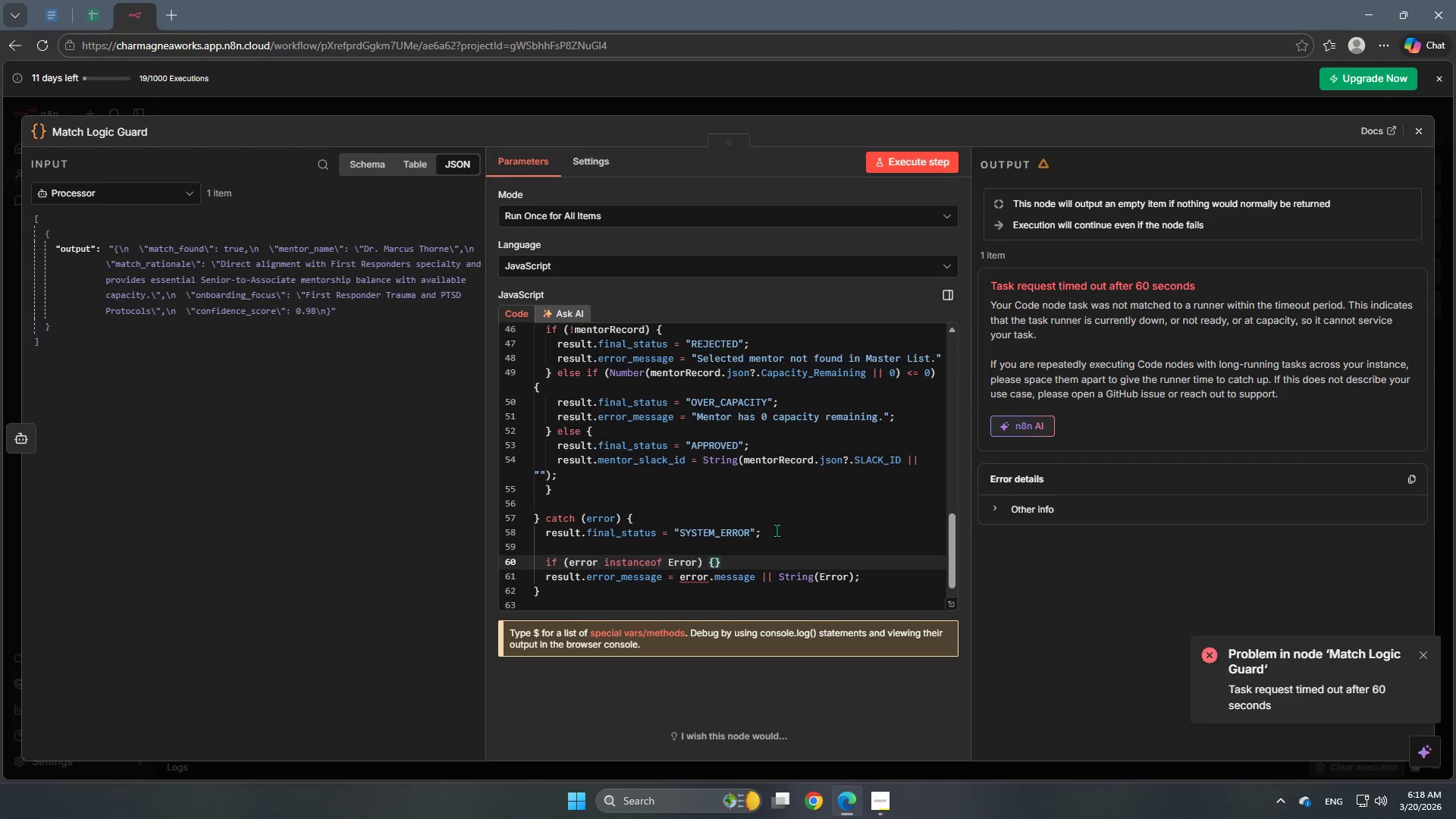 
key(Enter)
 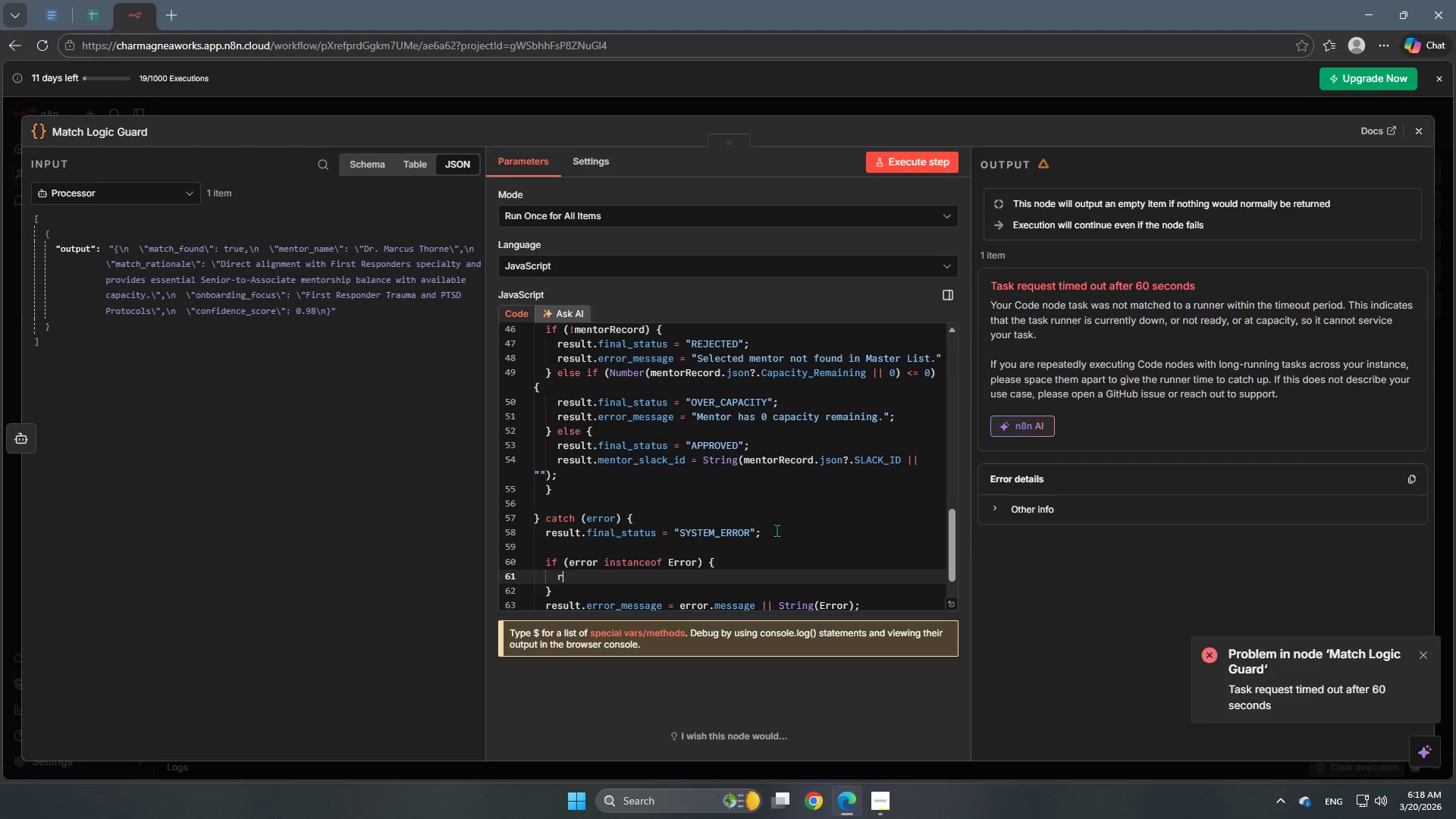 
type(result)
 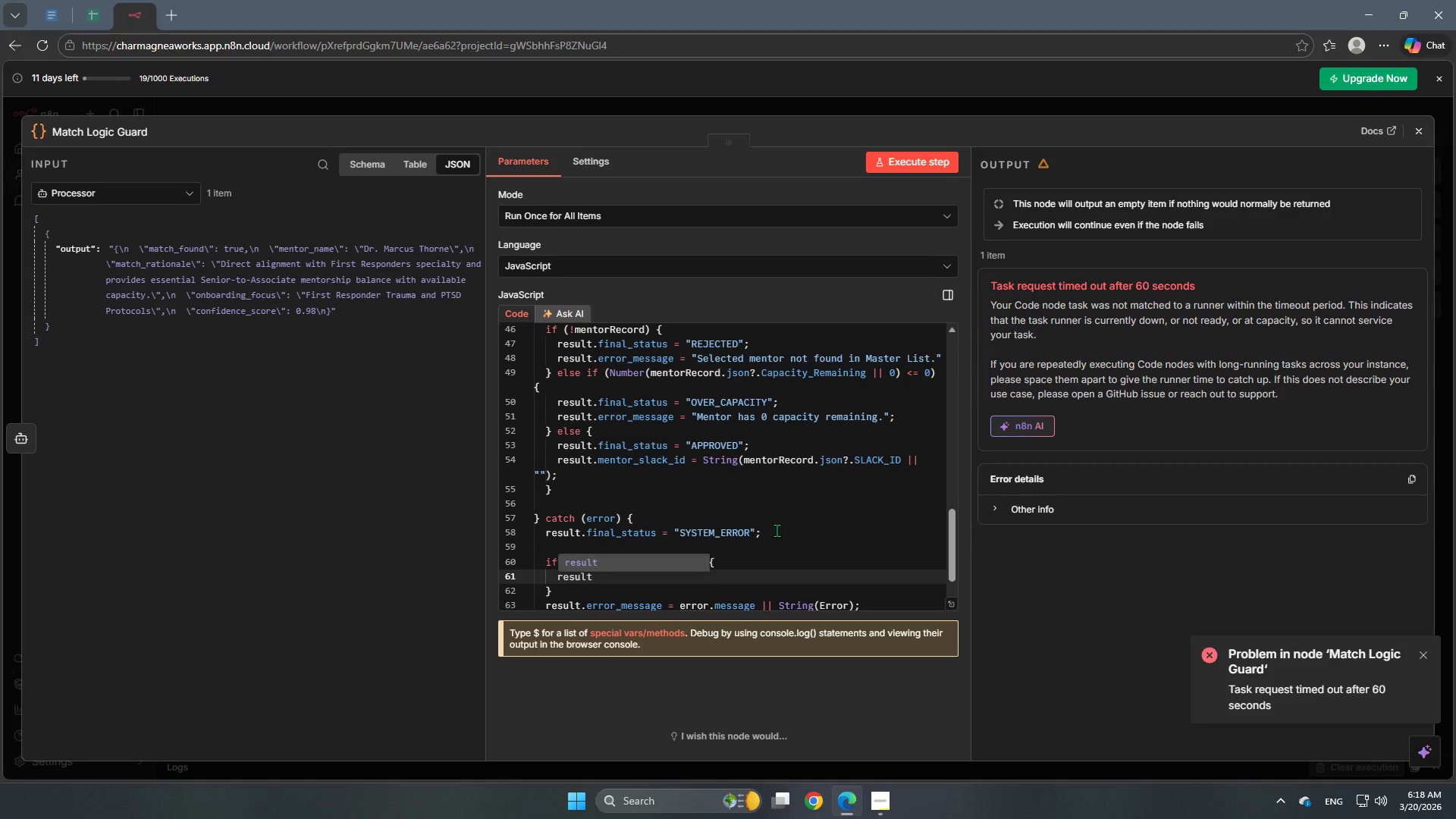 
key(Enter)
 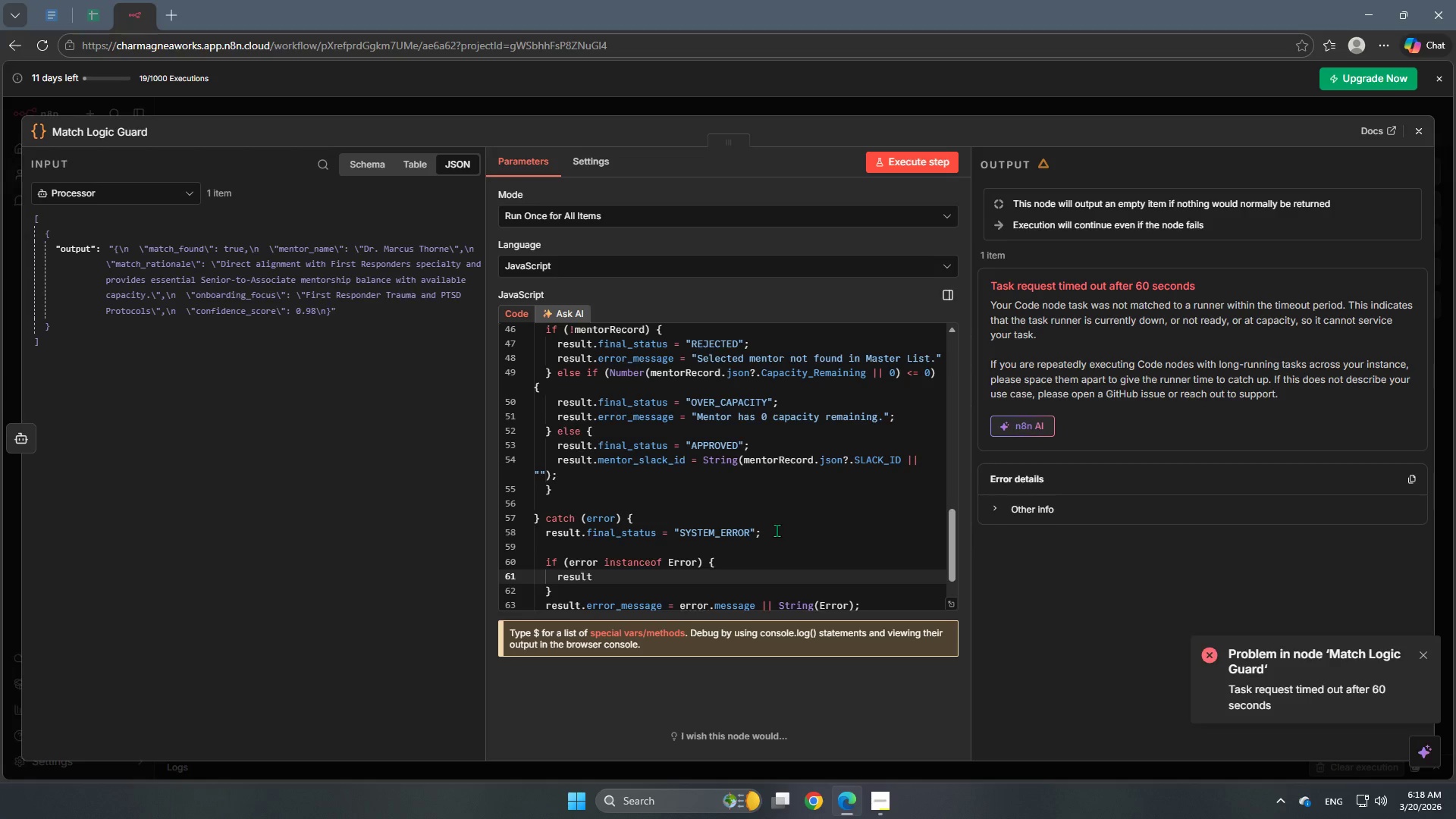 
type(.error_s)
key(Backspace)
type(message = error)
 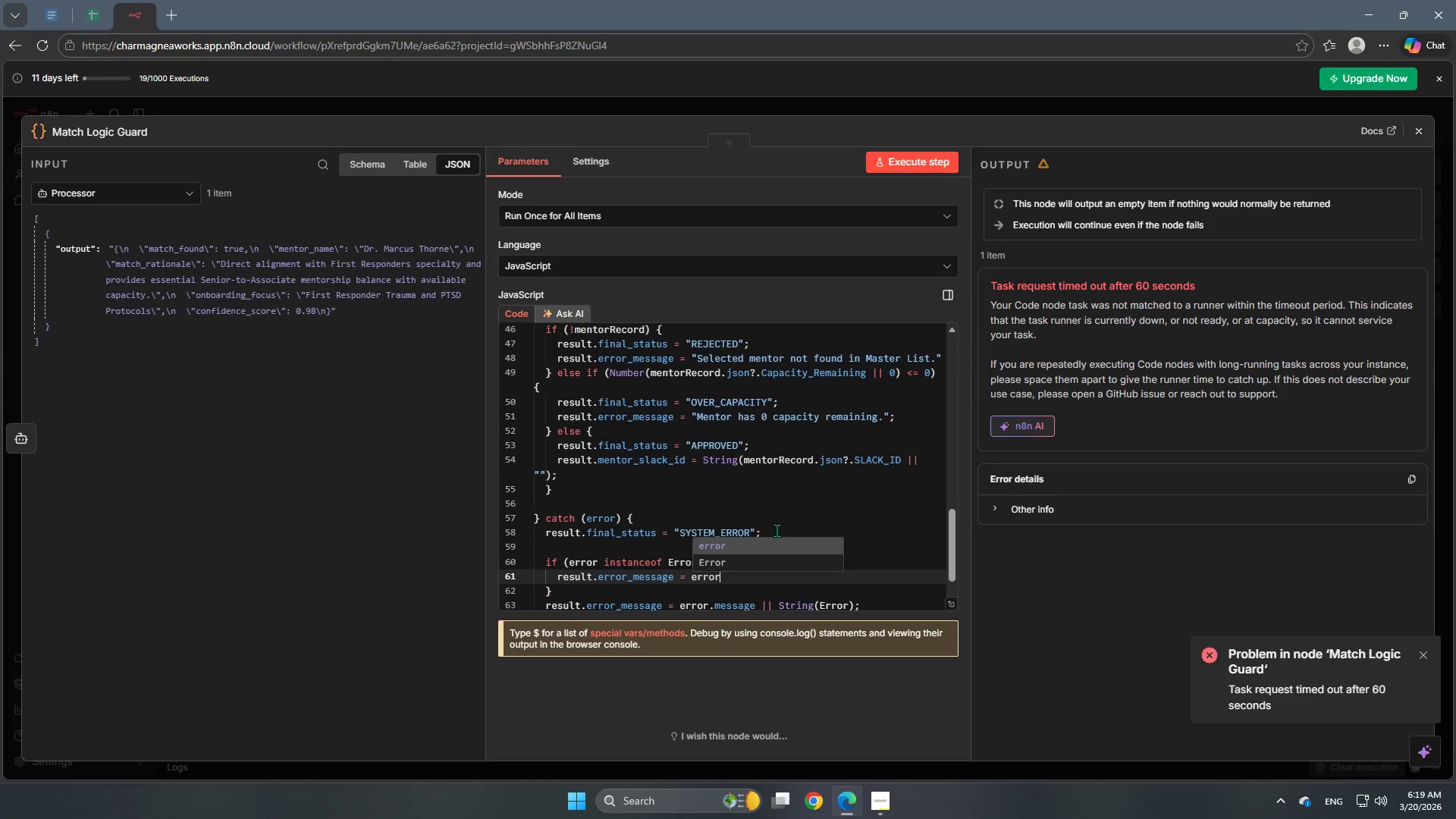 
key(Enter)
 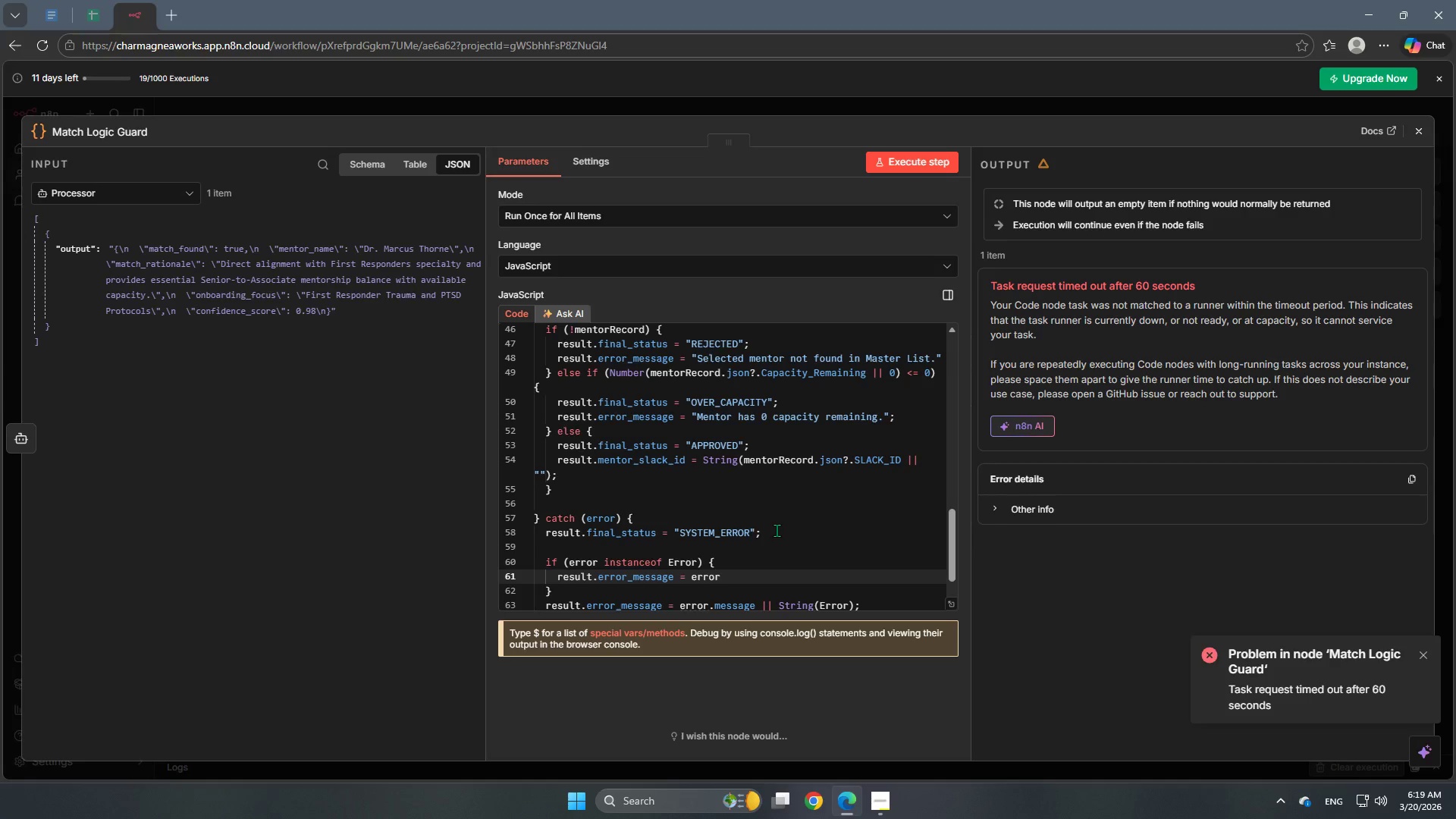 
type(.mn)
key(Backspace)
type(essa)
 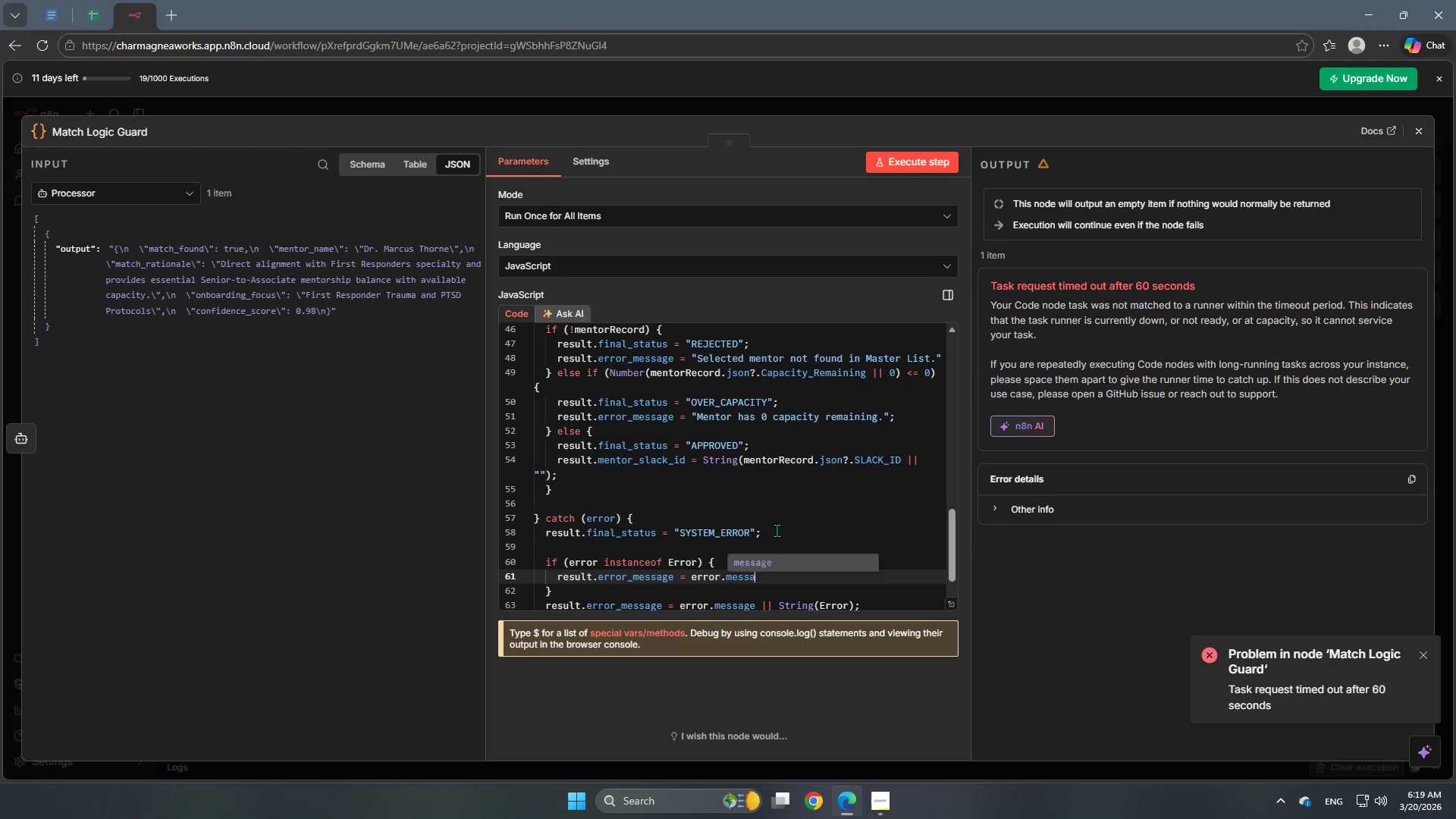 
key(Enter)
 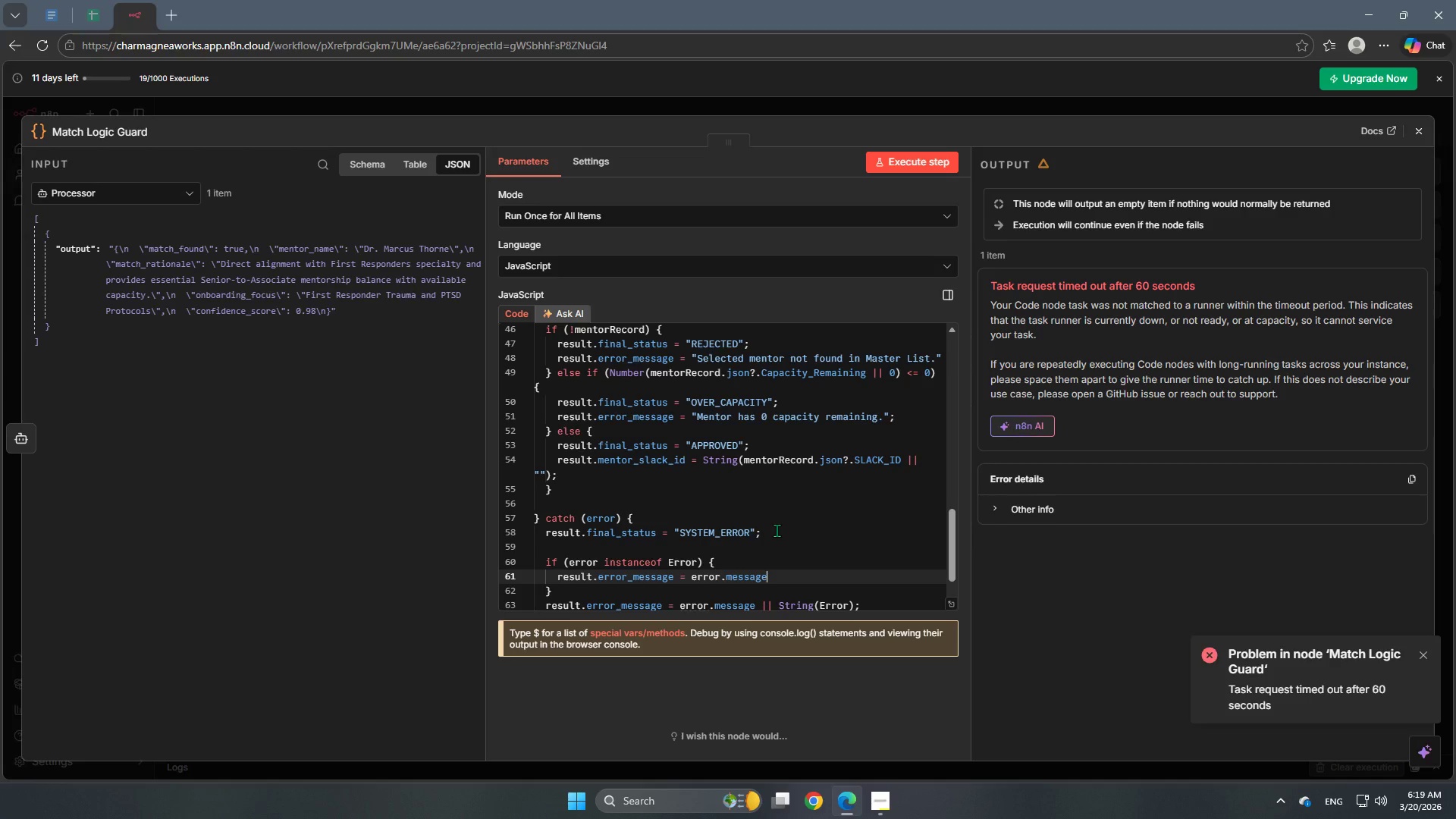 
key(Shift+ShiftRight)
 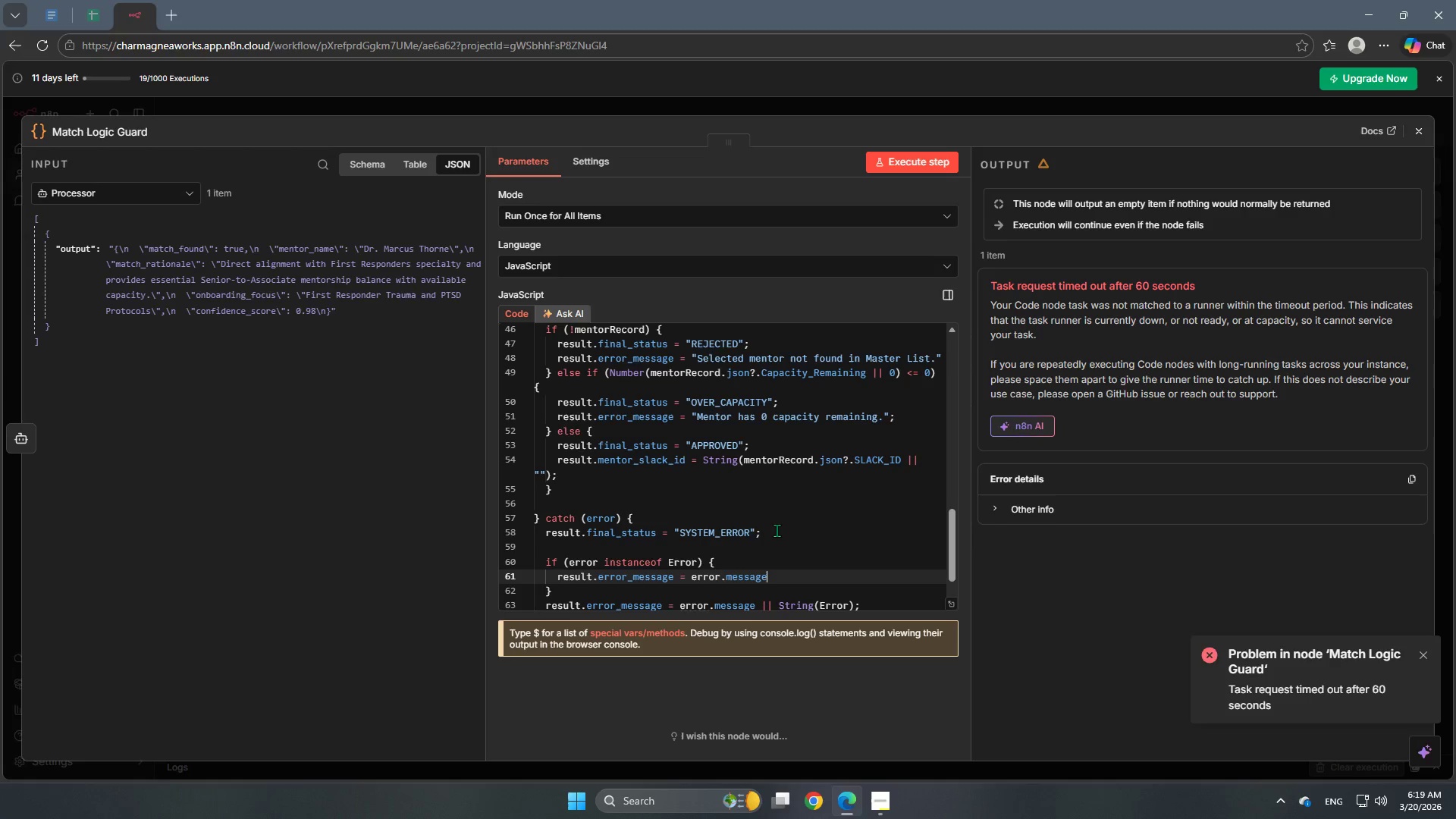 
key(Shift+Semicolon)
 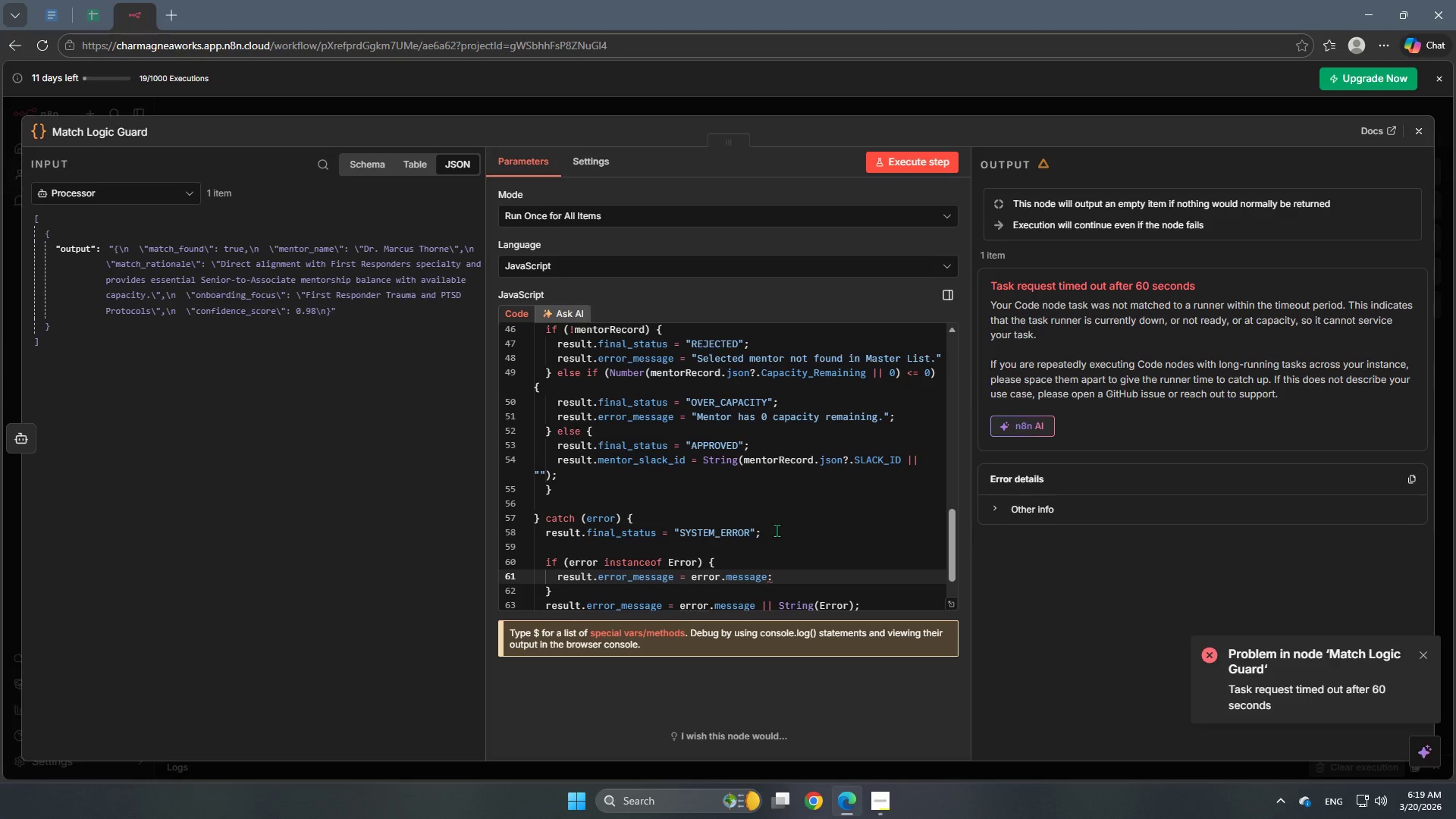 
key(Enter)
 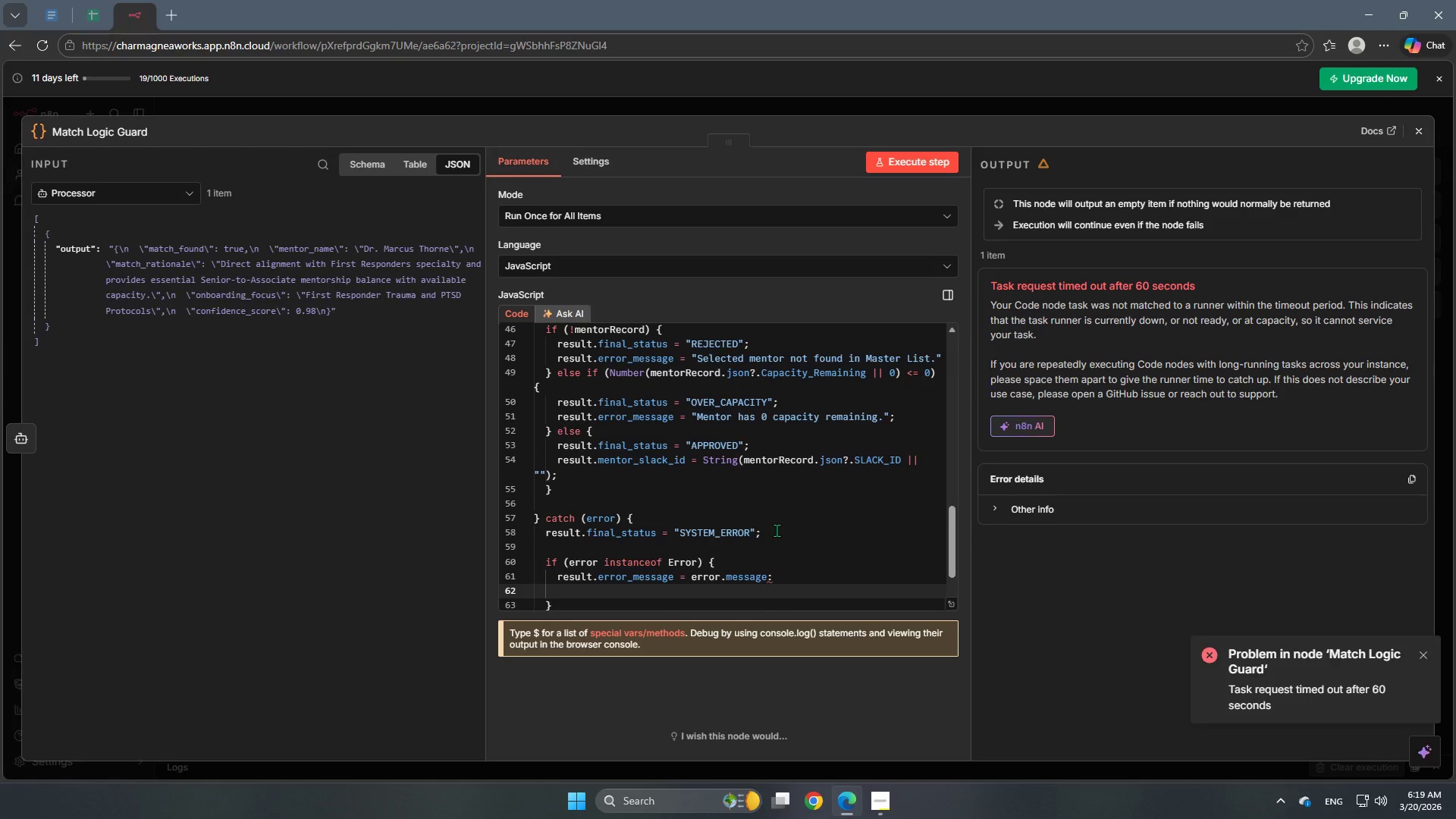 
key(Backspace)
 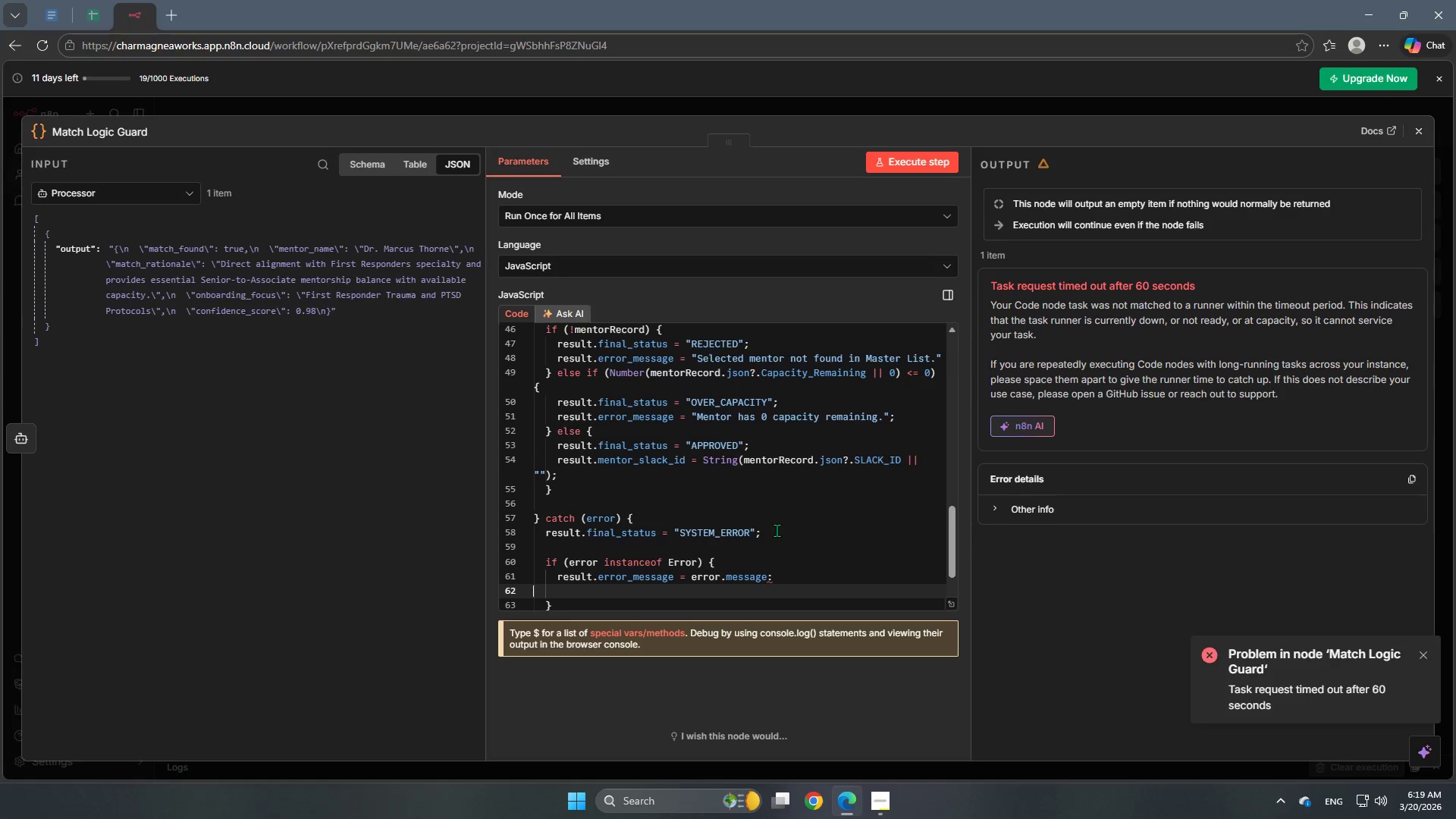 
key(Backspace)
 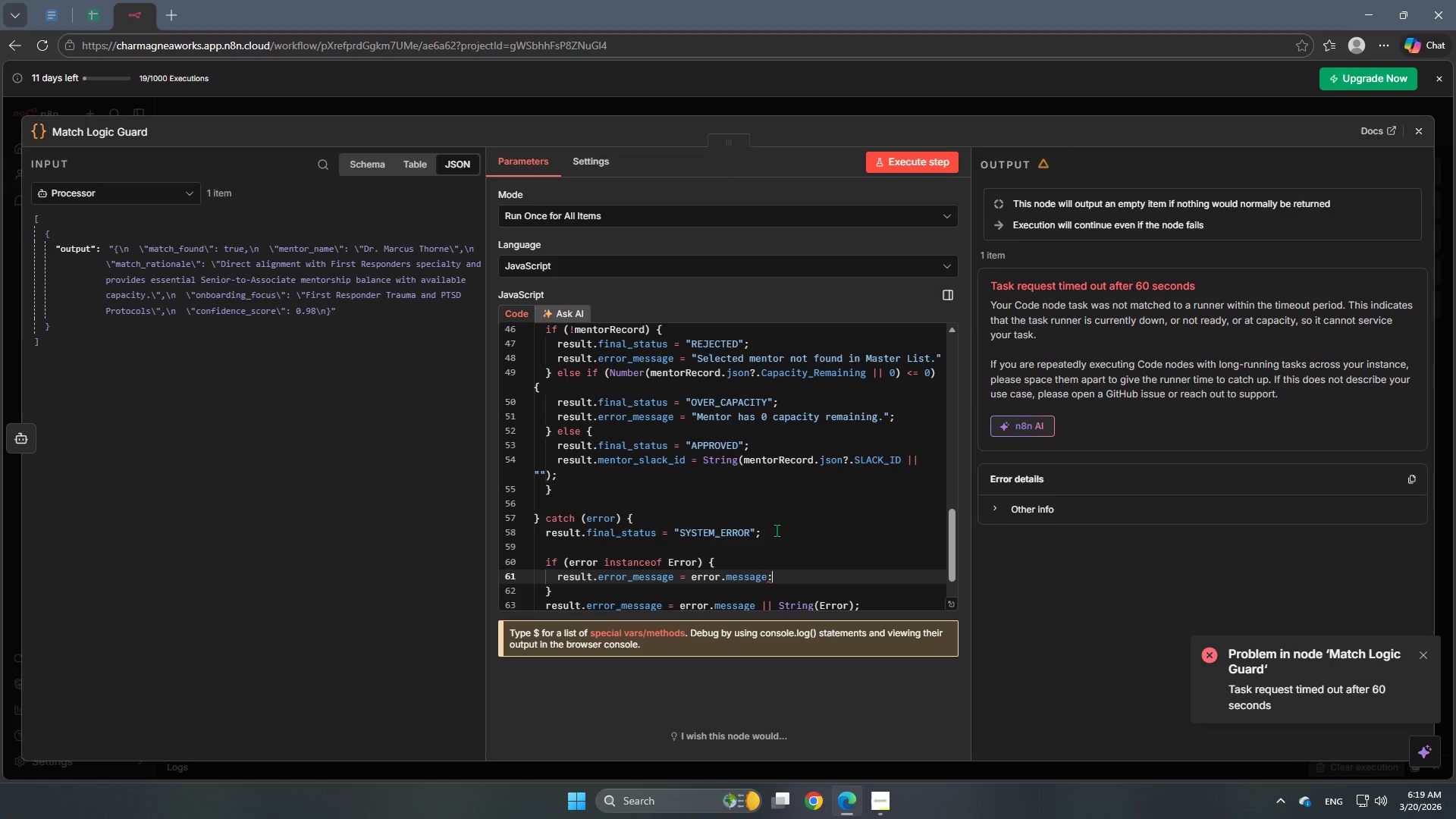 
key(Backspace)
 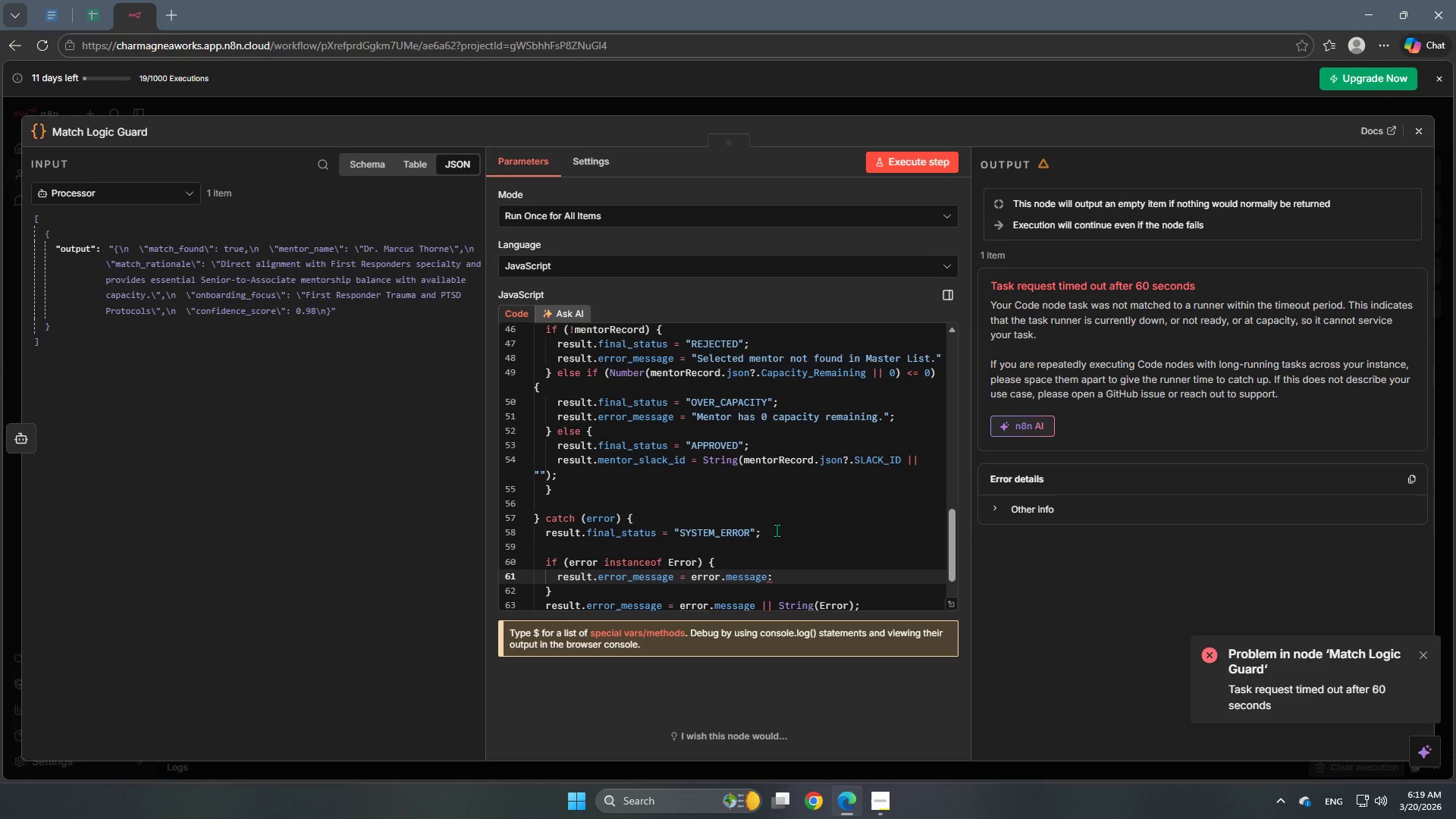 
key(Backspace)
 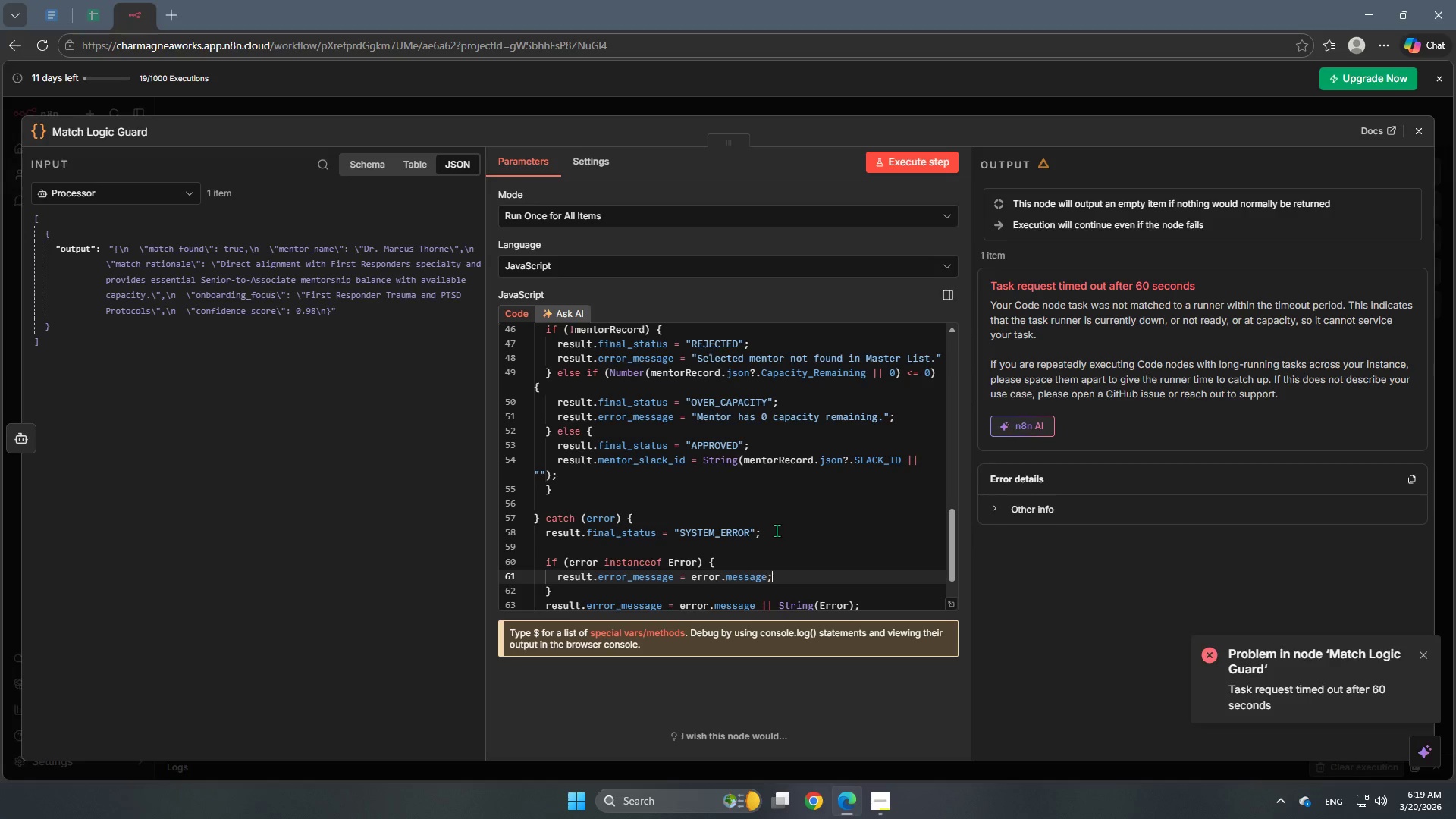 
key(Semicolon)
 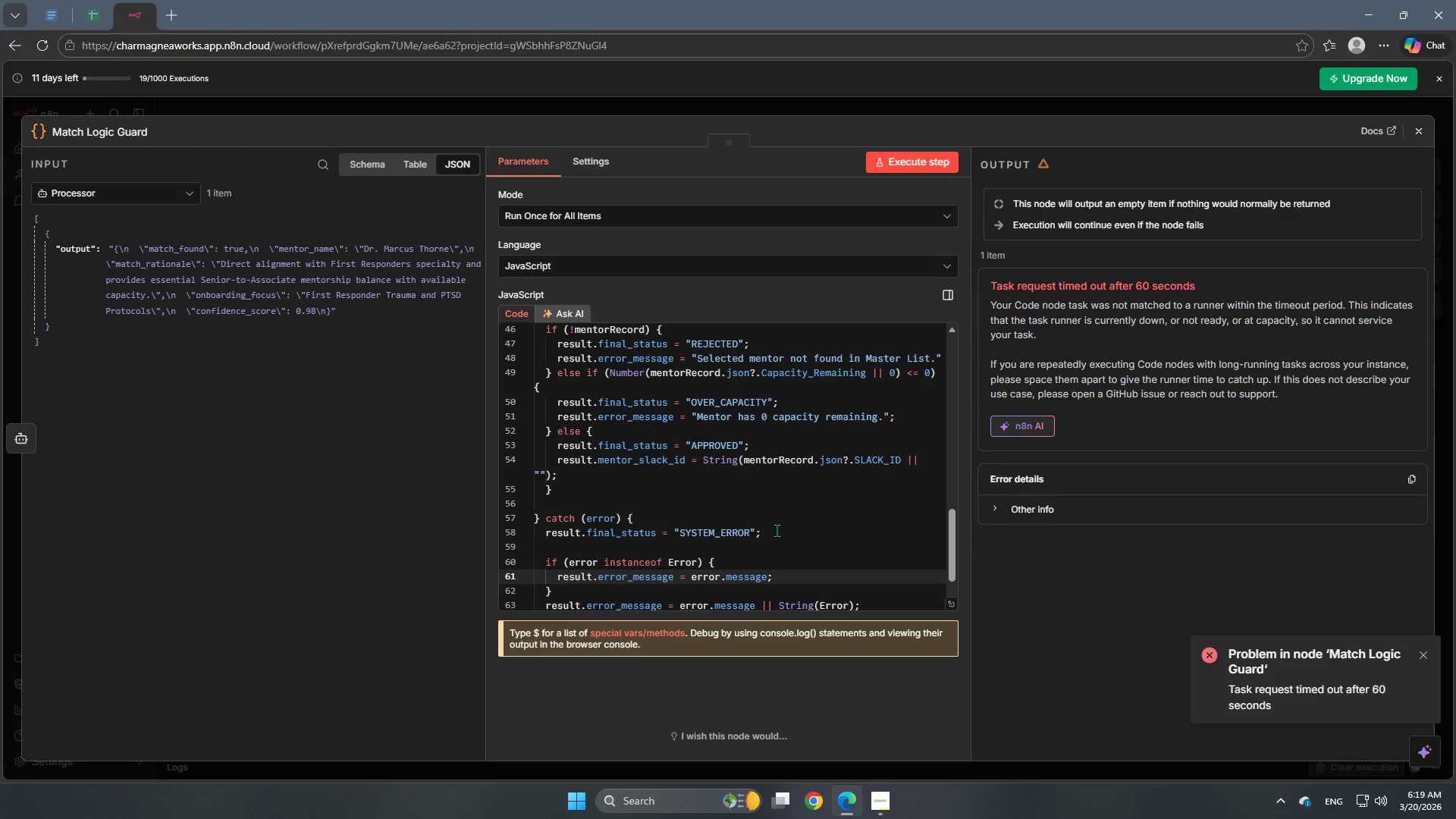 
key(Enter)
 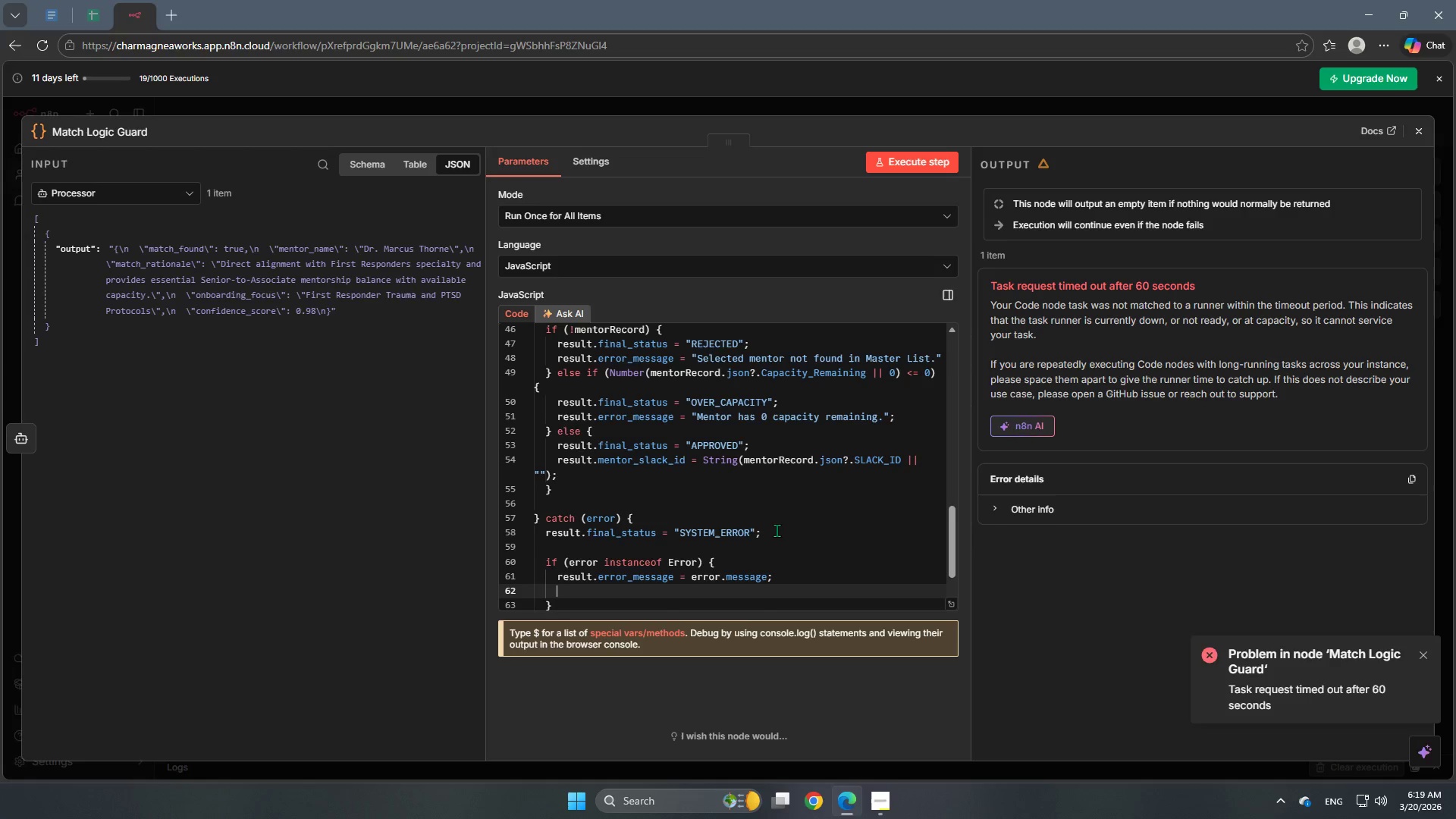 
key(Shift+BracketRight)
 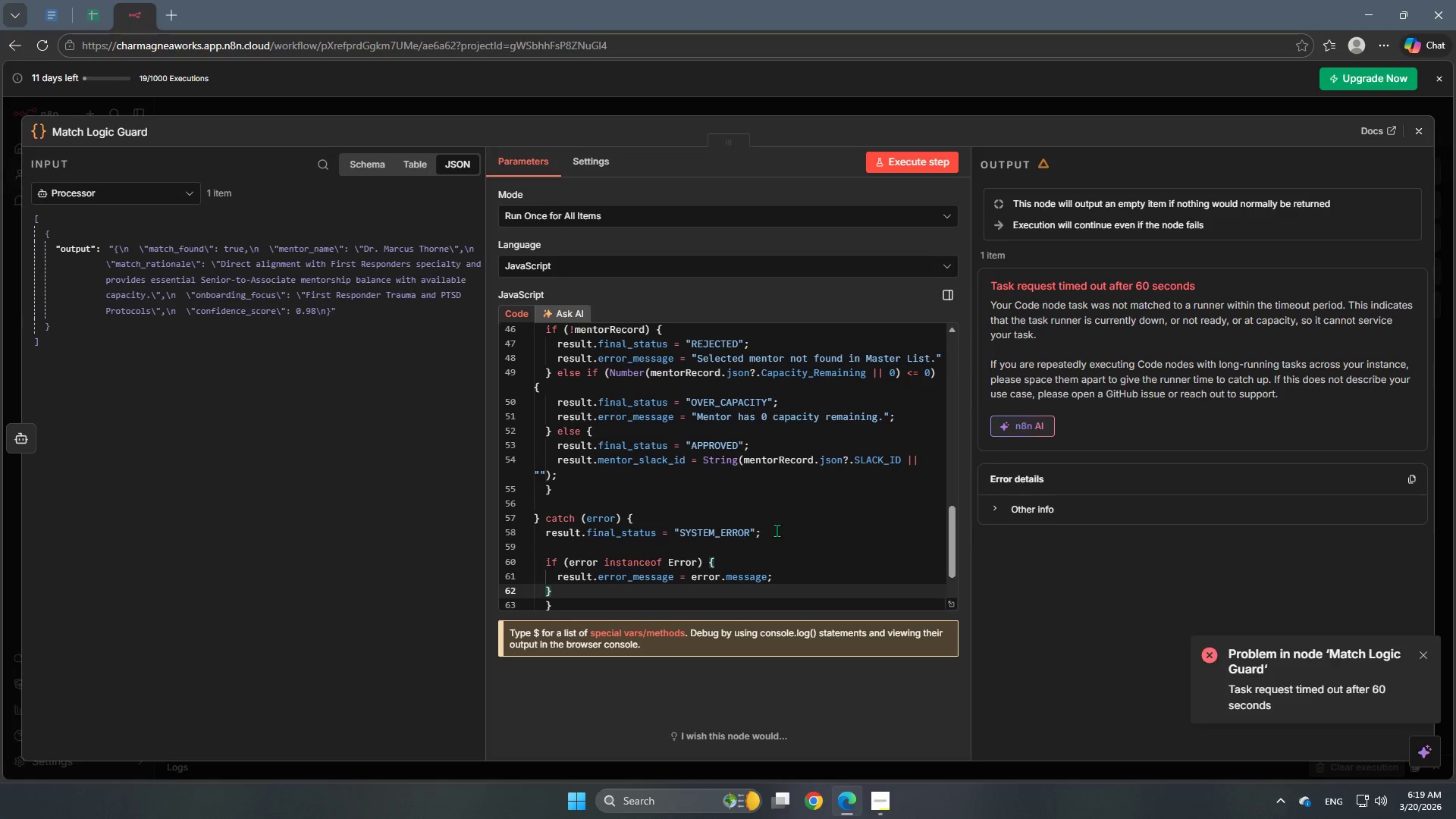 
key(Backspace)
 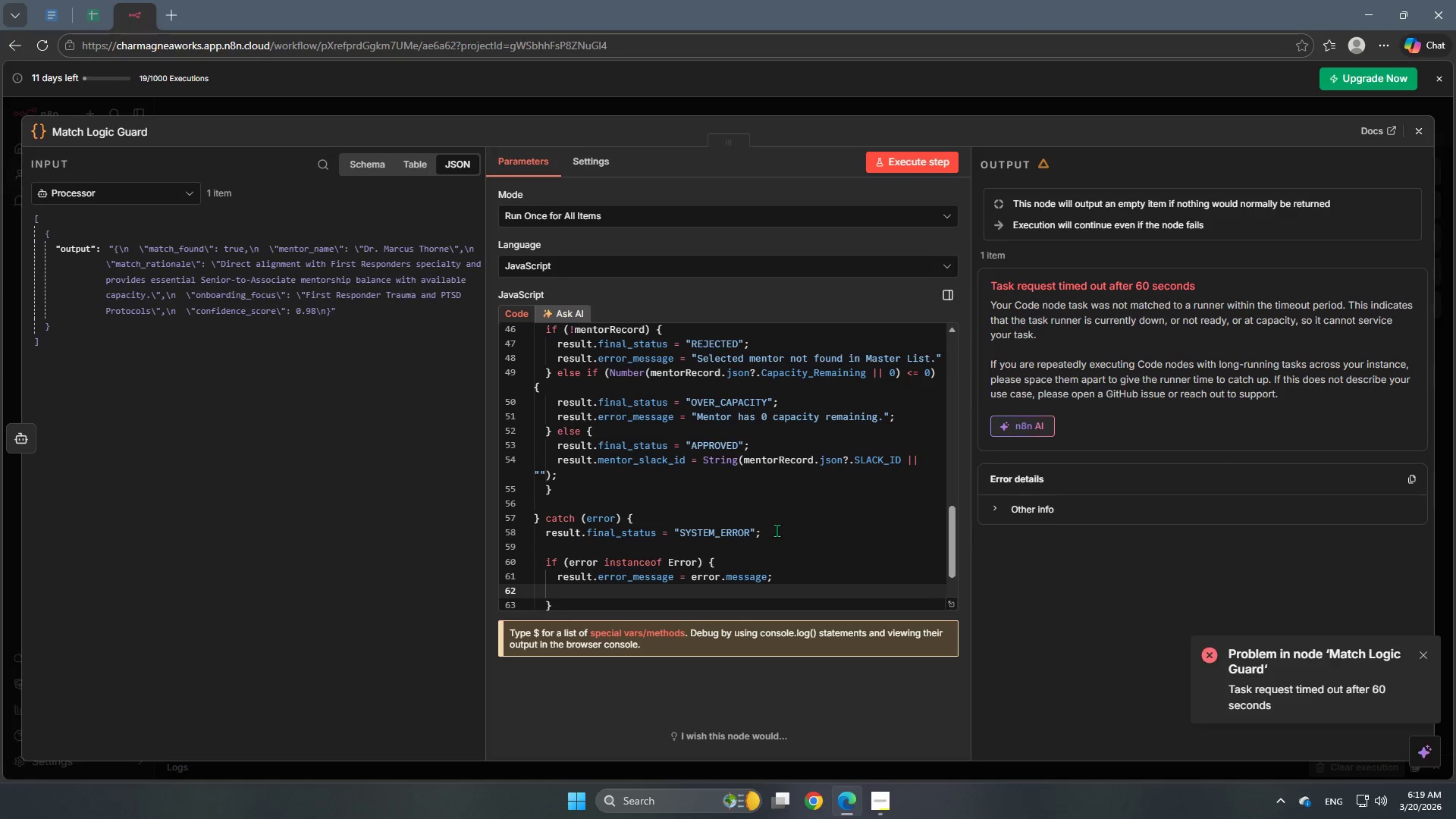 
wait(7.3)
 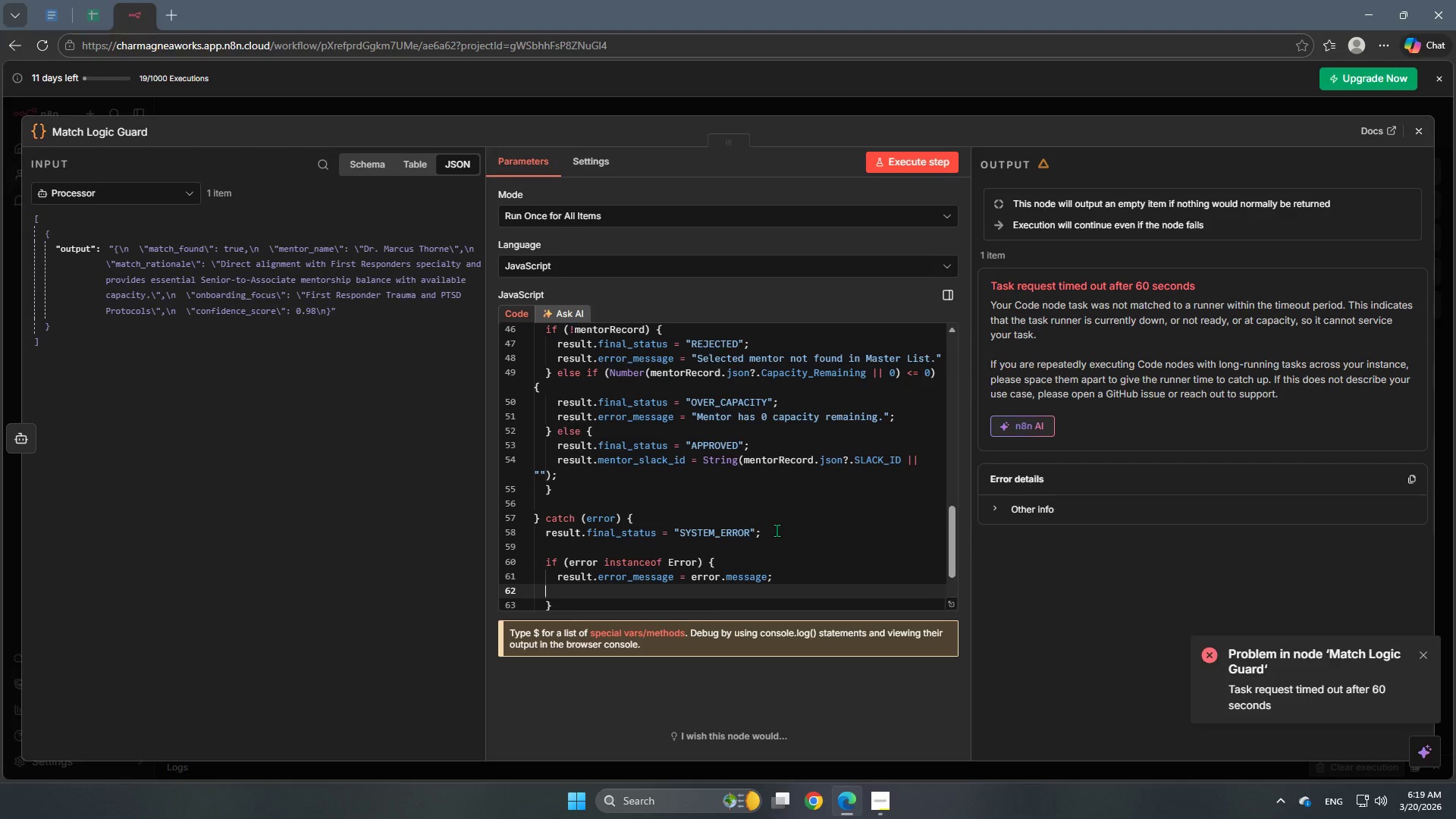 
scroll: coordinate [615, 560], scroll_direction: down, amount: 6.0
 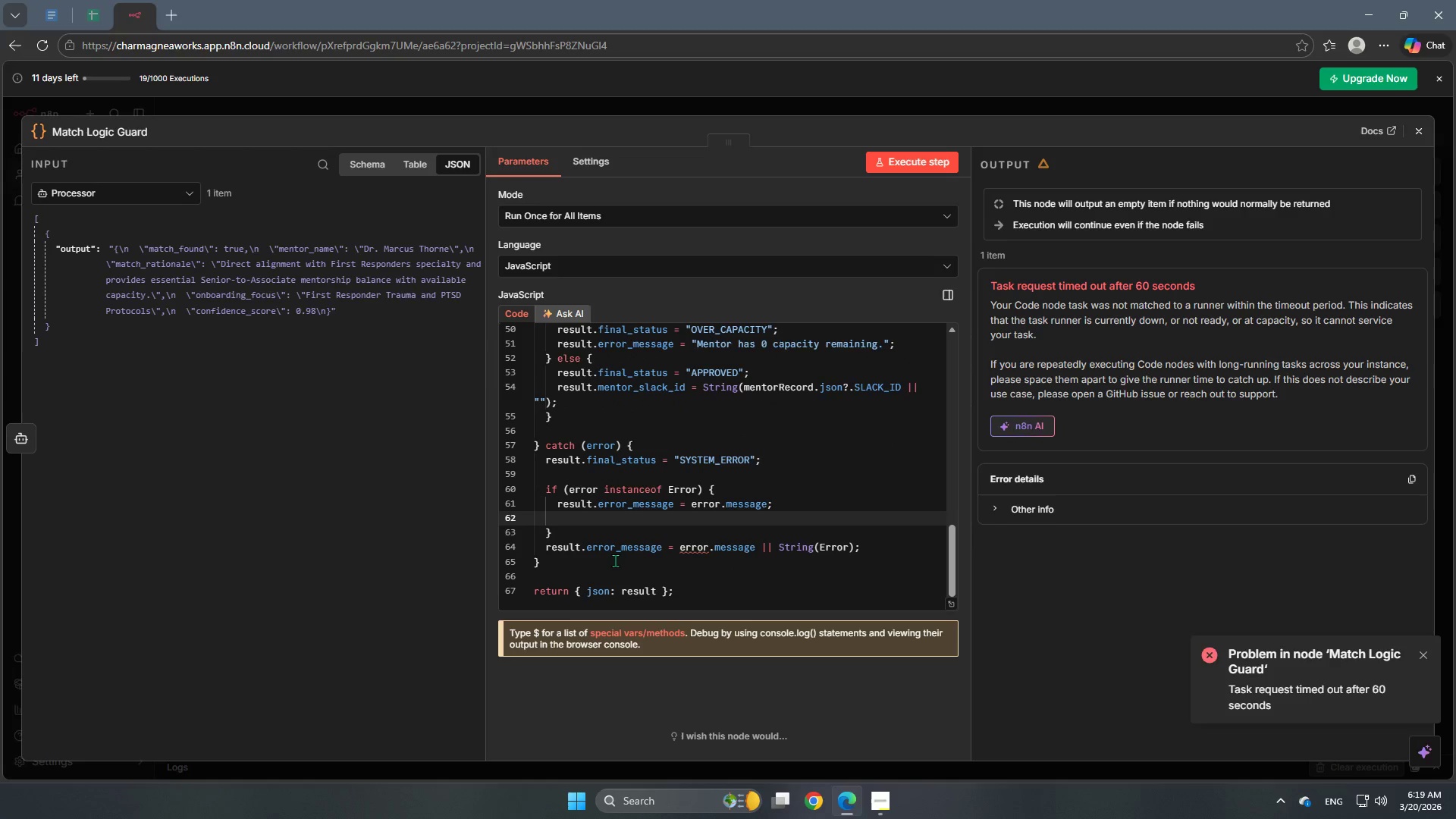 
type(} else {)
 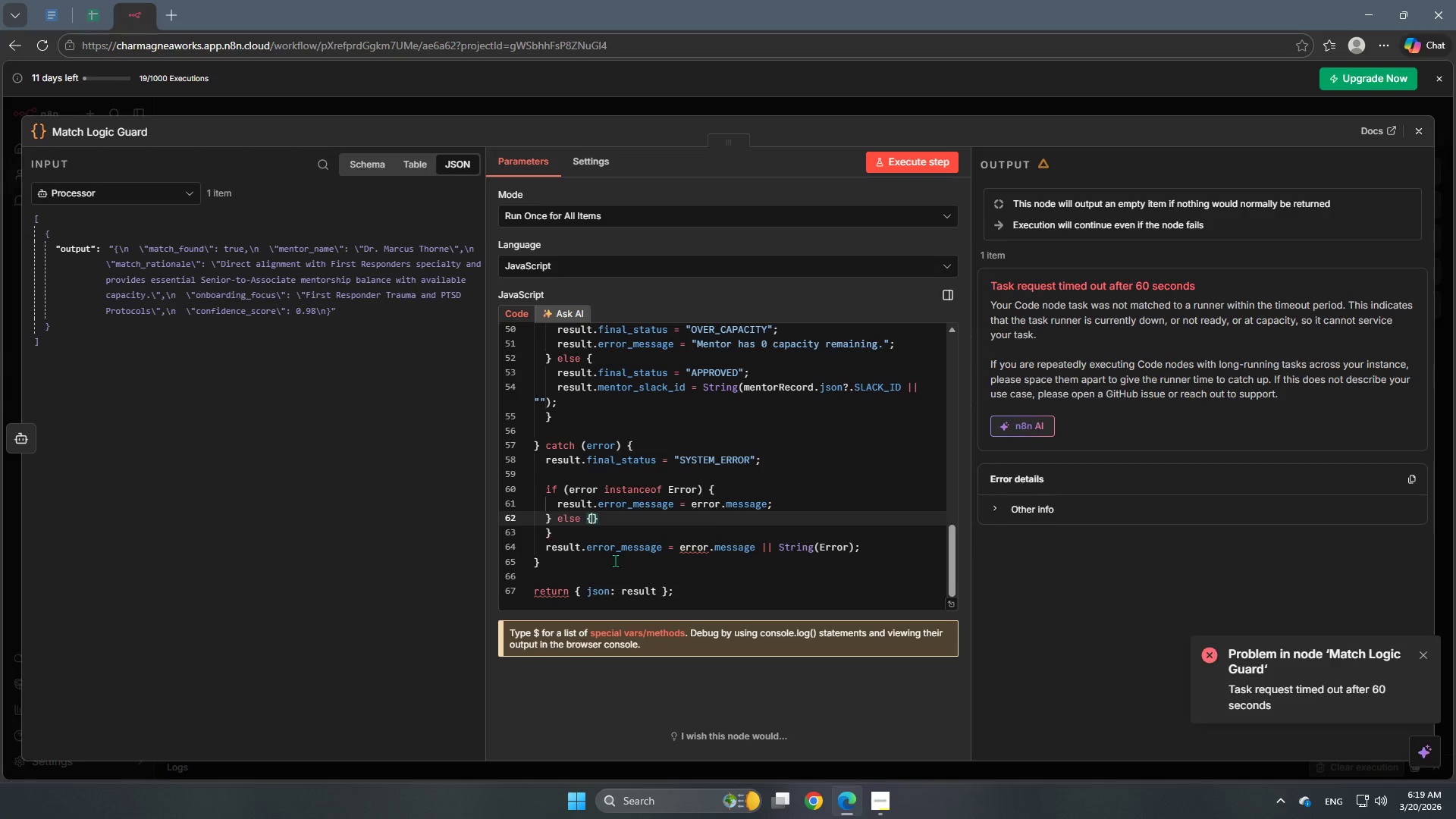 
left_click([610, 520])
 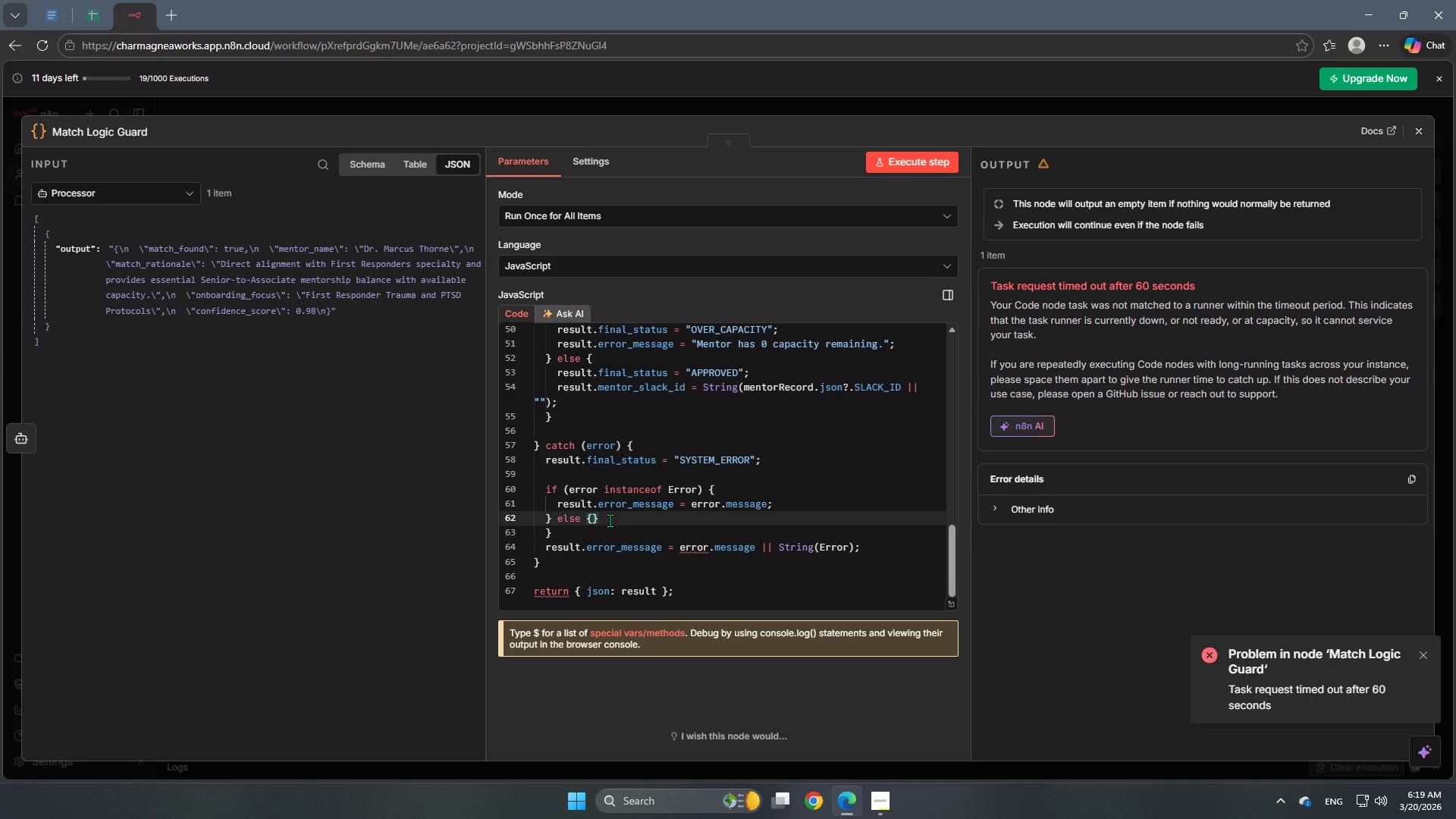 
key(Backspace)
 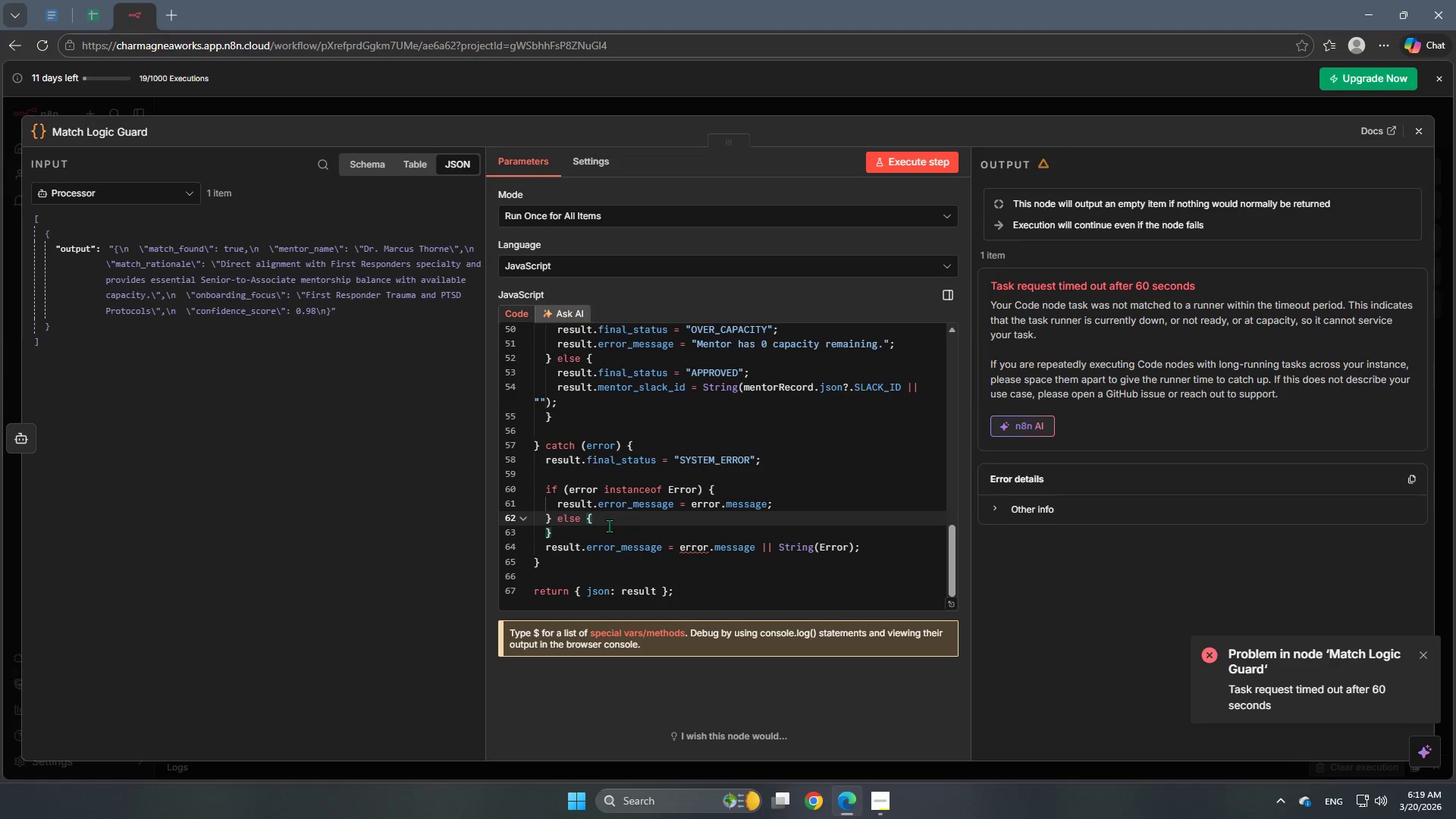 
left_click([567, 532])
 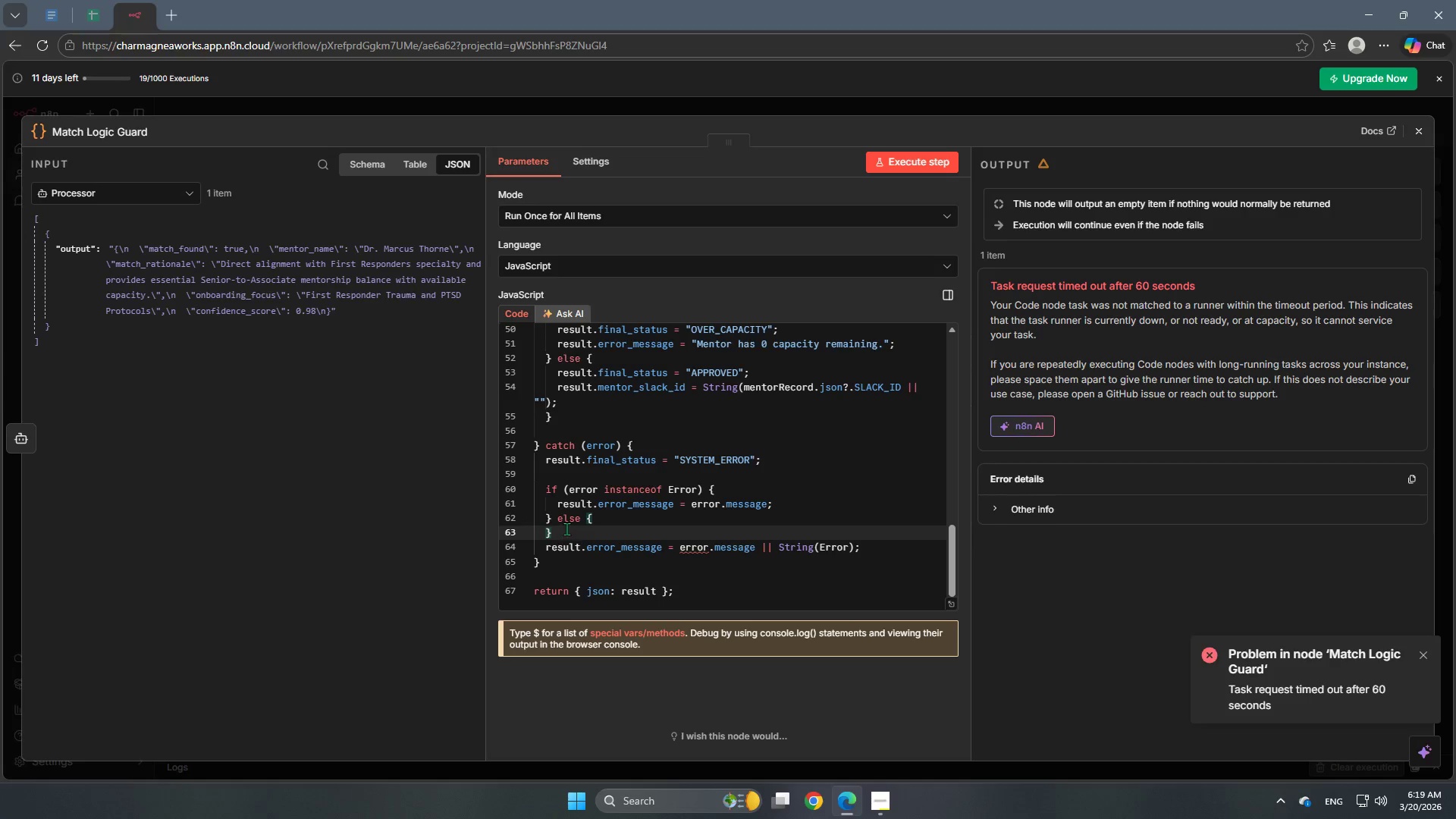 
key(Backspace)
 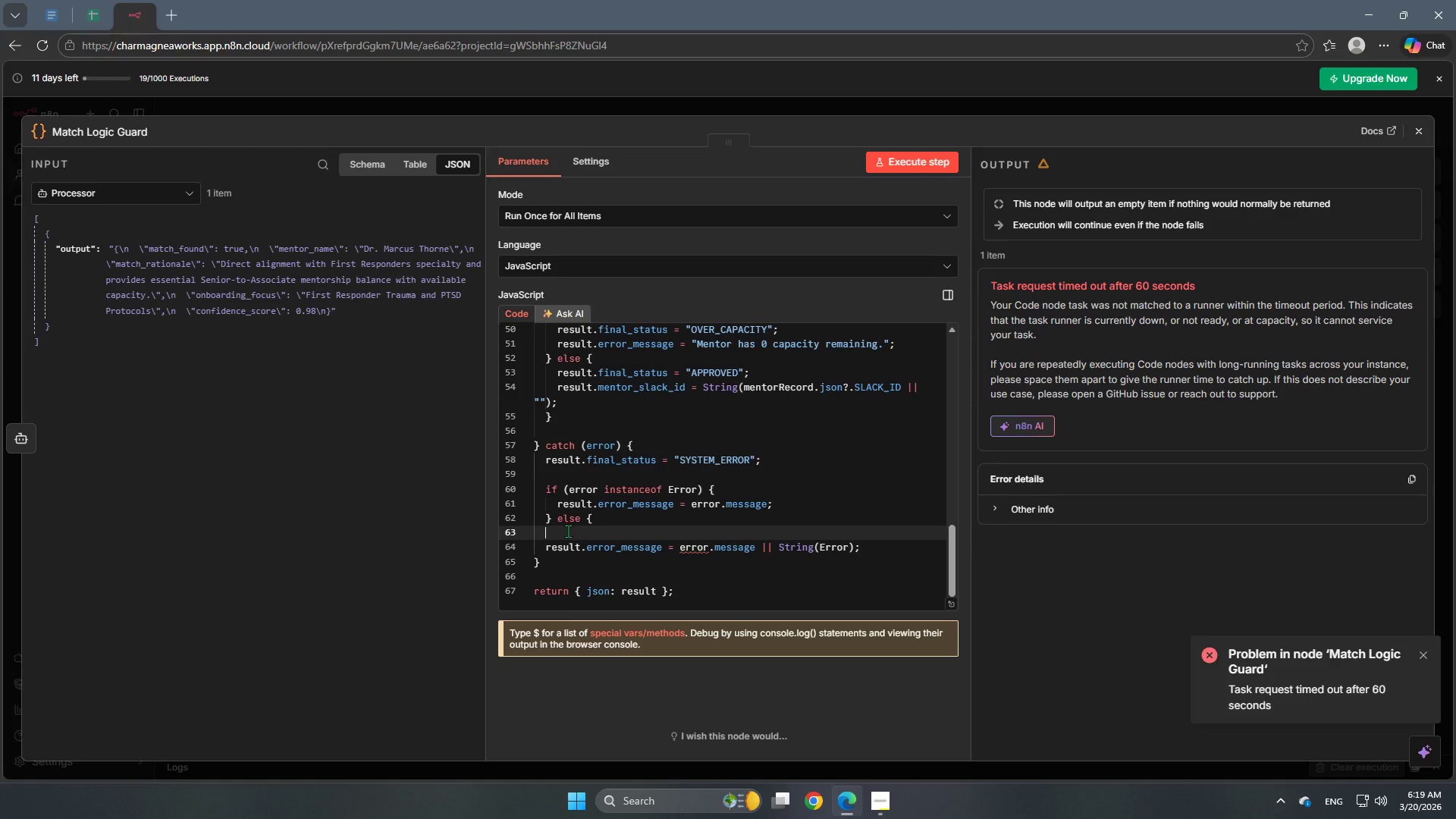 
key(Backspace)
 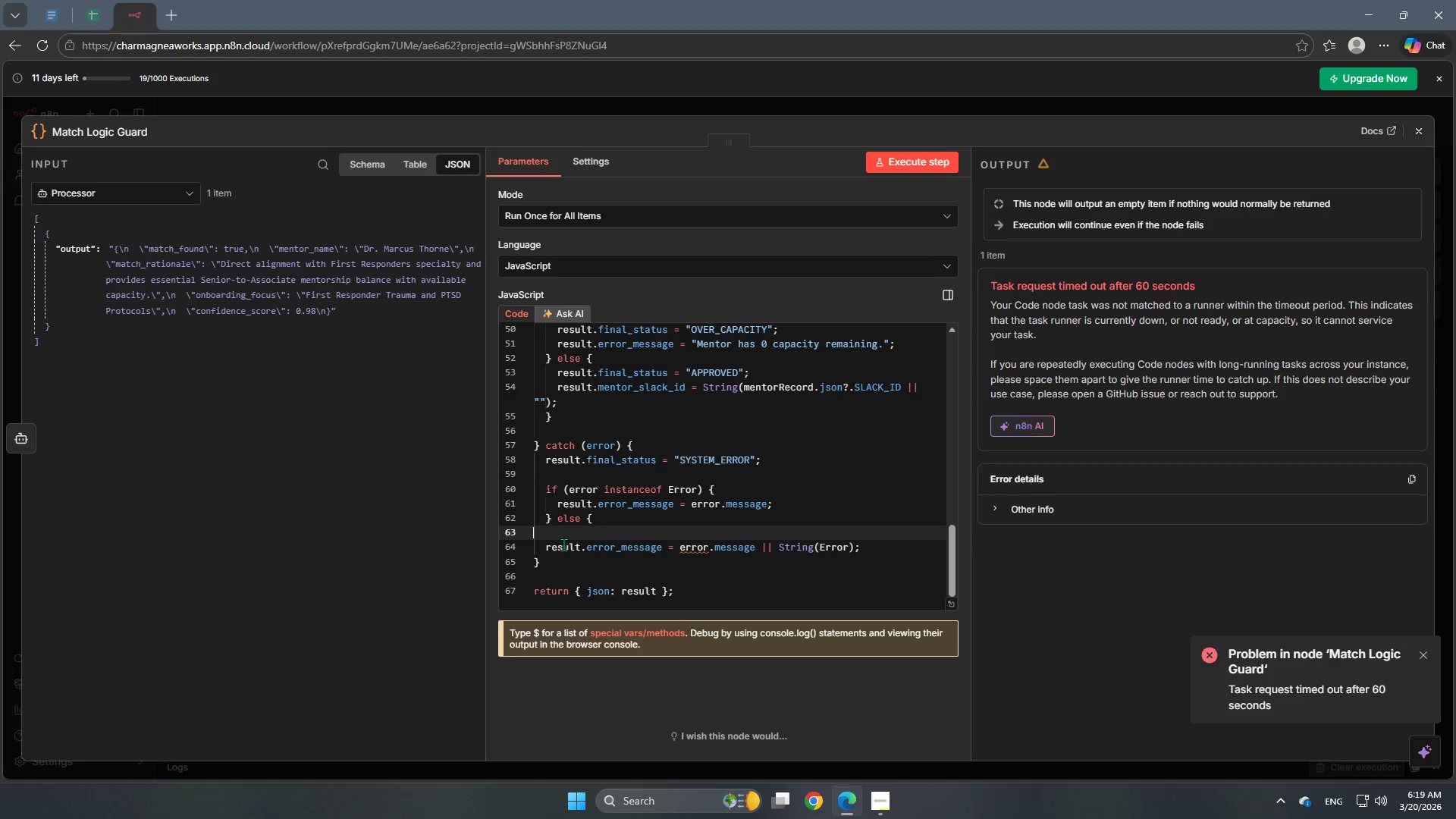 
key(Backspace)
 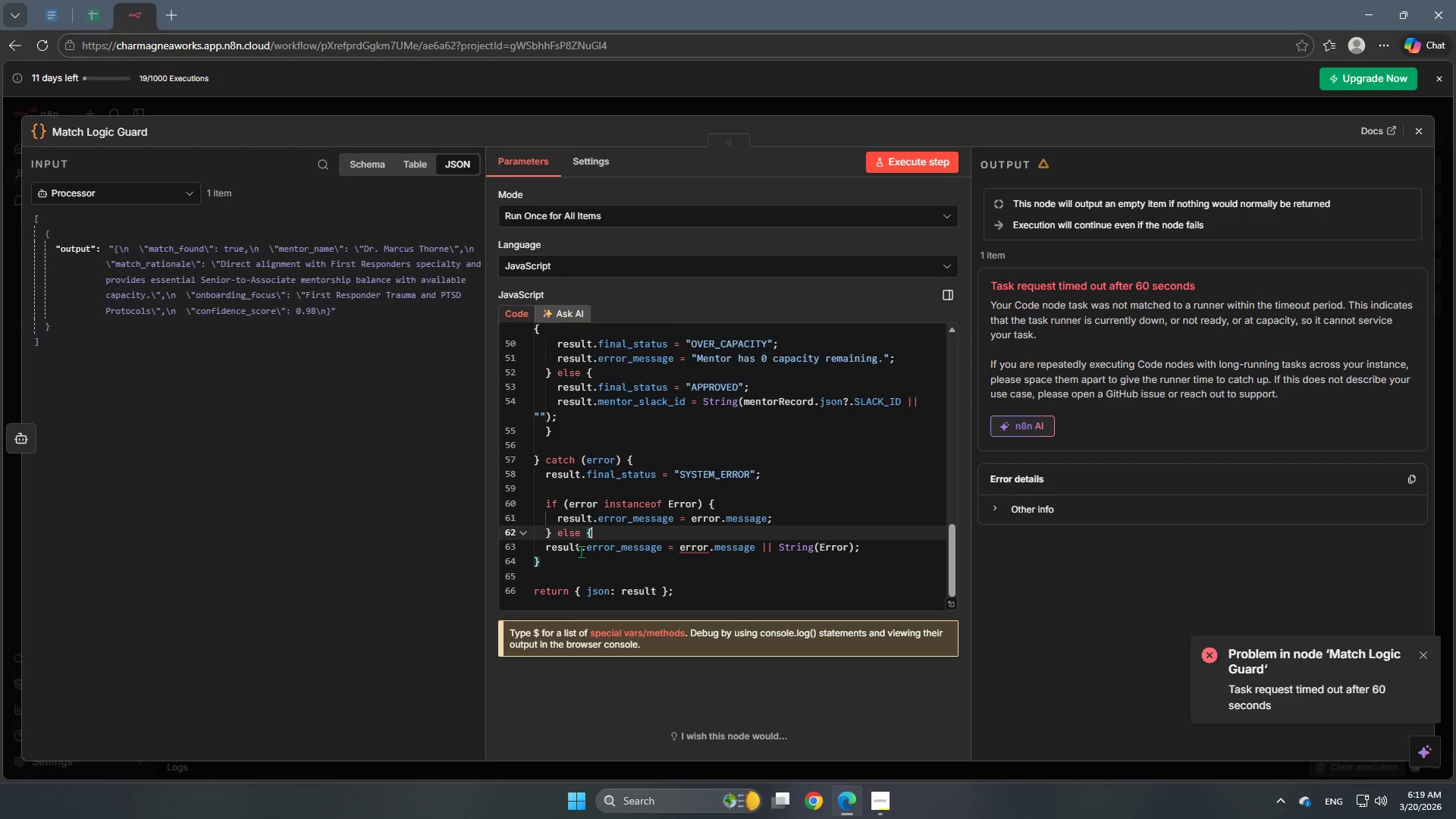 
left_click([548, 551])
 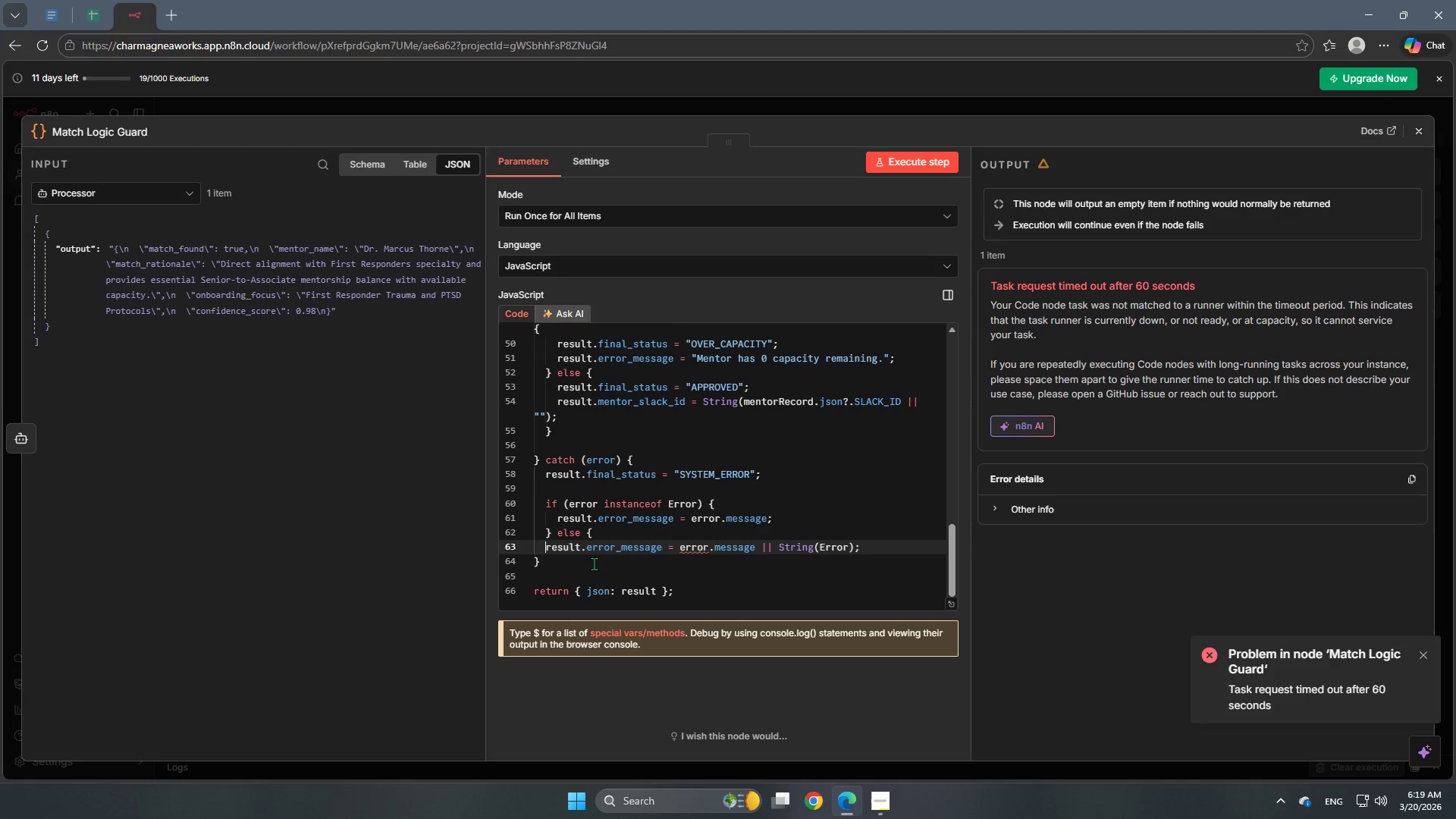 
key(Backspace)
 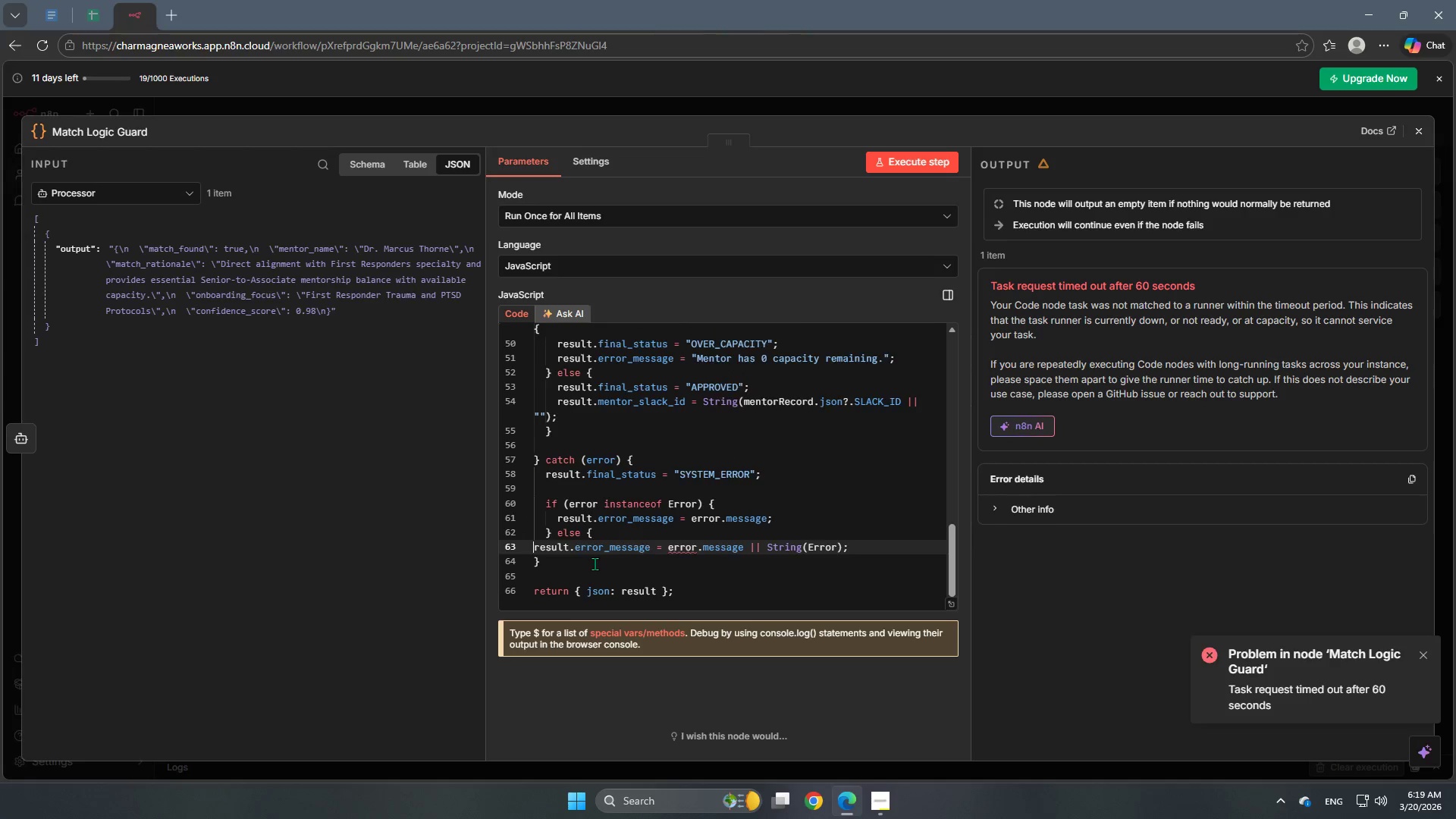 
key(Backspace)
 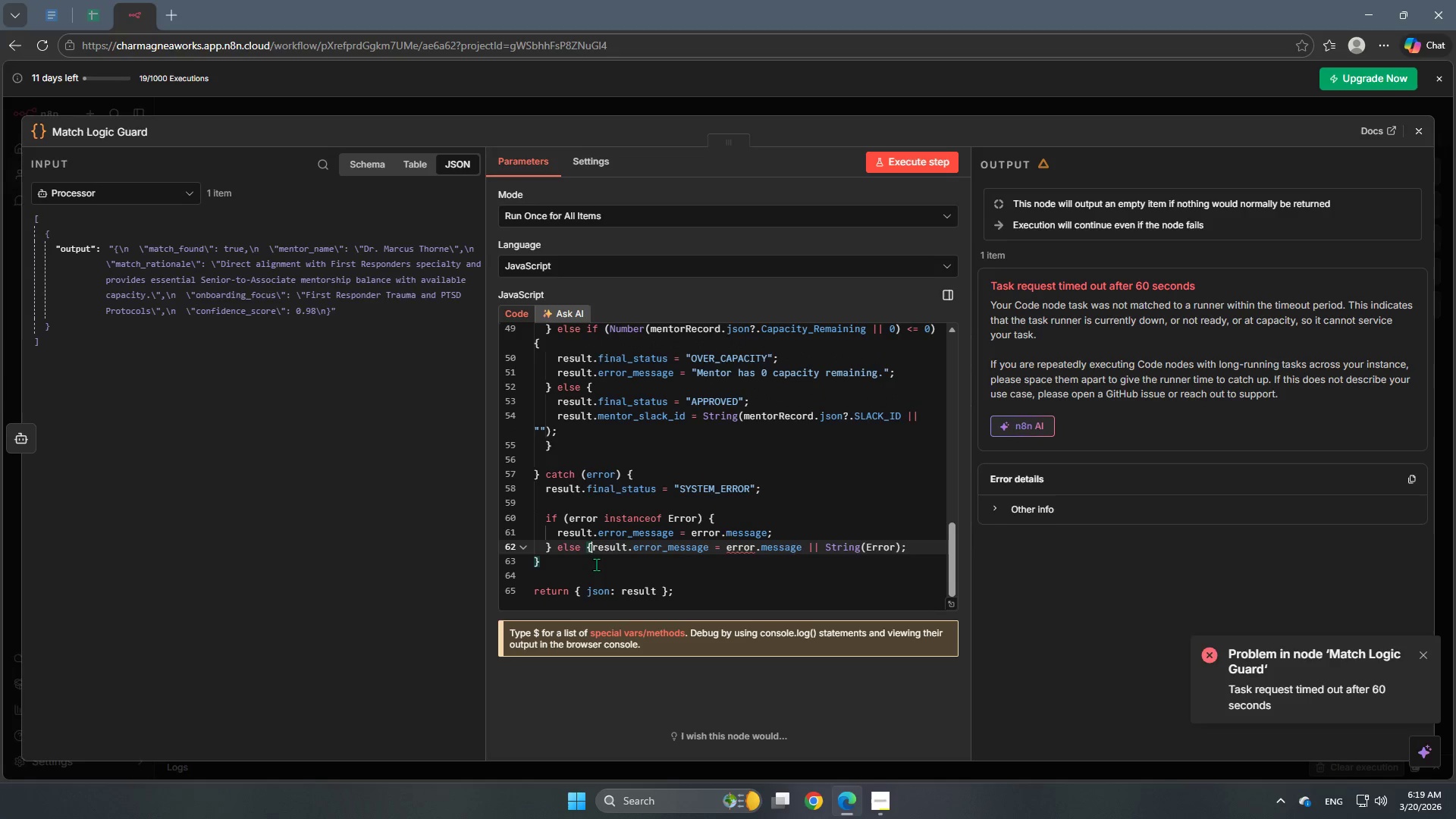 
key(Enter)
 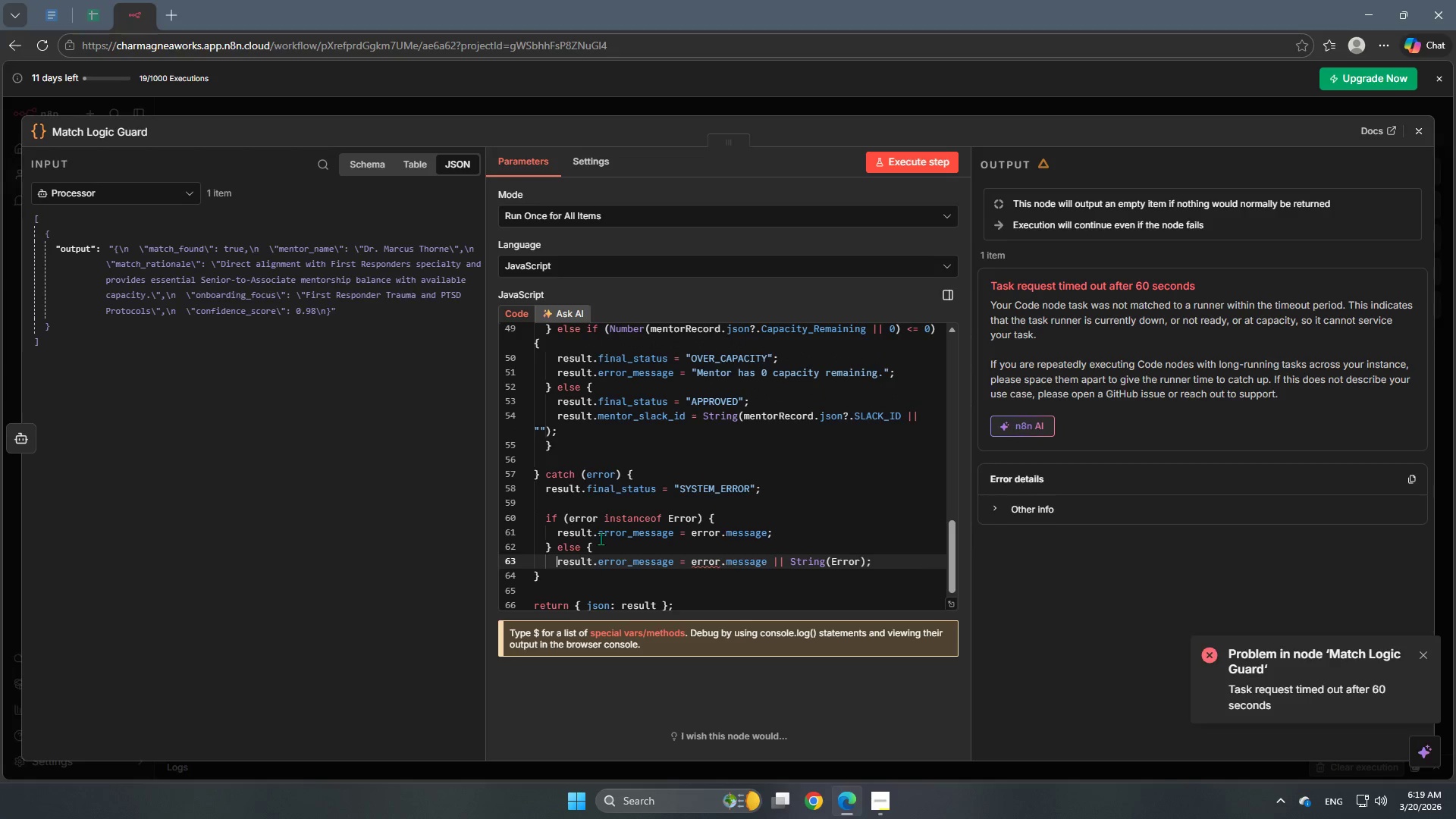 
scroll: coordinate [645, 511], scroll_direction: down, amount: 2.0
 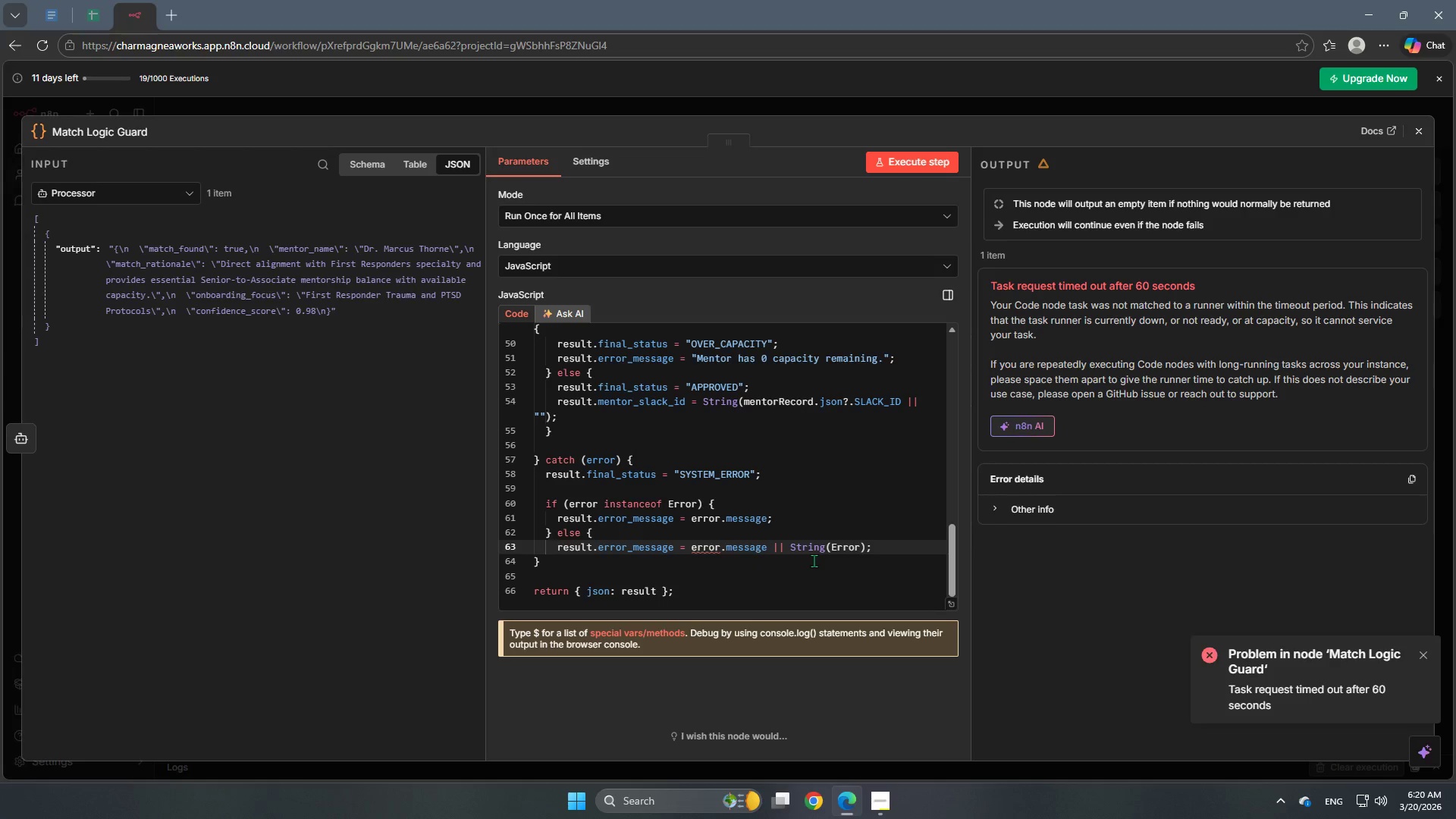 
wait(7.29)
 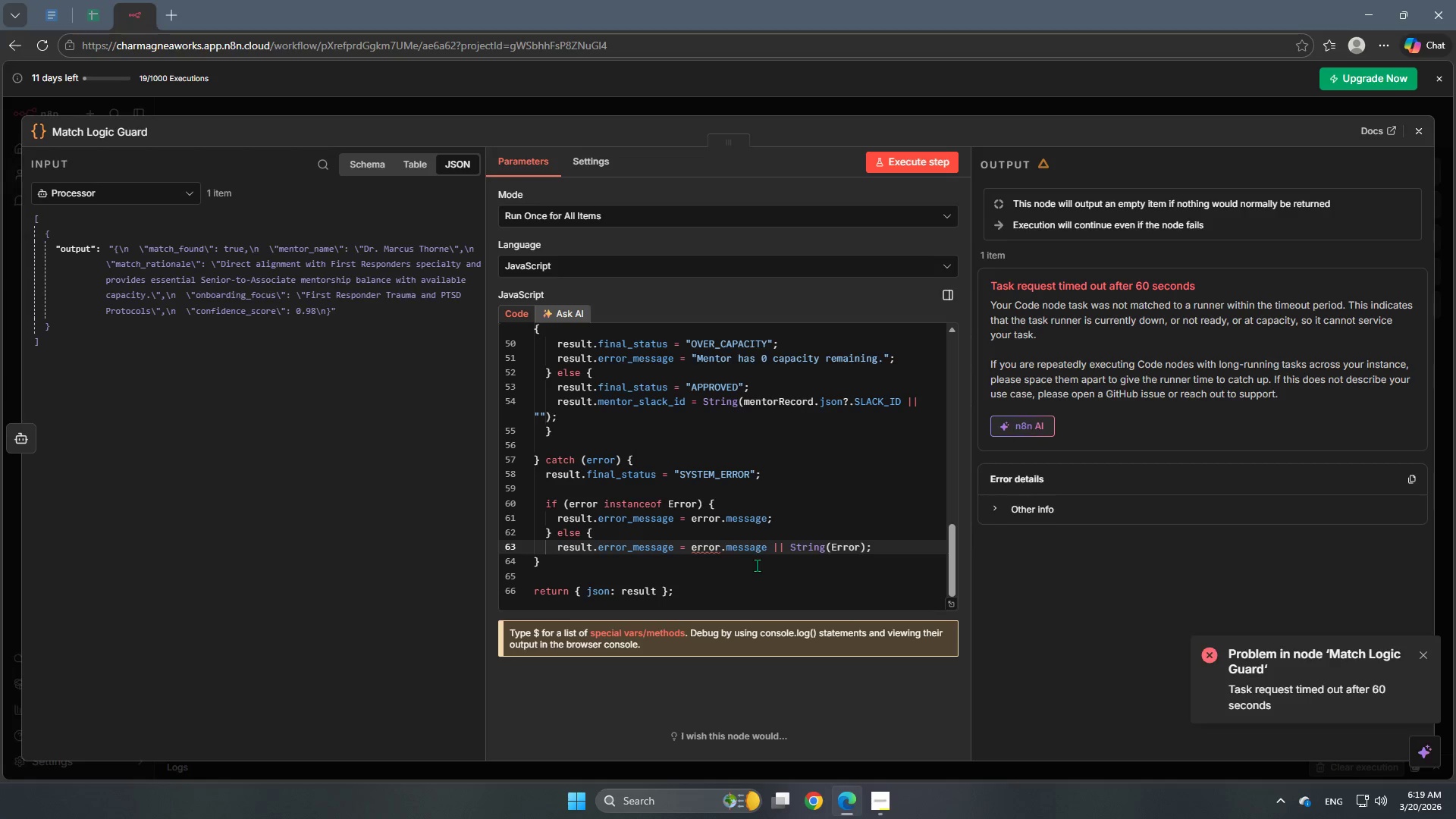 
left_click([784, 548])
 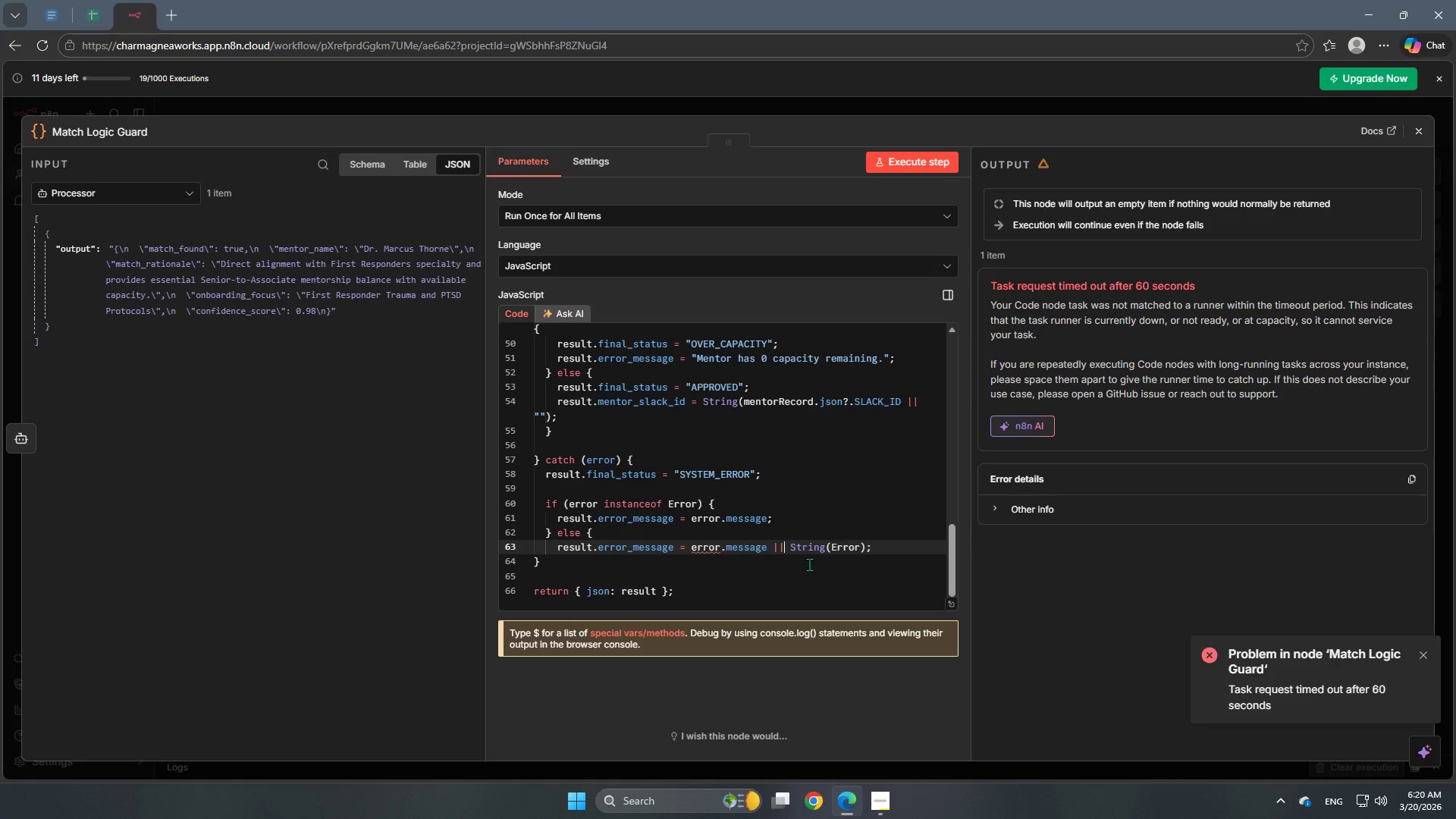 
key(Backspace)
 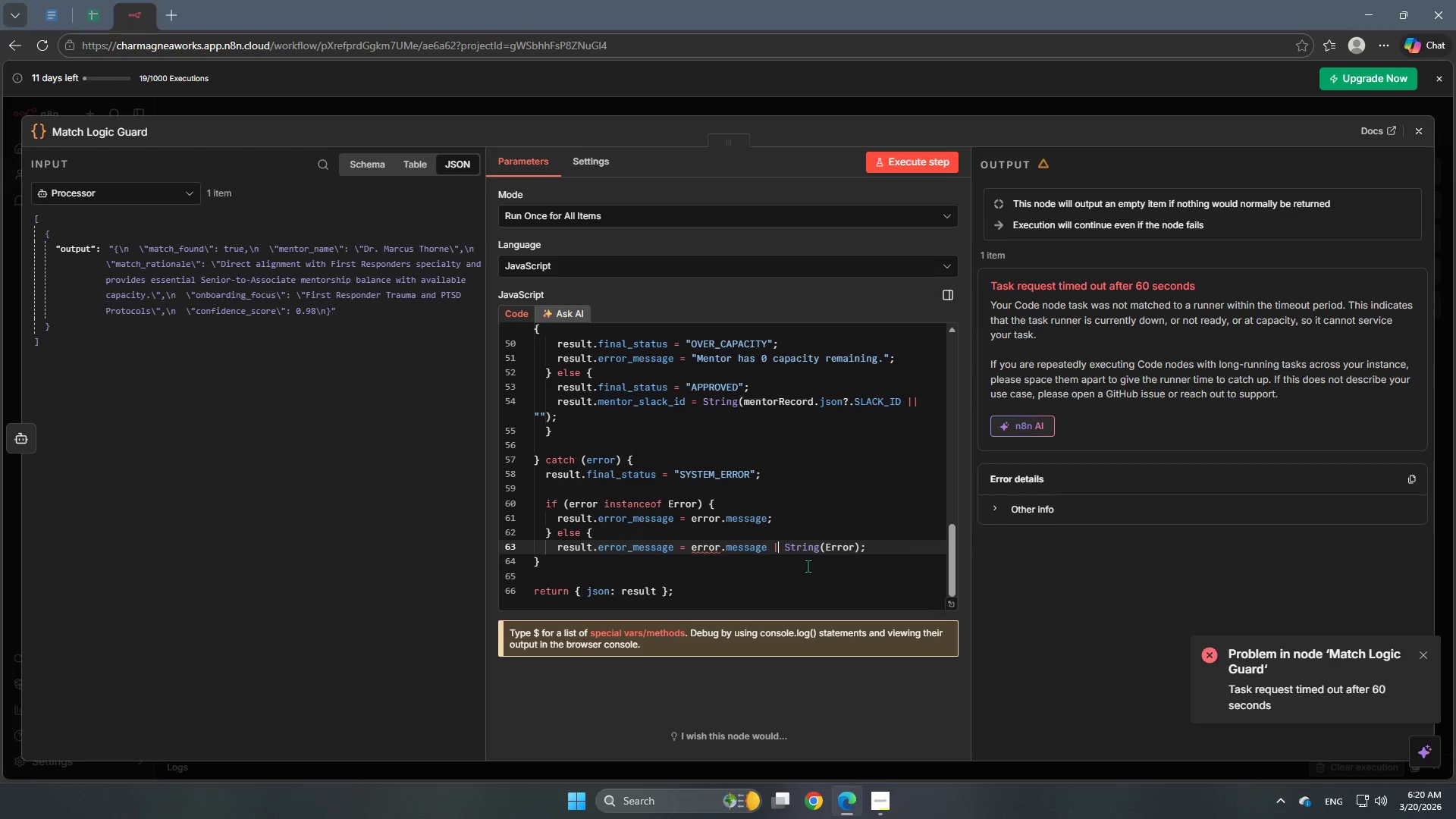 
key(Backspace)
 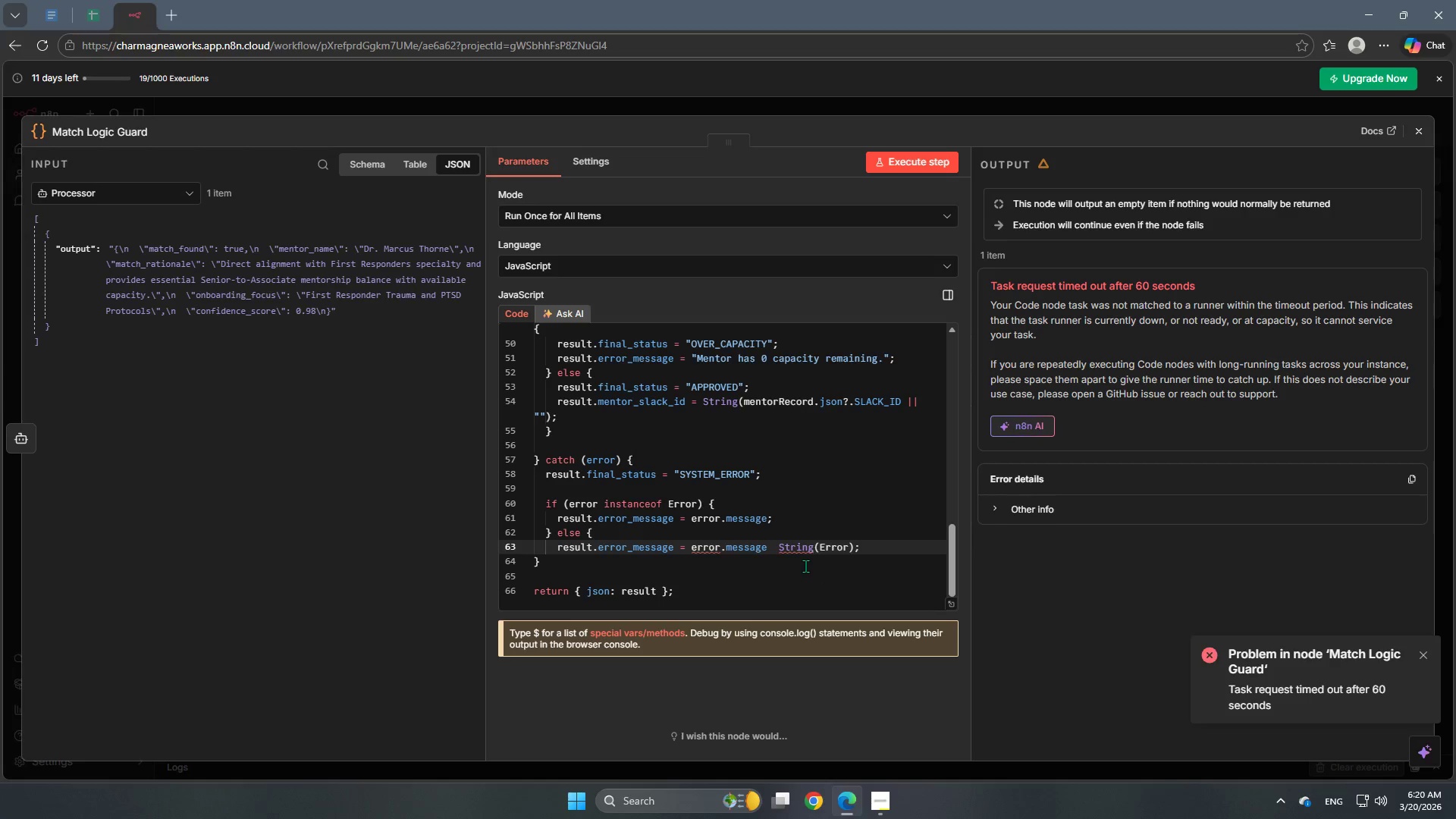 
key(Equal)
 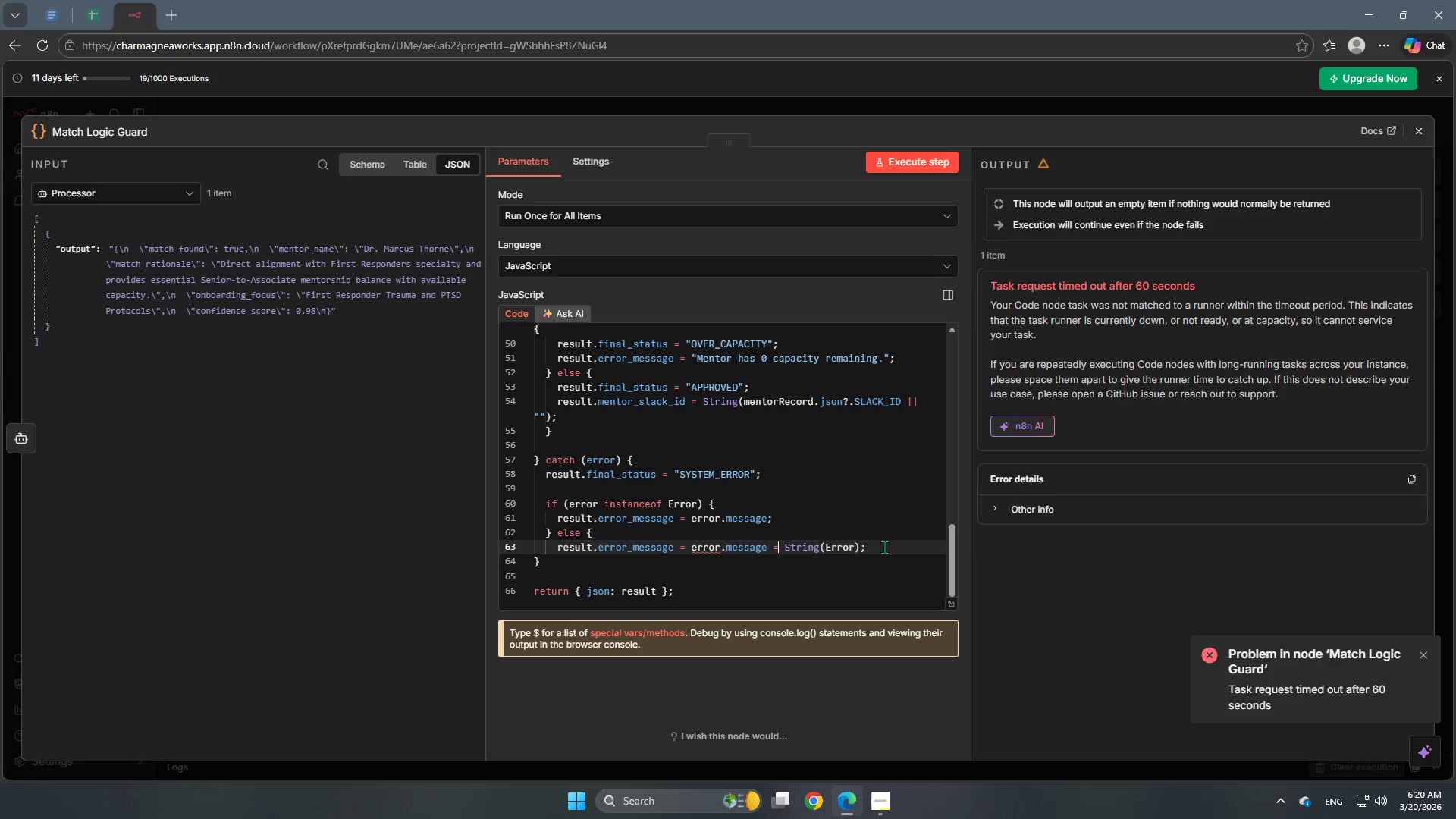 
left_click([885, 547])
 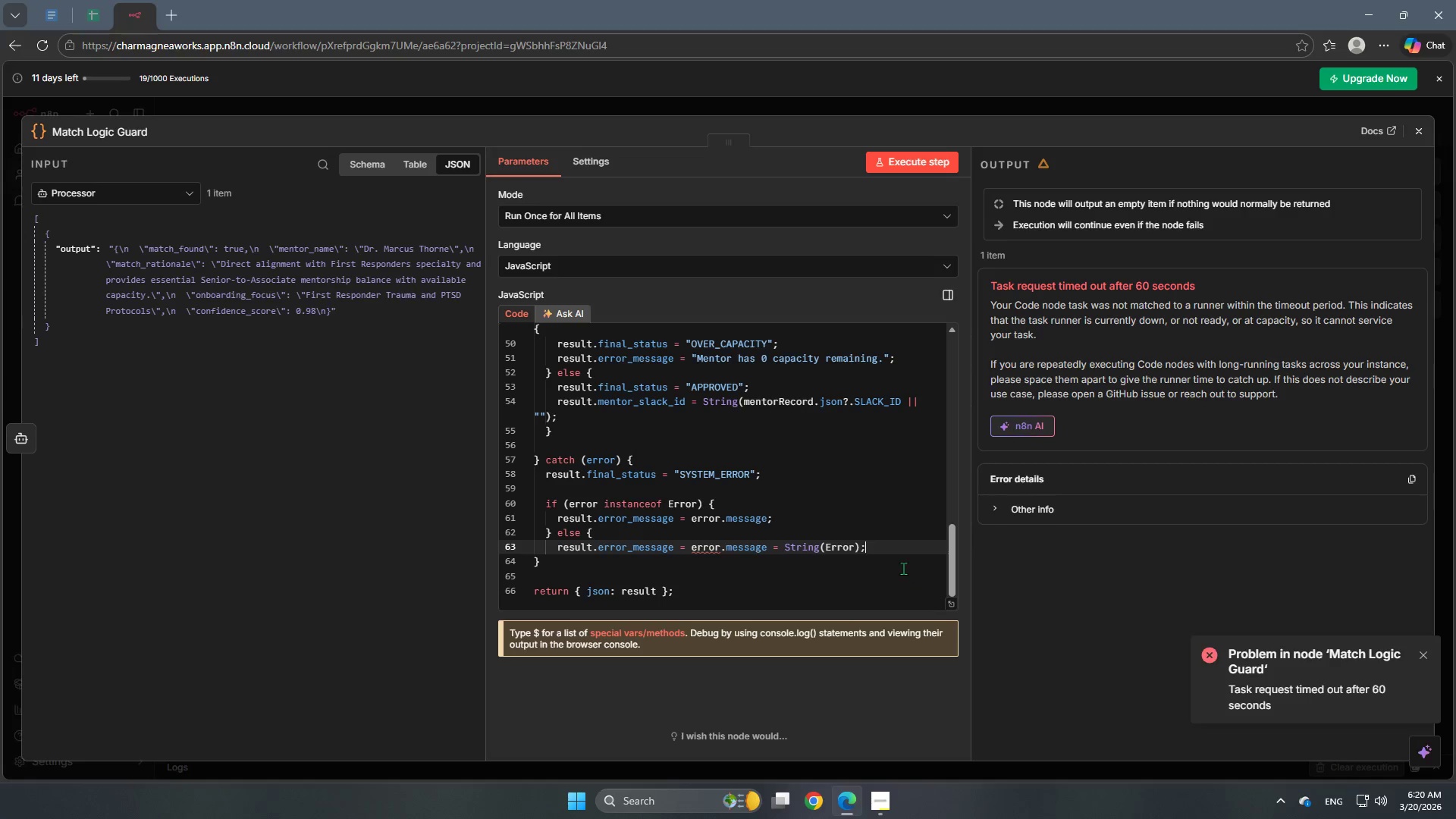 
left_click([836, 542])
 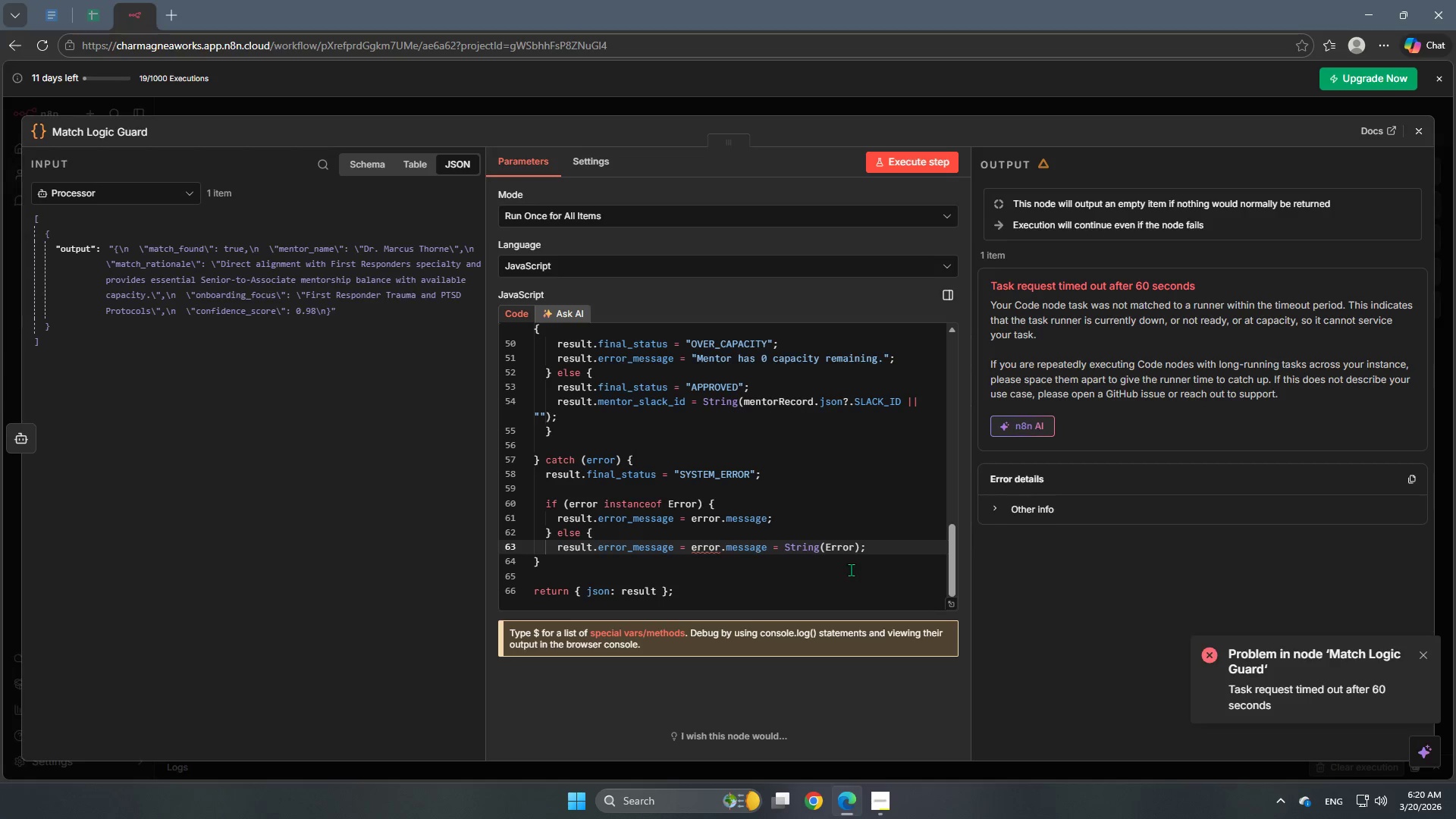 
key(ArrowLeft)
 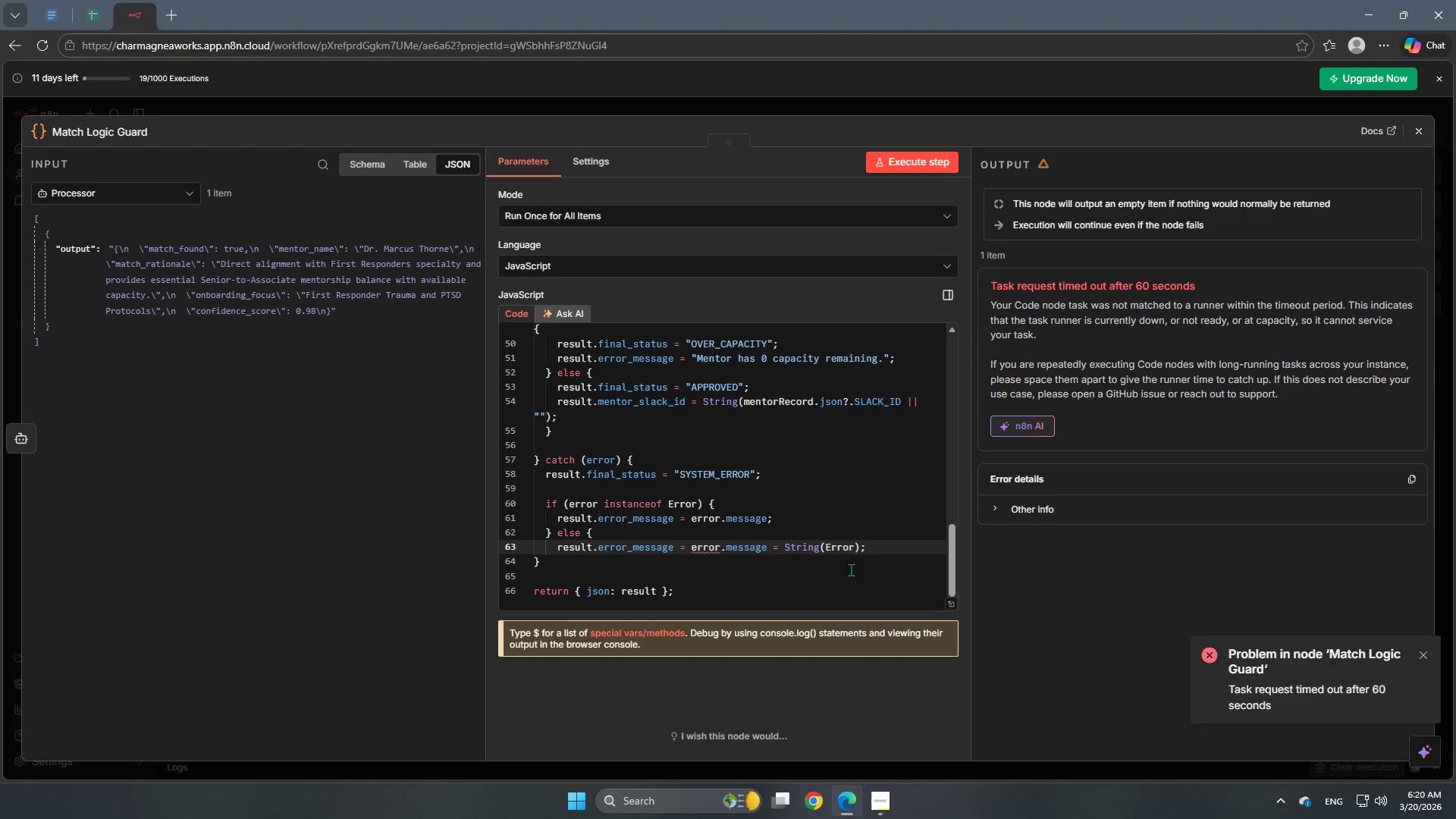 
key(Backspace)
 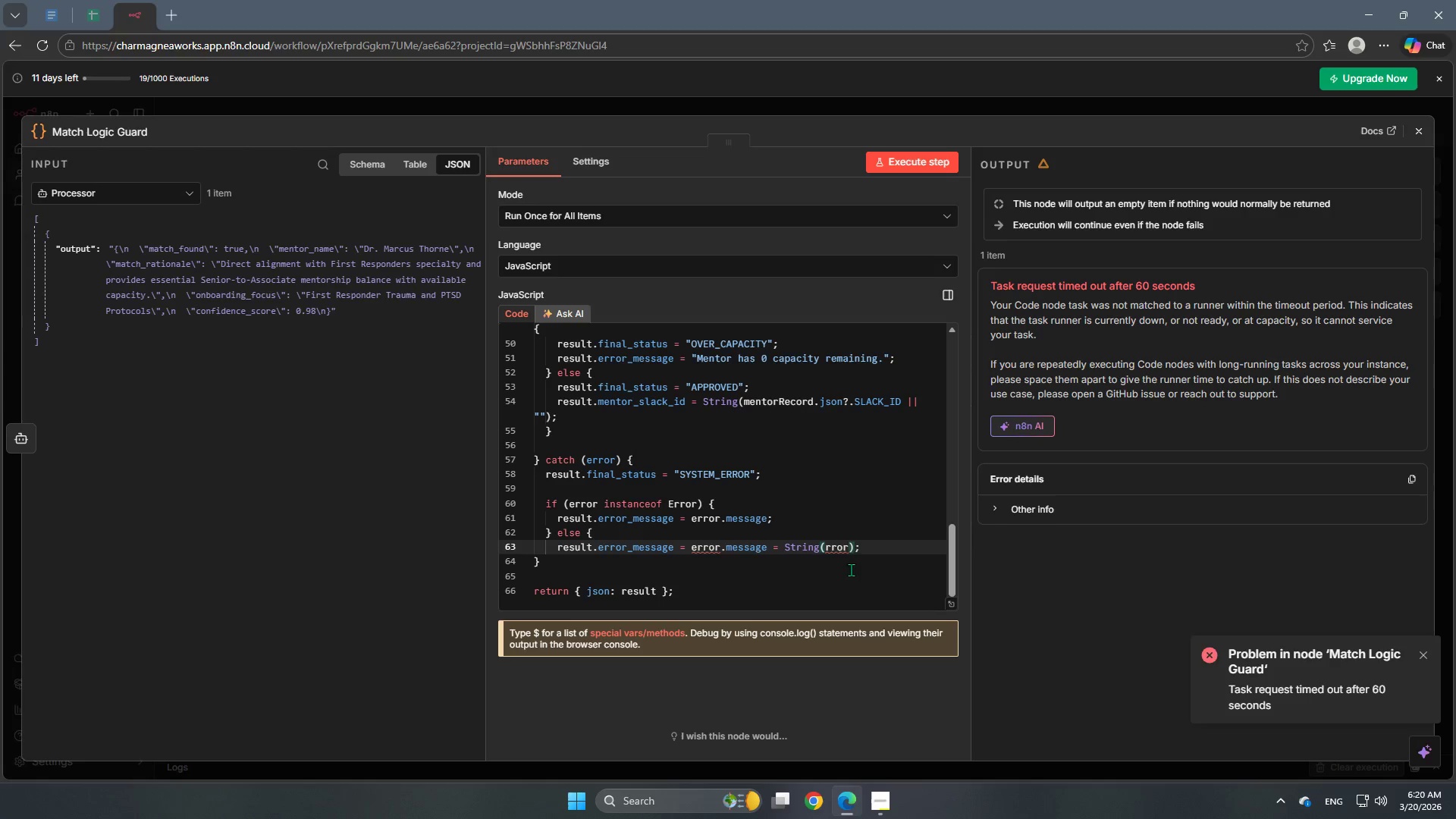 
key(E)
 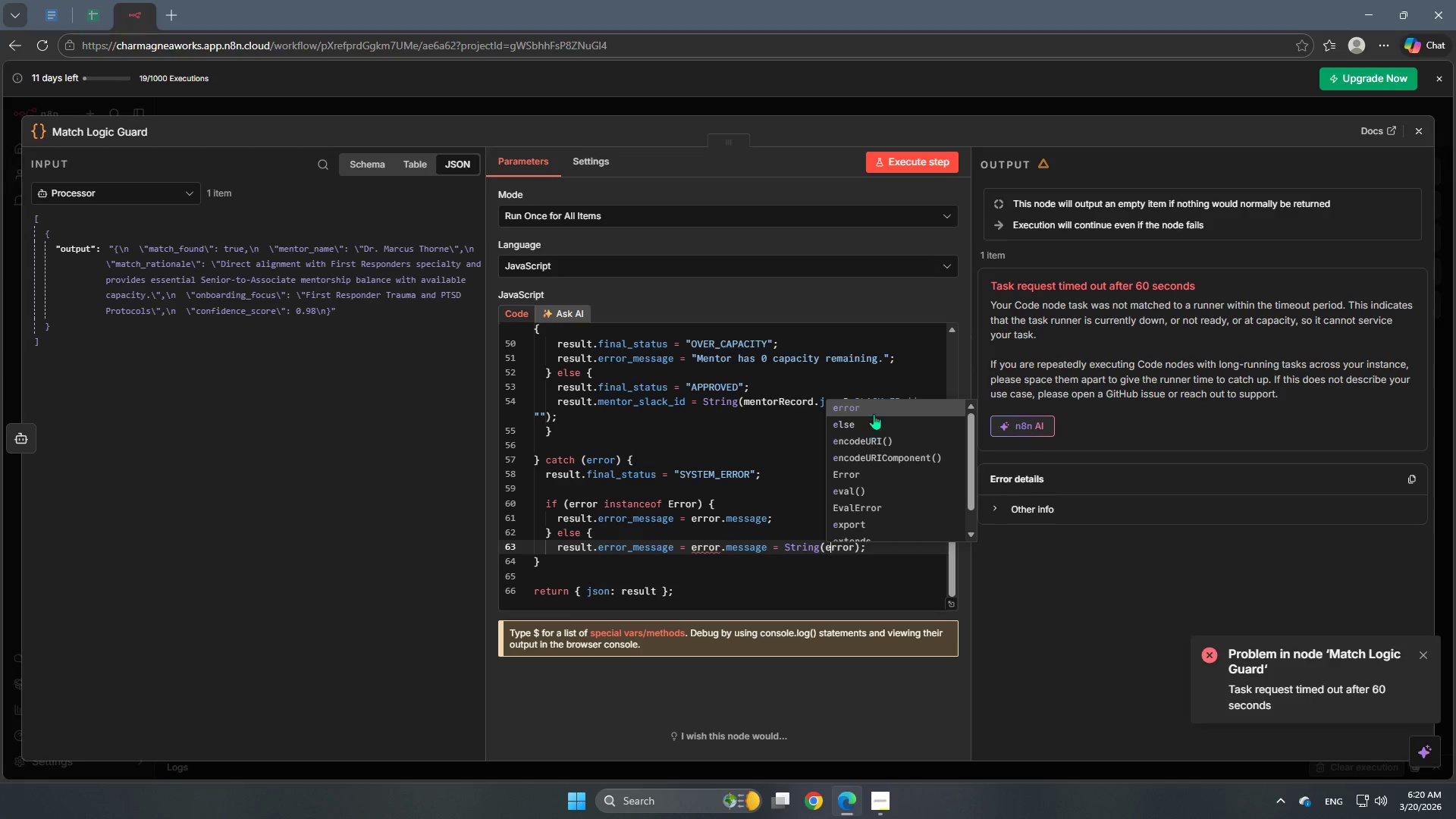 
left_click([871, 410])
 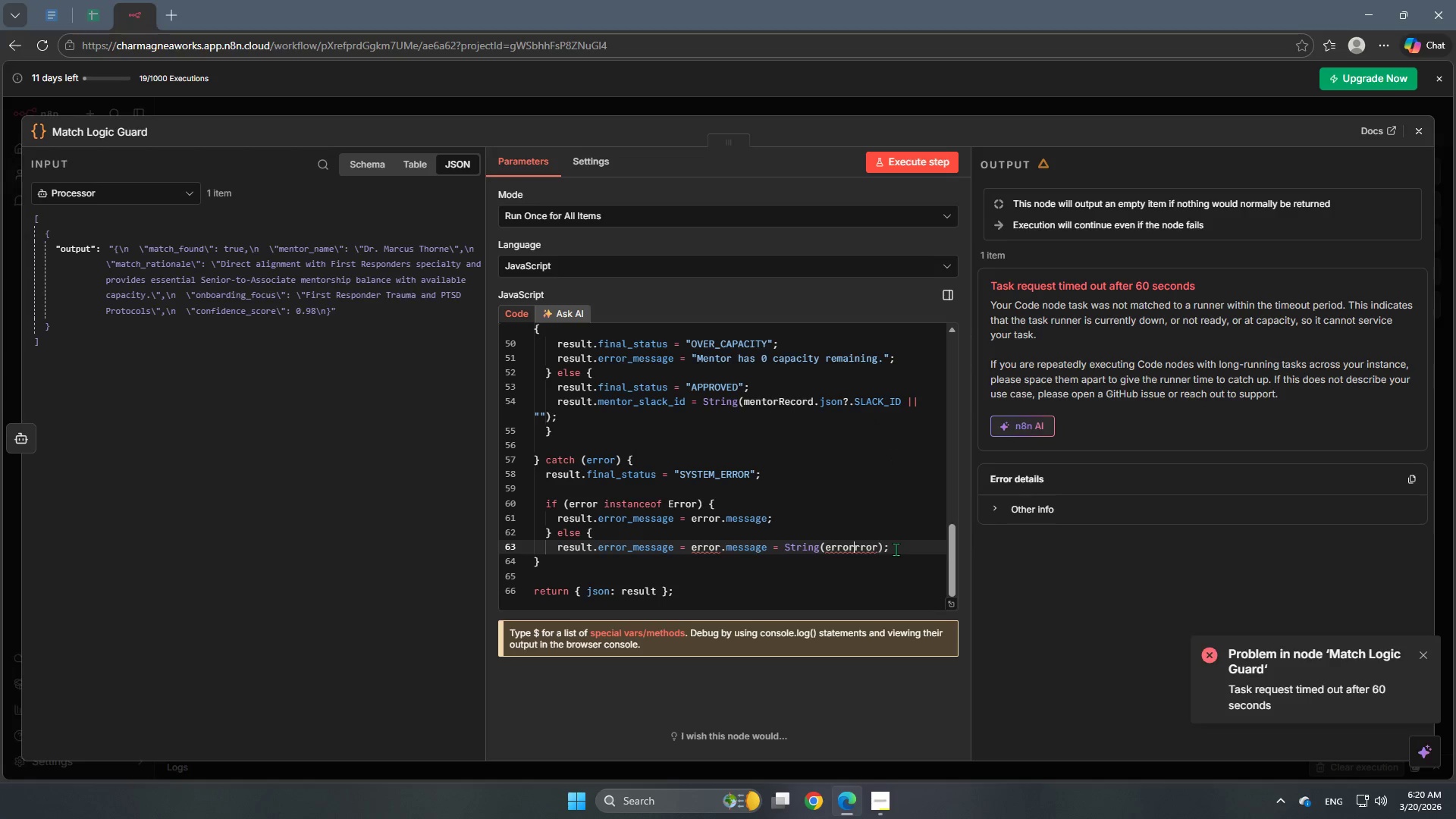 
key(Backspace)
 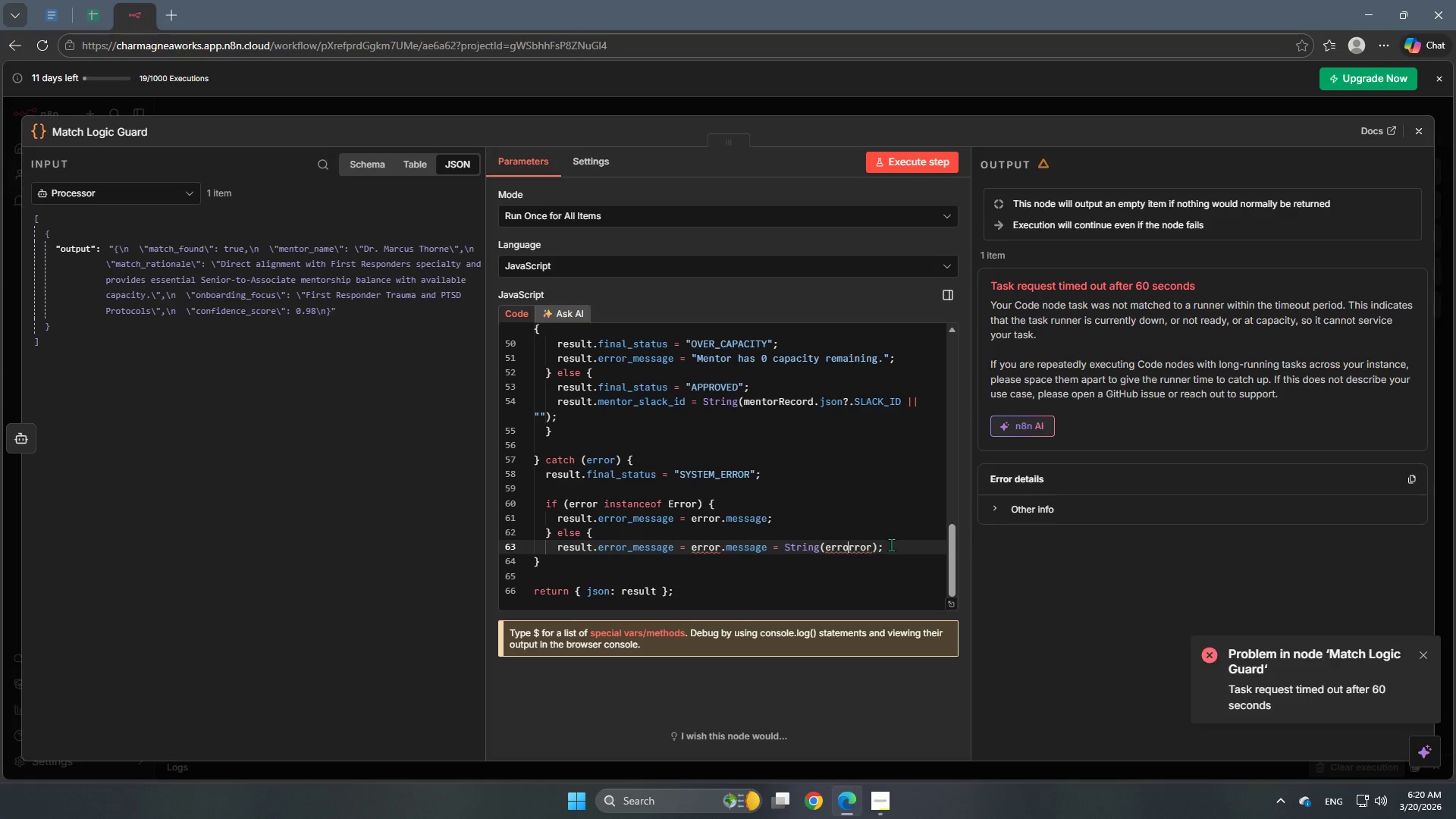 
key(Backspace)
 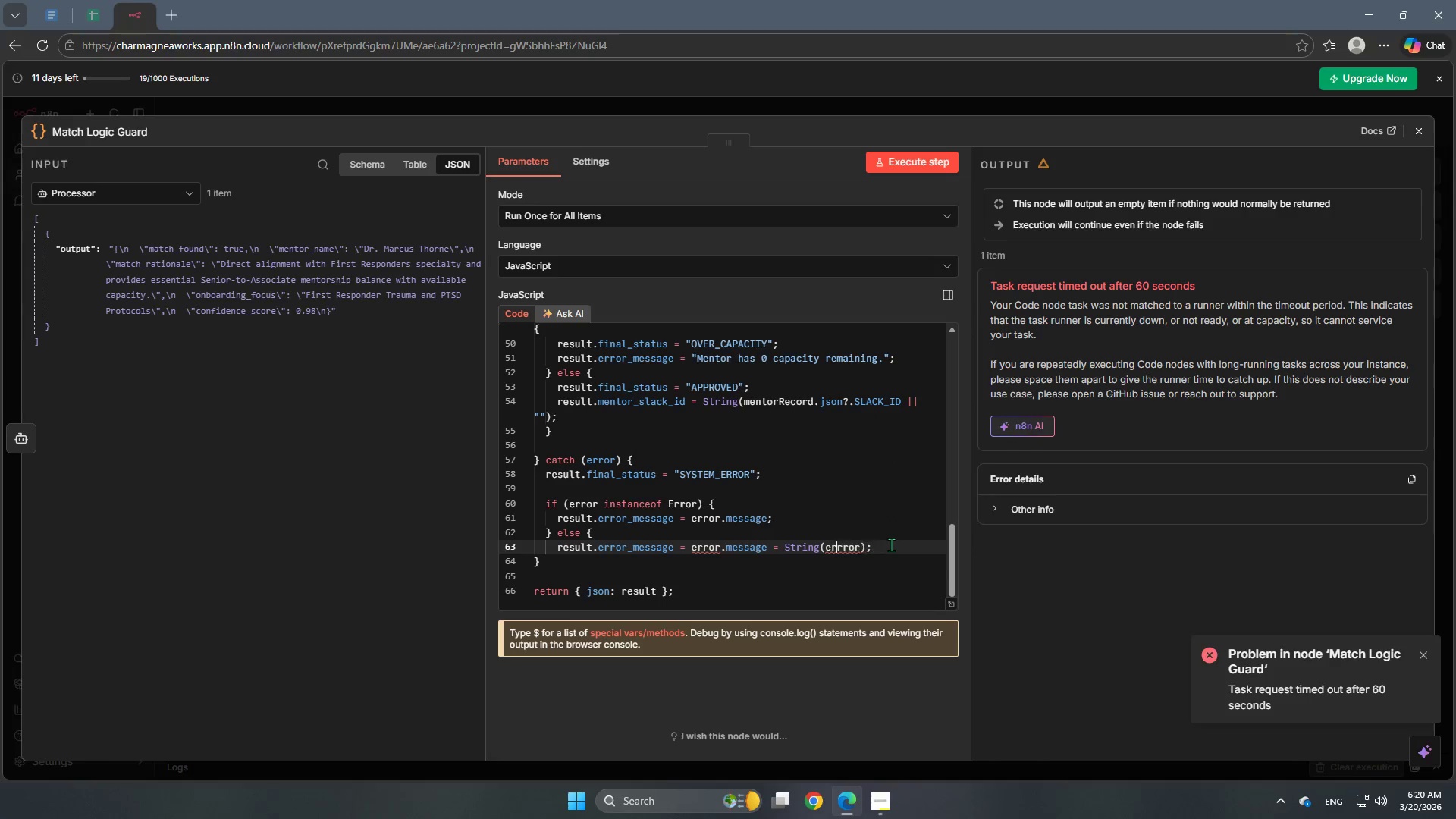 
key(Backspace)
 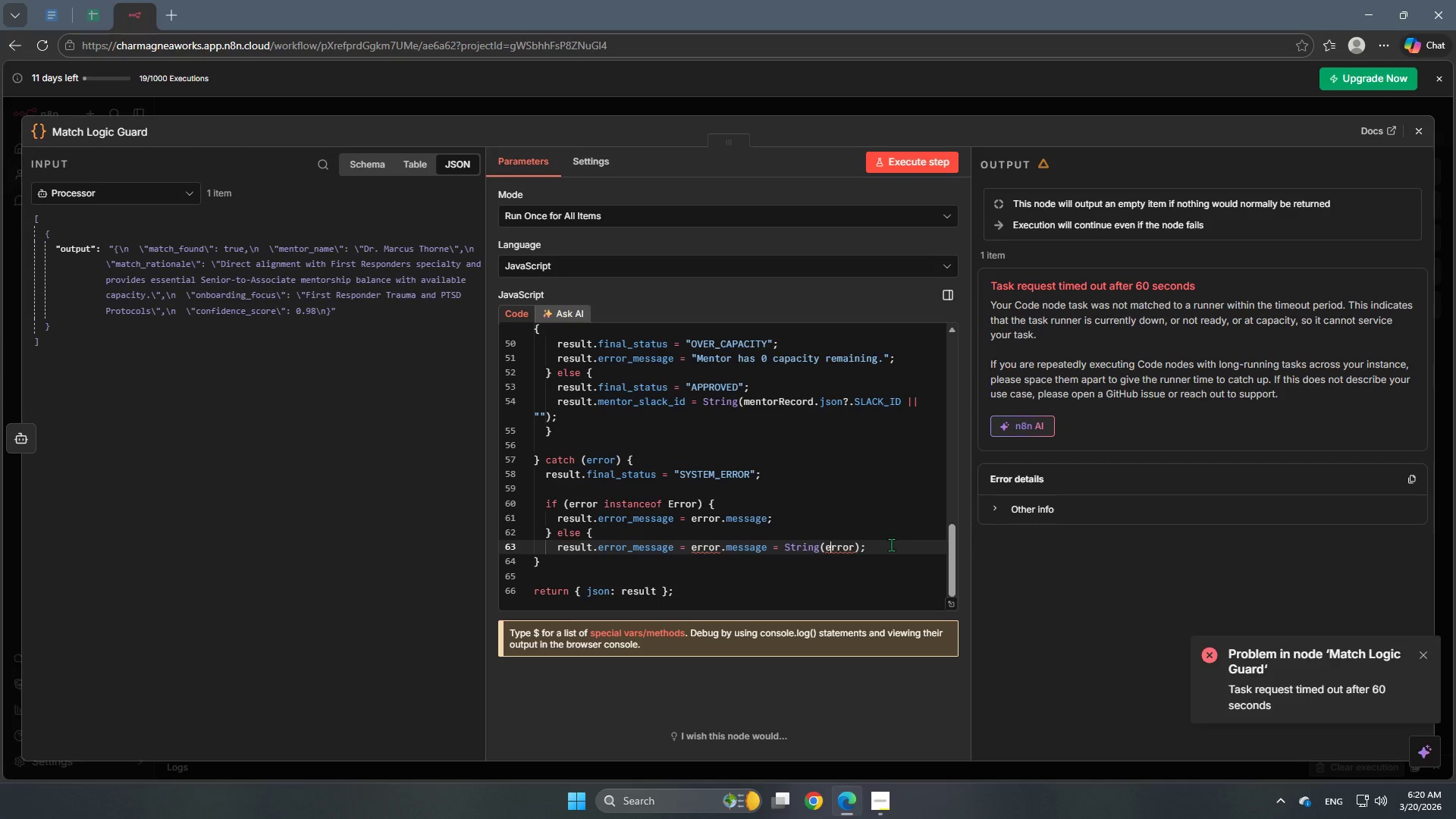 
key(Backspace)
 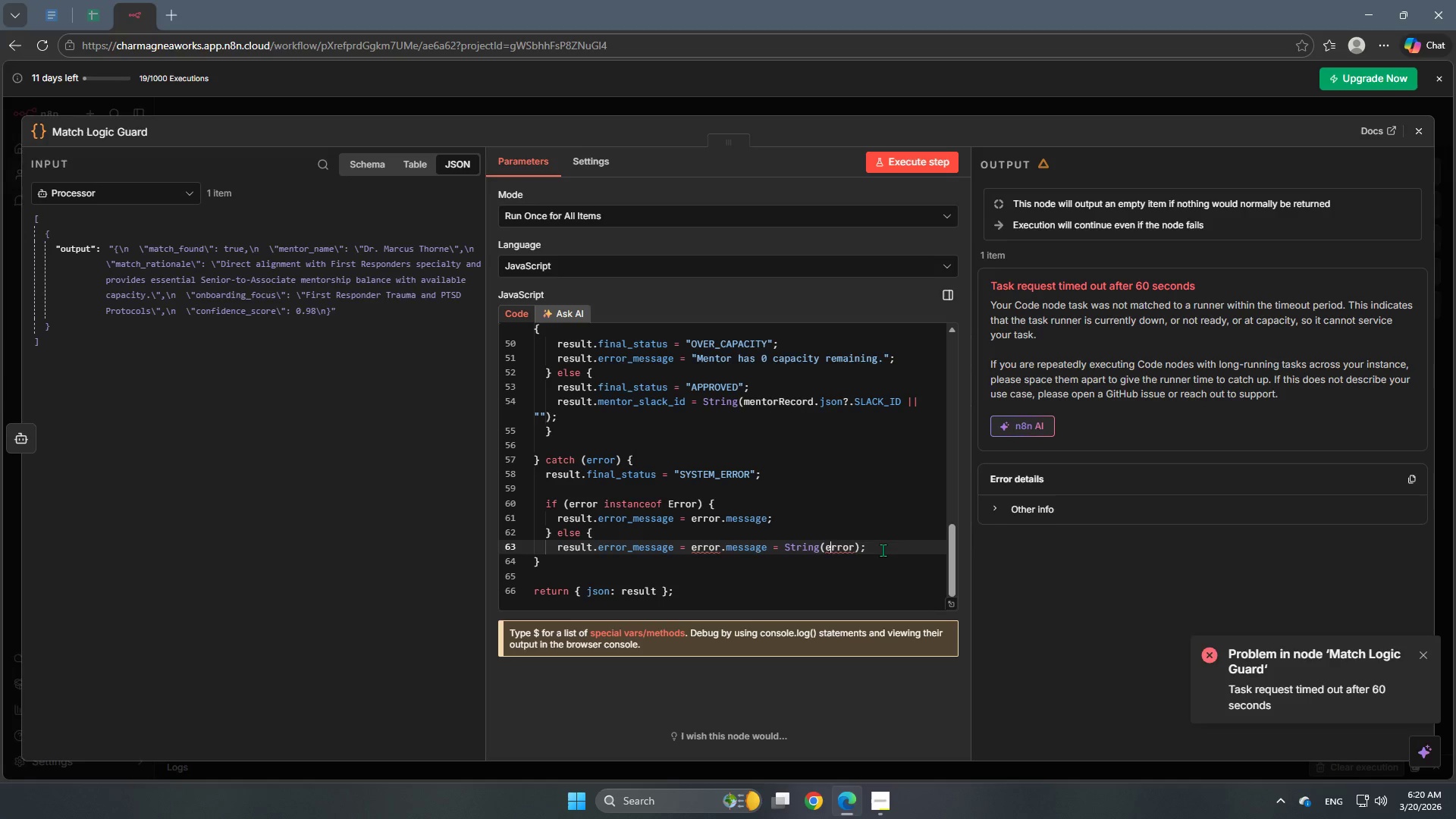 
left_click([883, 550])
 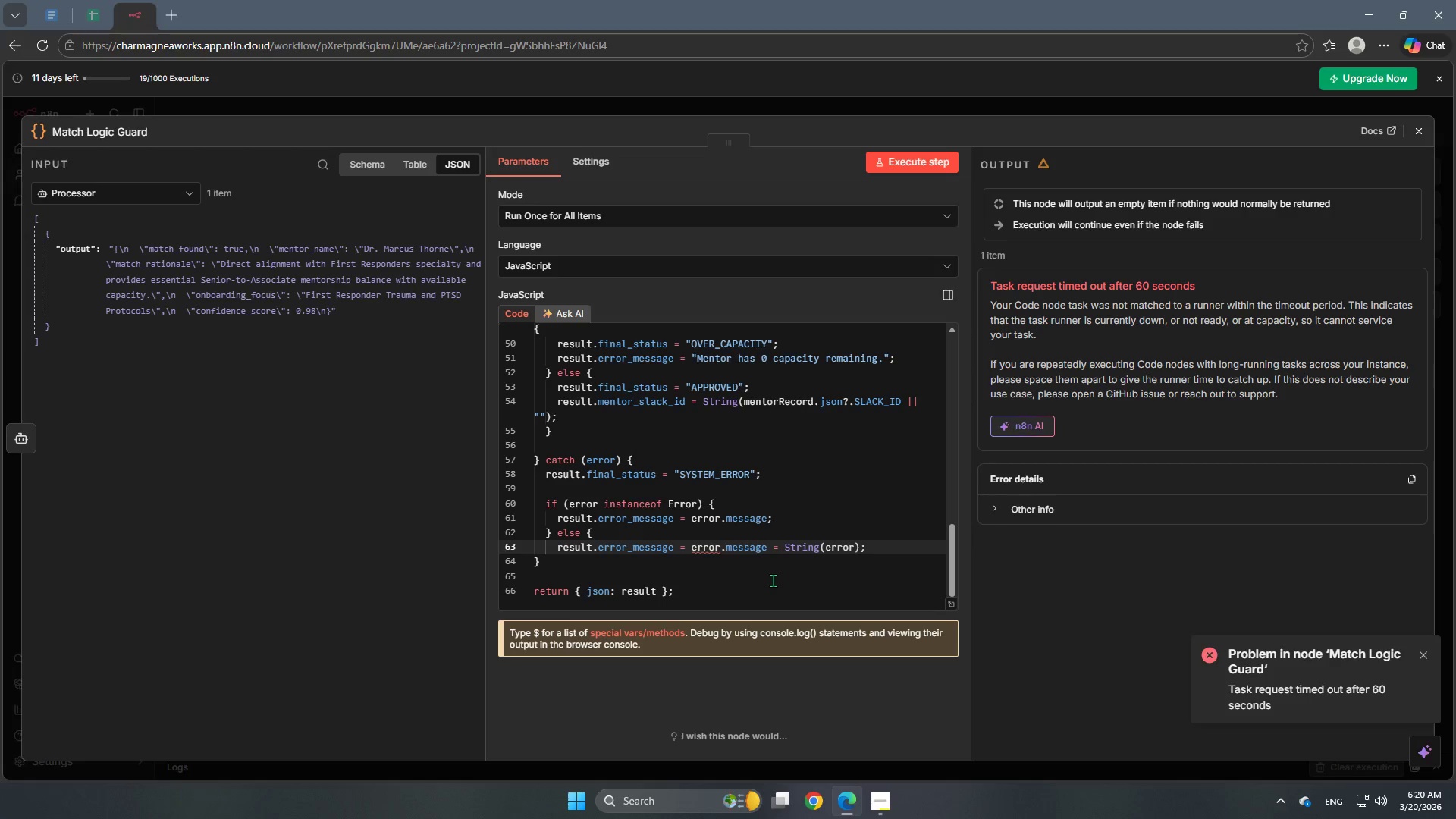 
wait(8.7)
 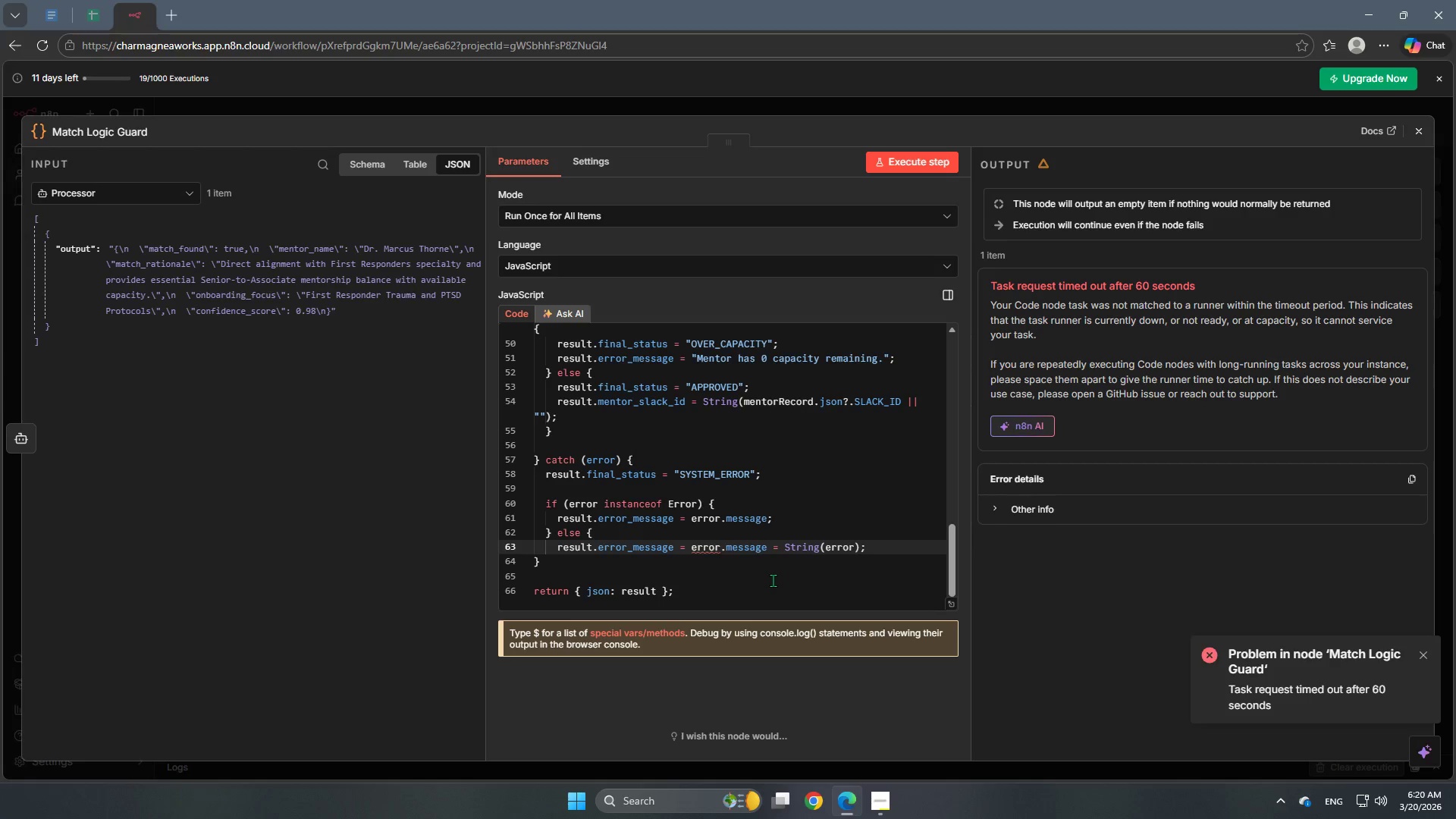 
scroll: coordinate [588, 571], scroll_direction: down, amount: 5.0
 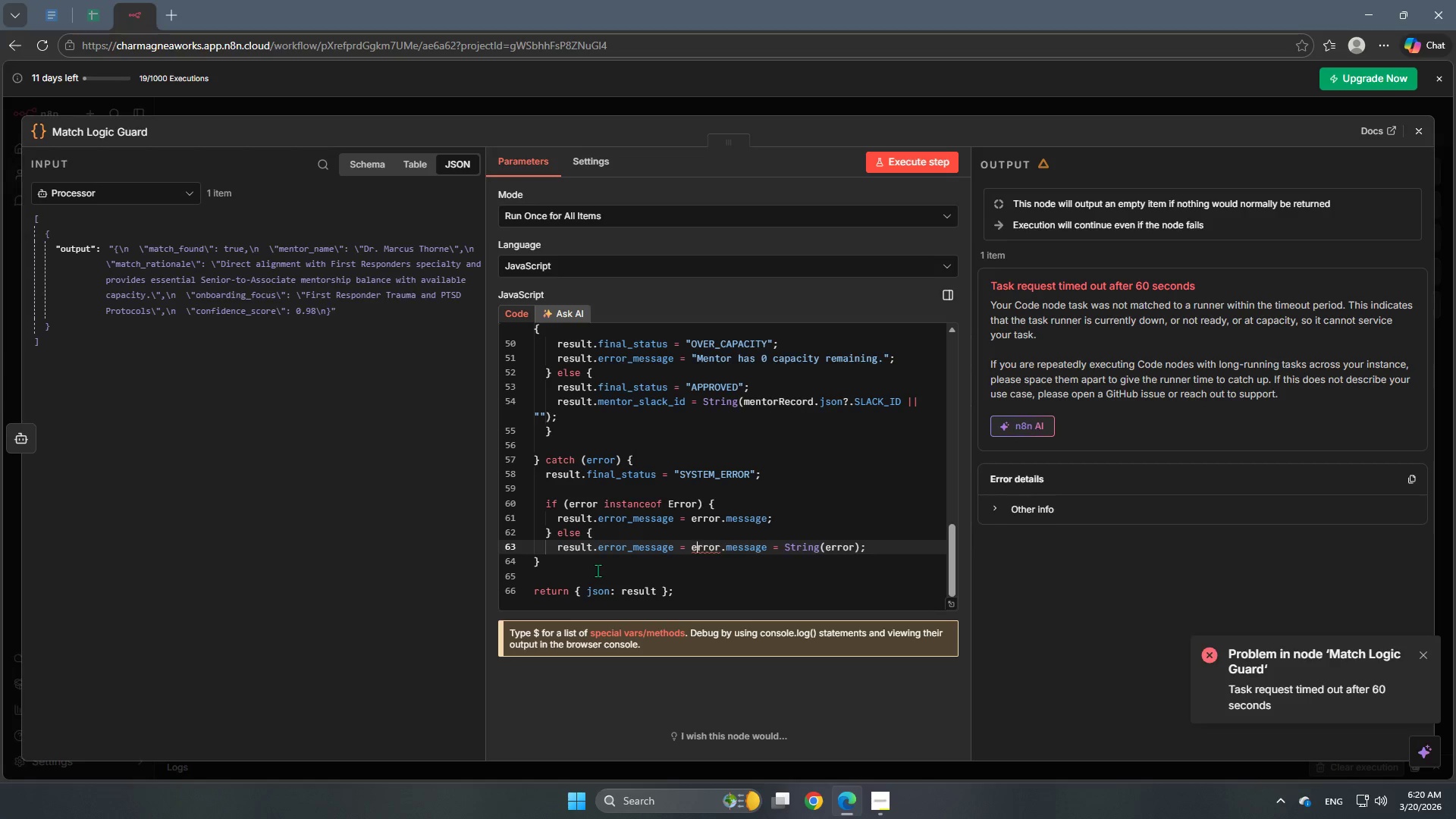 
left_click([595, 570])
 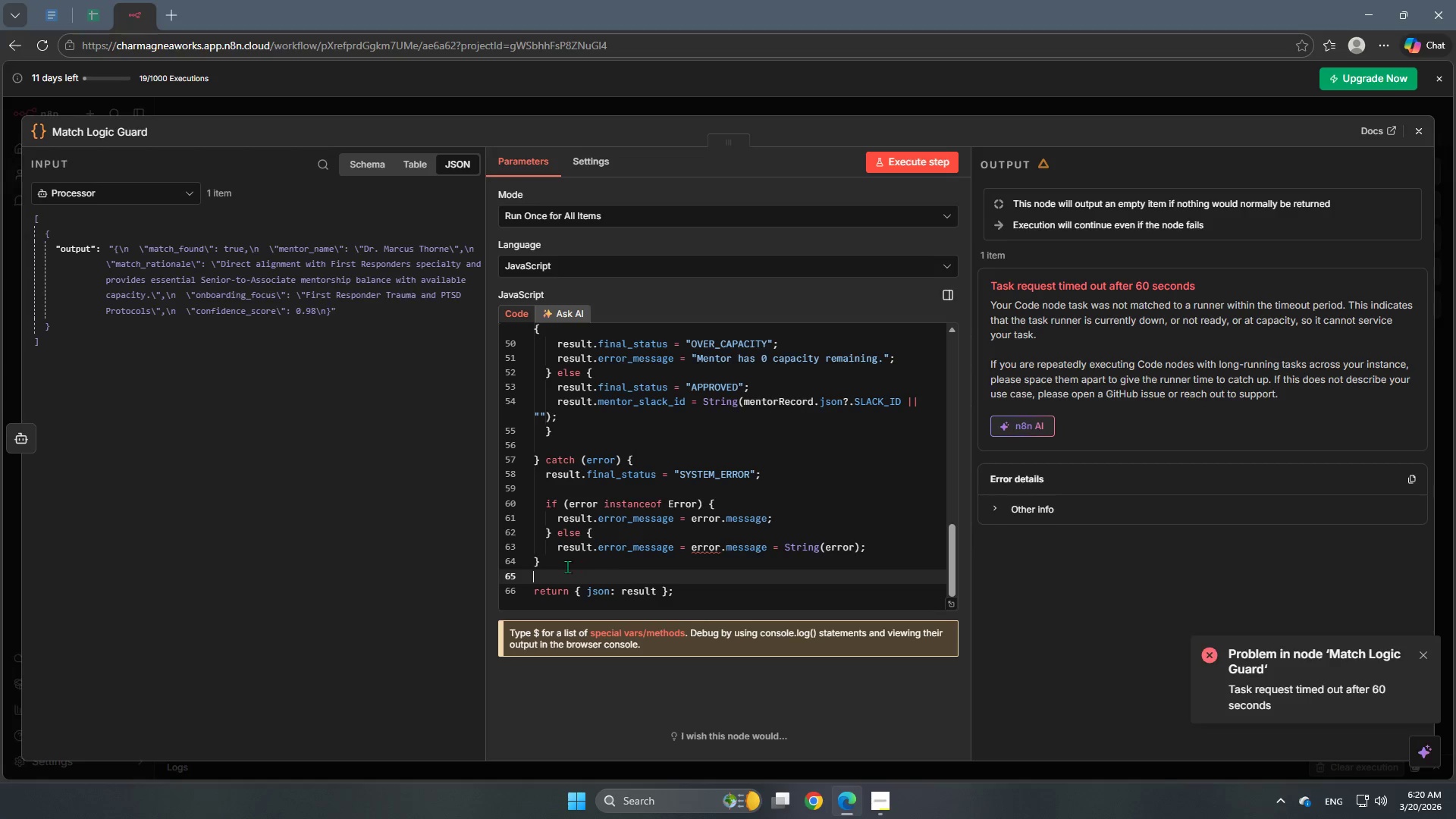 
left_click([566, 563])
 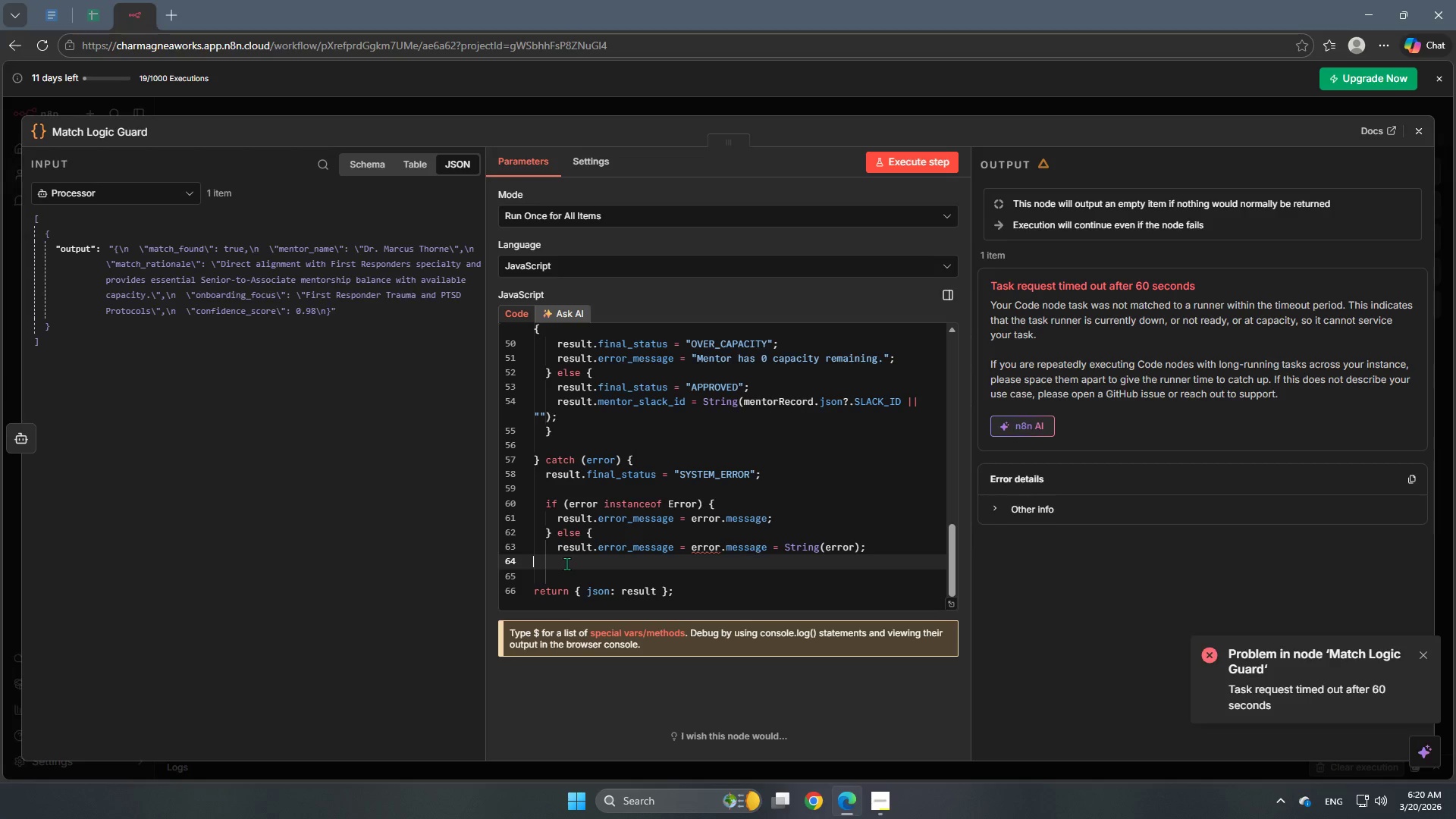 
key(Backspace)
 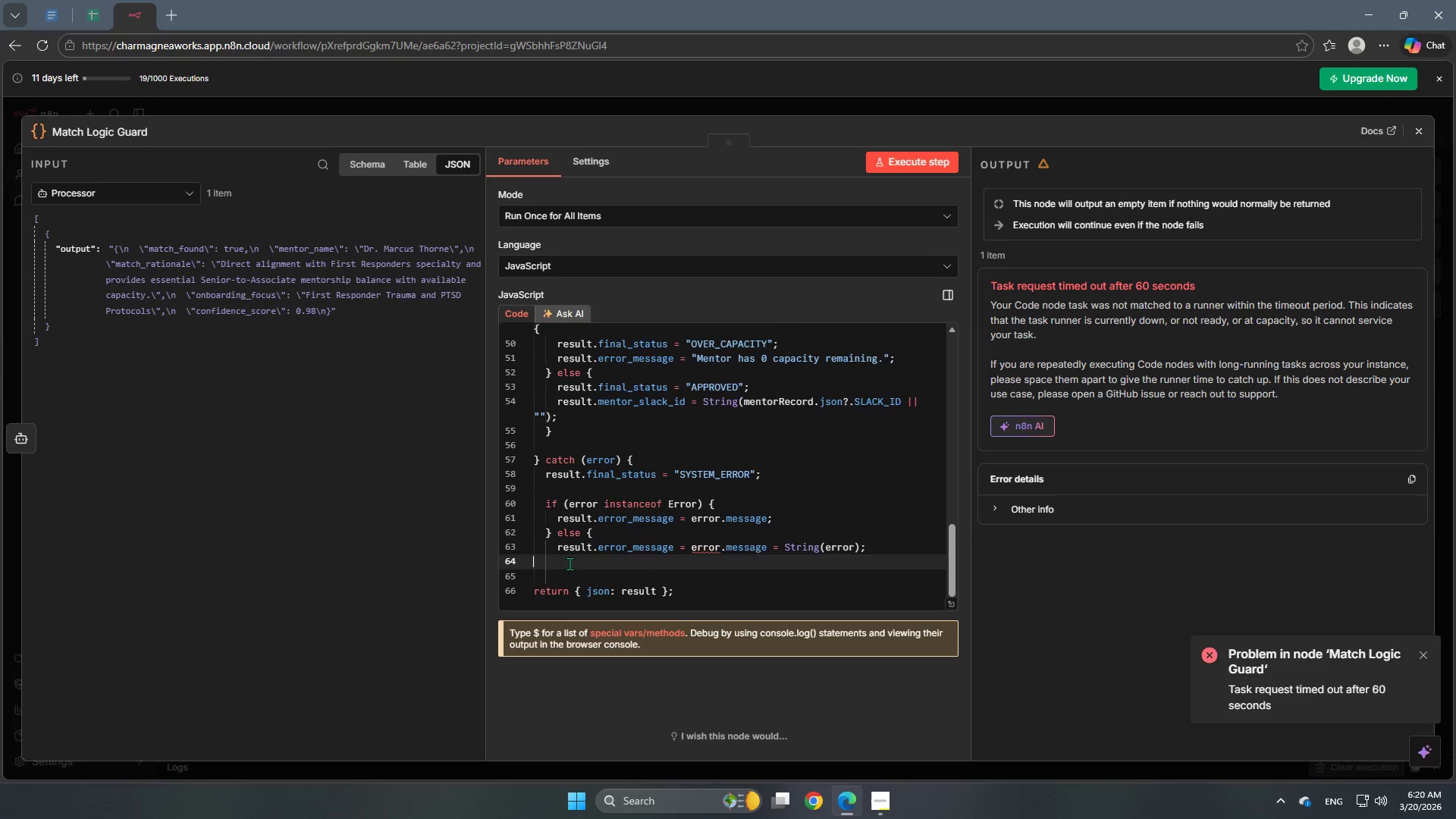 
key(Backspace)
 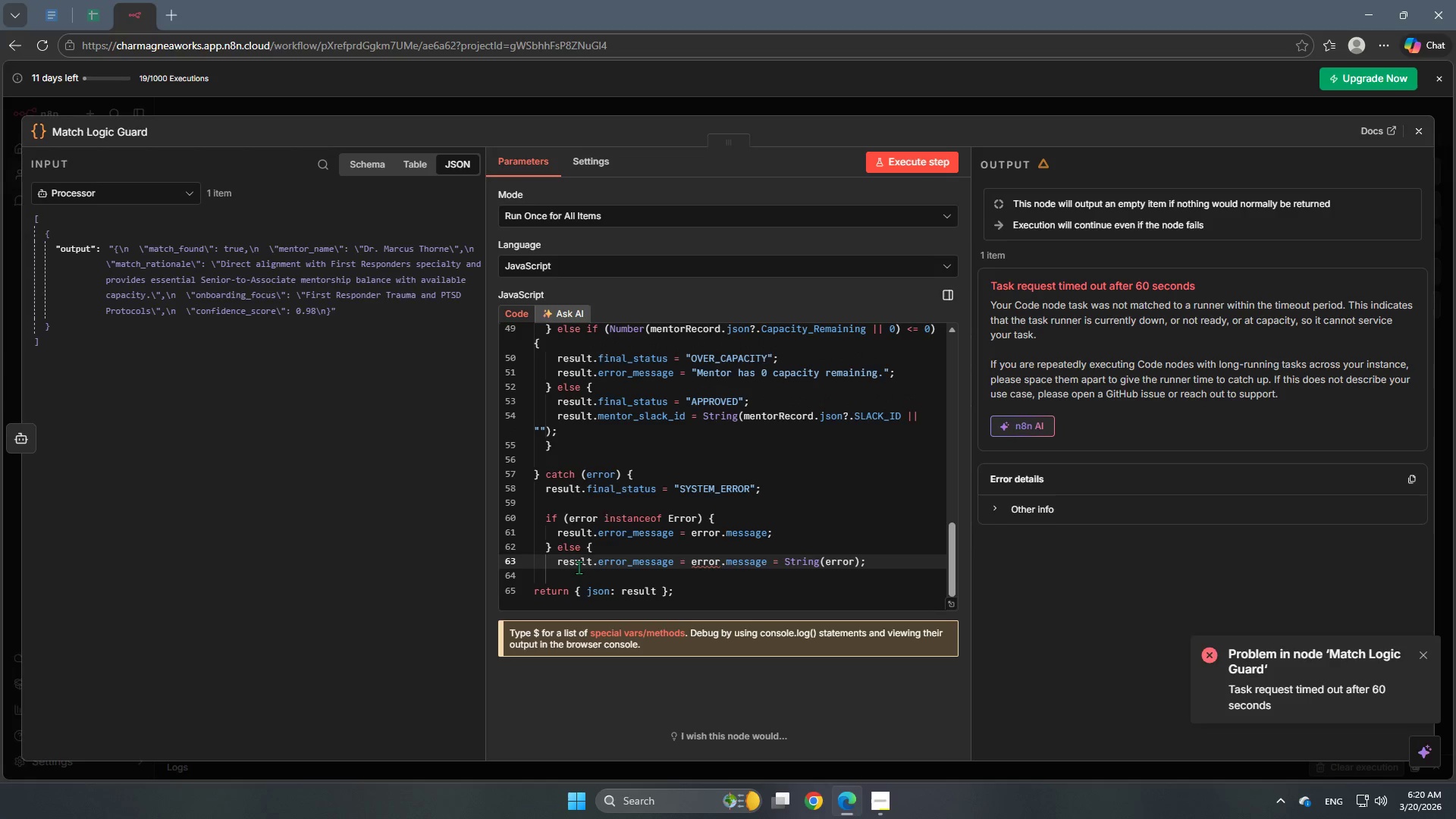 
key(Enter)
 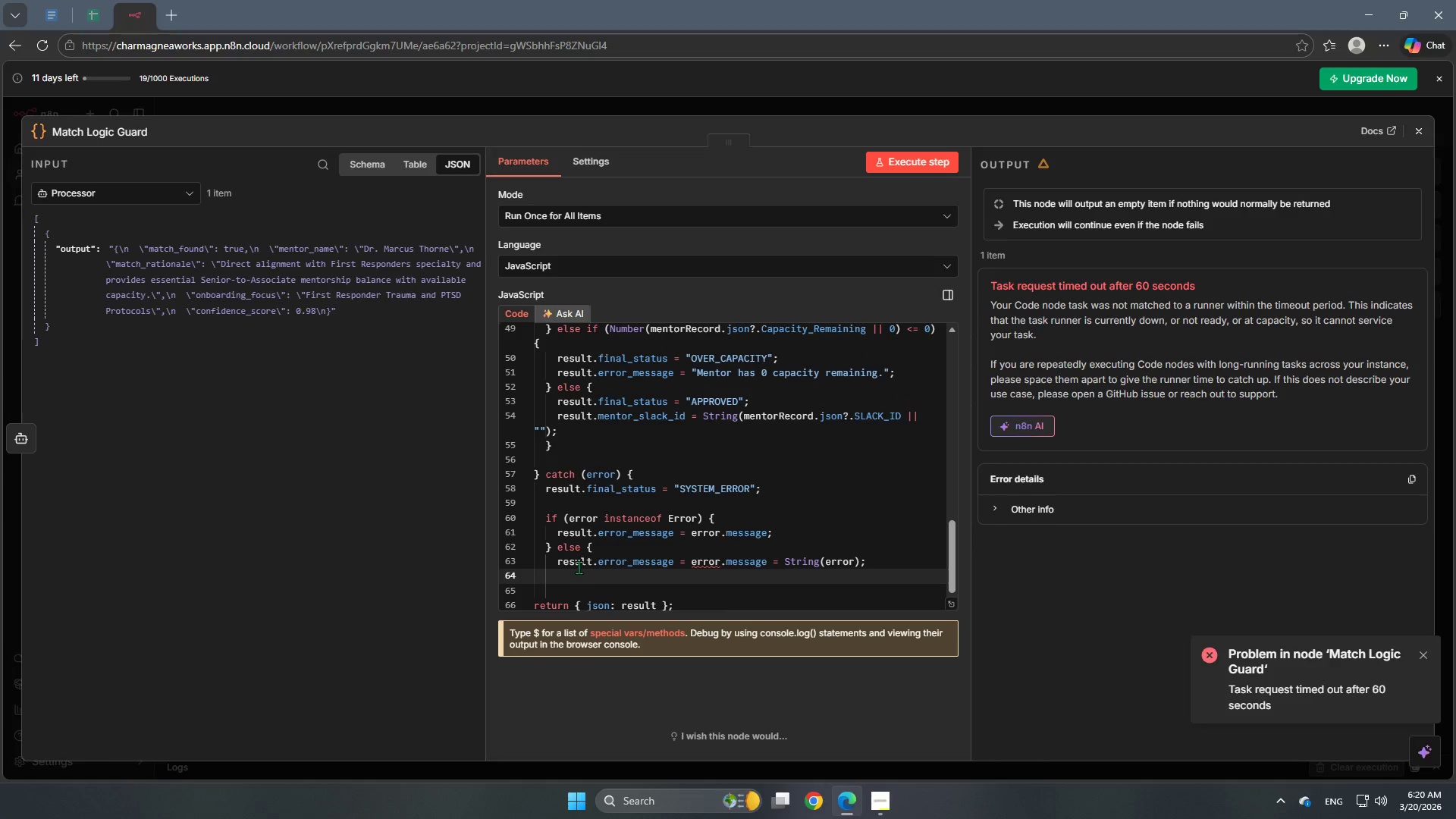 
key(Backspace)
 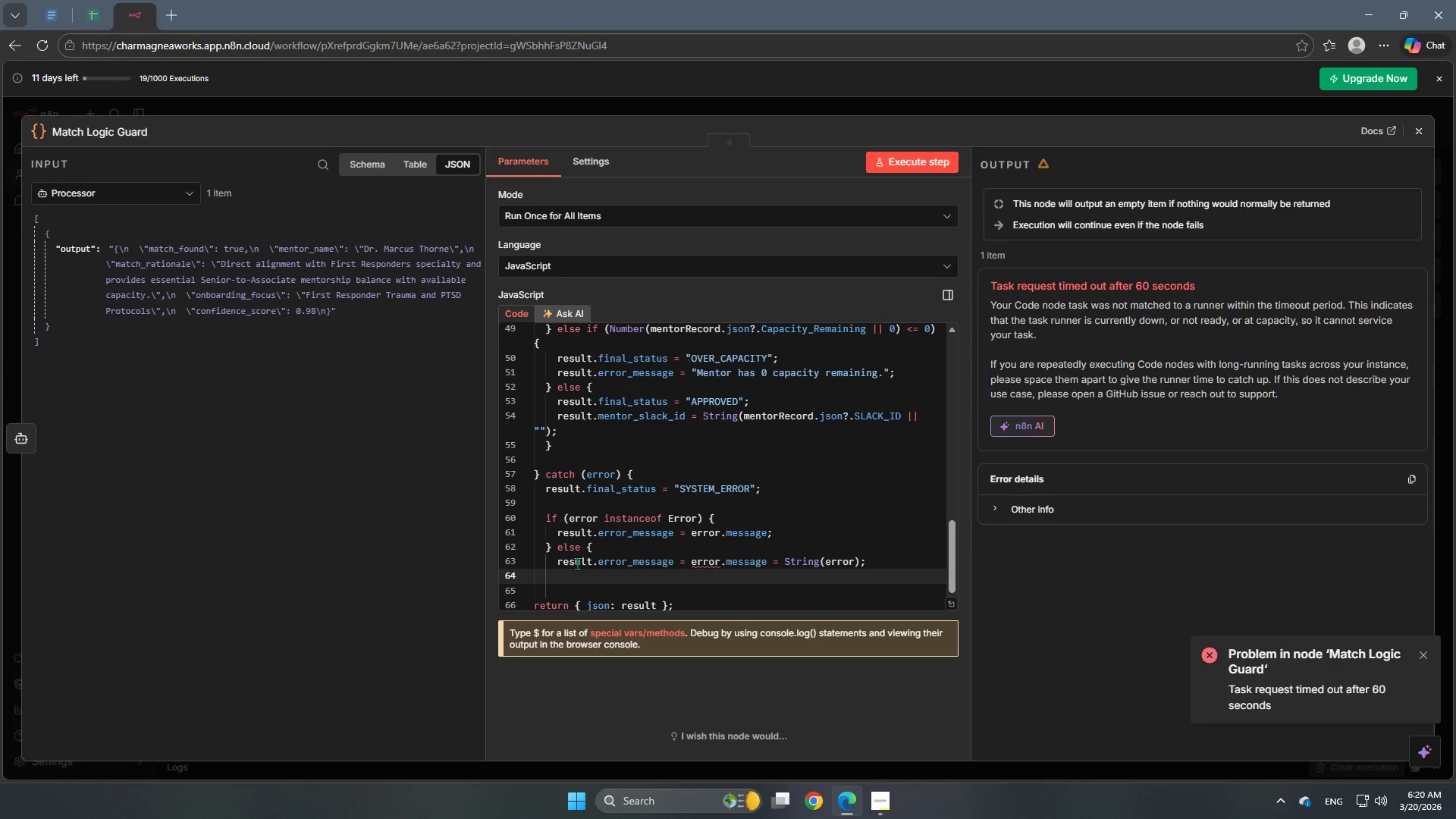 
key(Shift+BracketRight)
 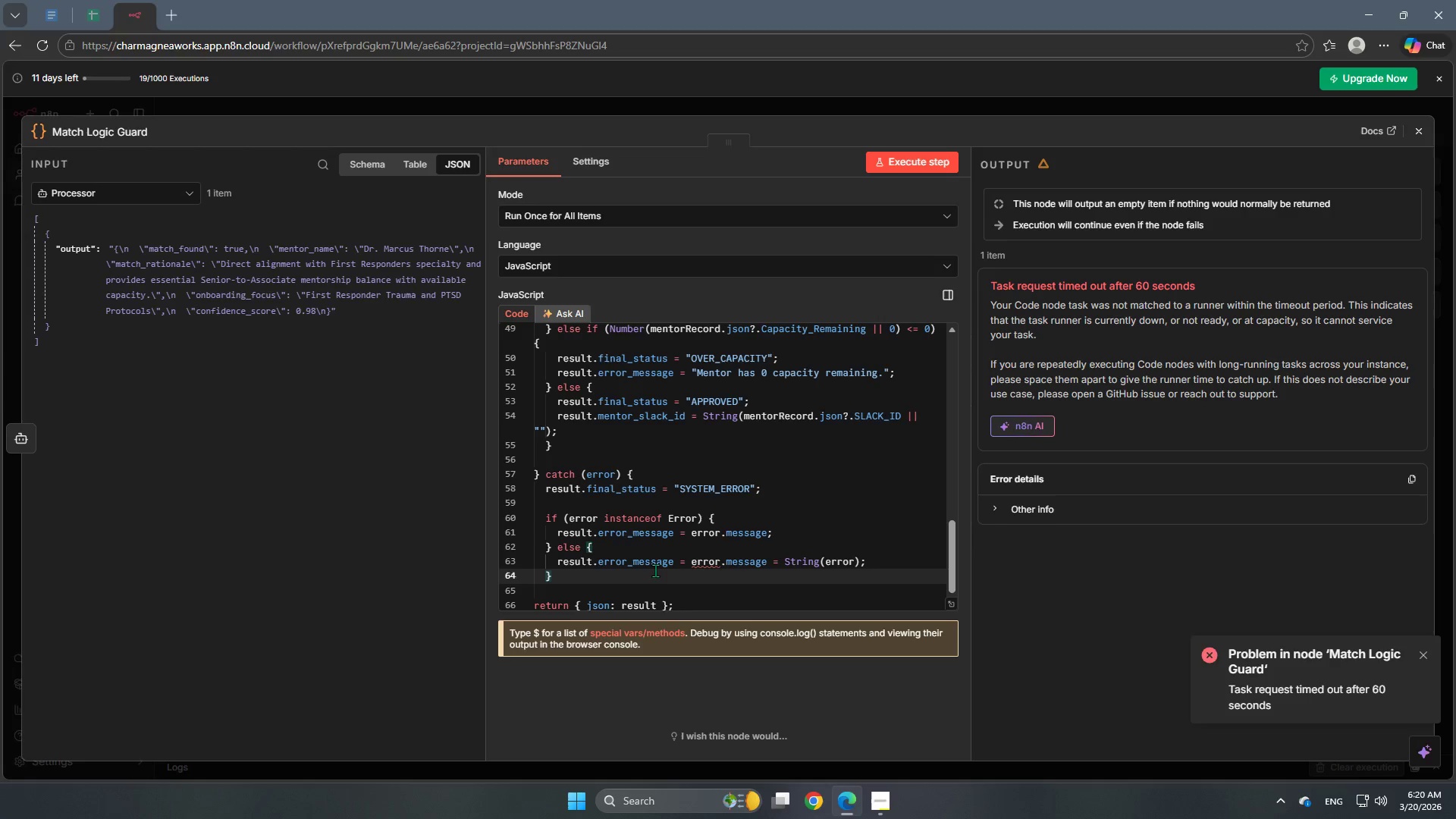 
left_click([664, 576])
 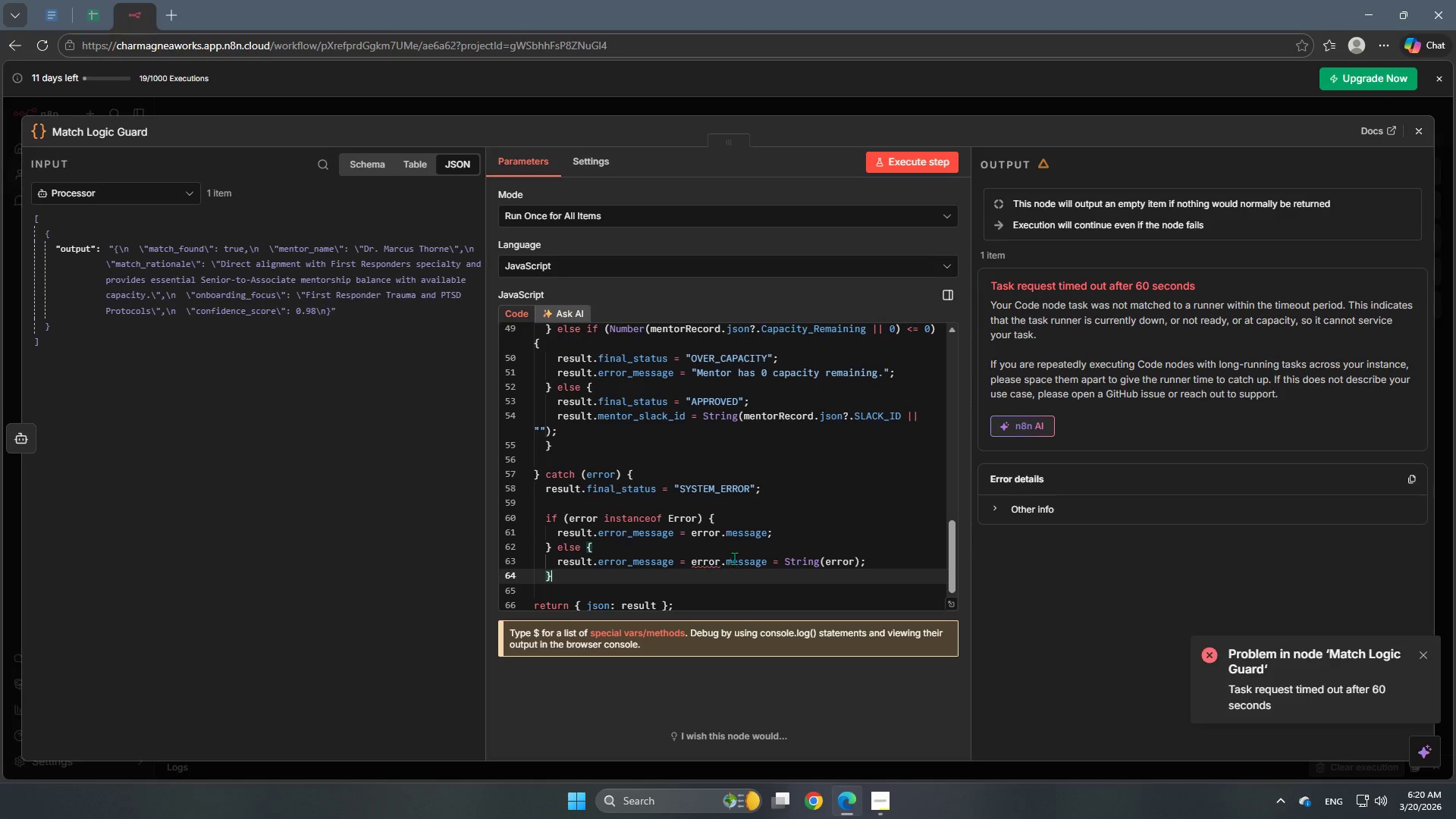 
left_click([734, 558])
 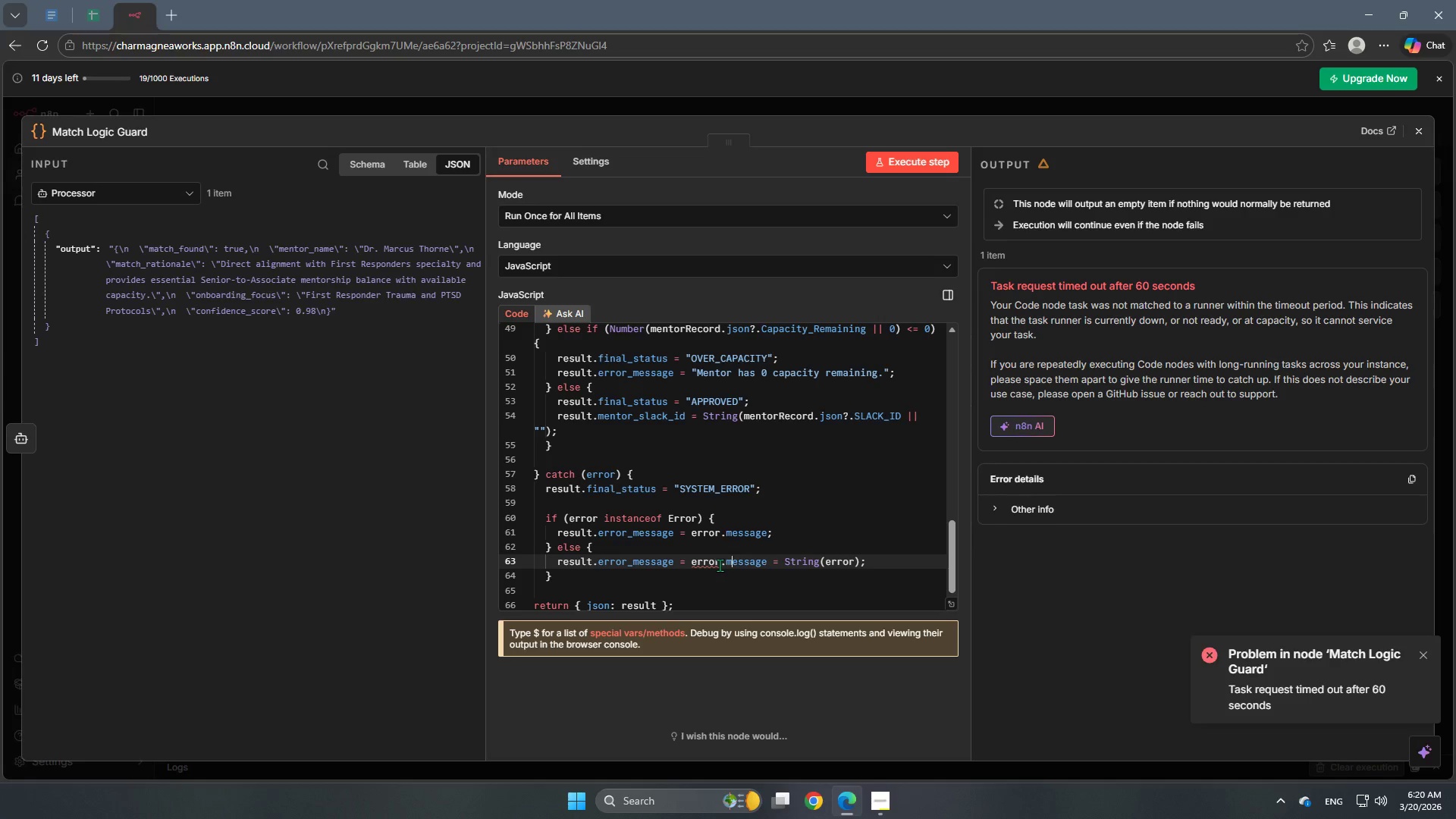 
left_click([720, 565])
 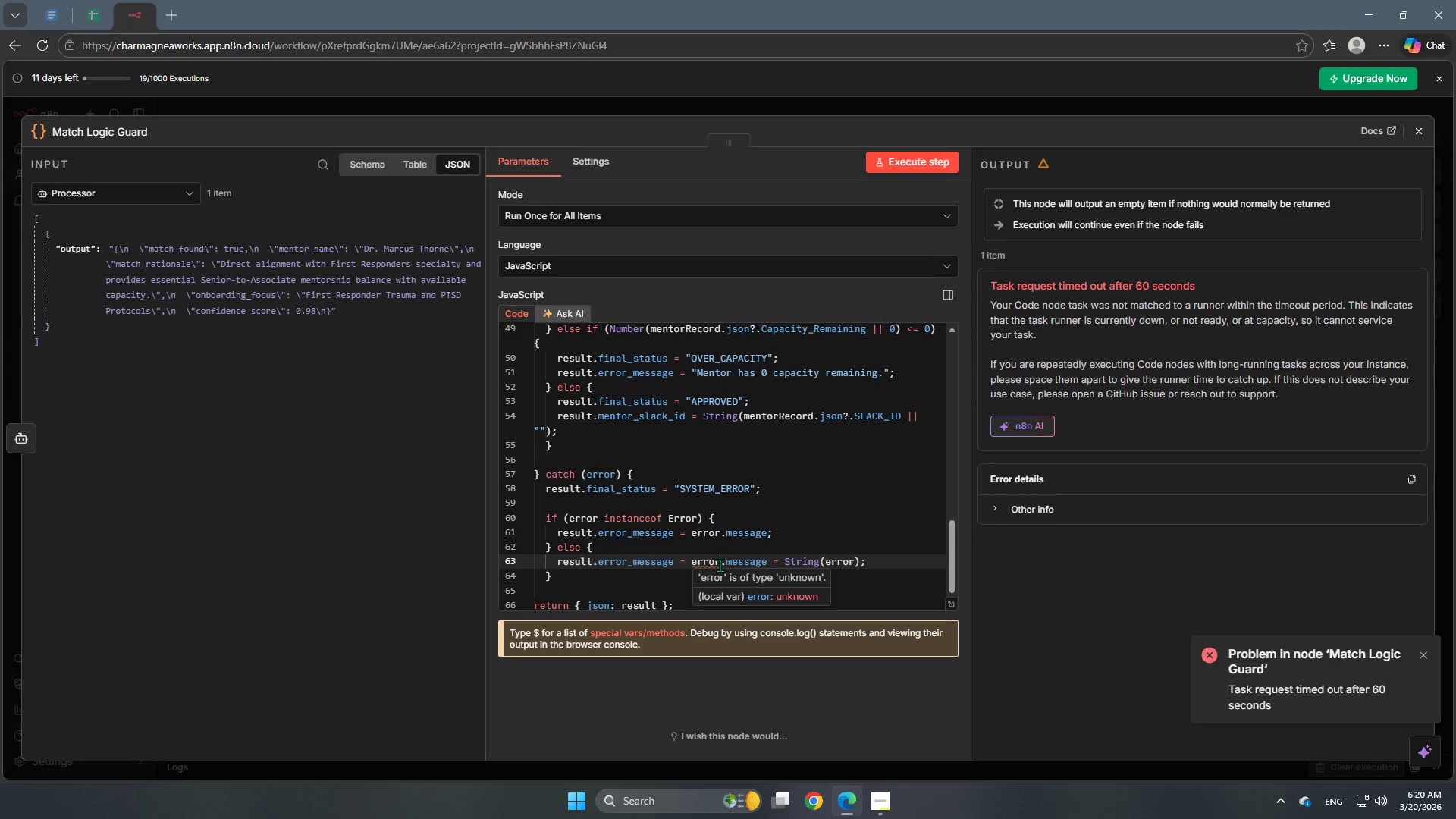 
left_click([798, 528])
 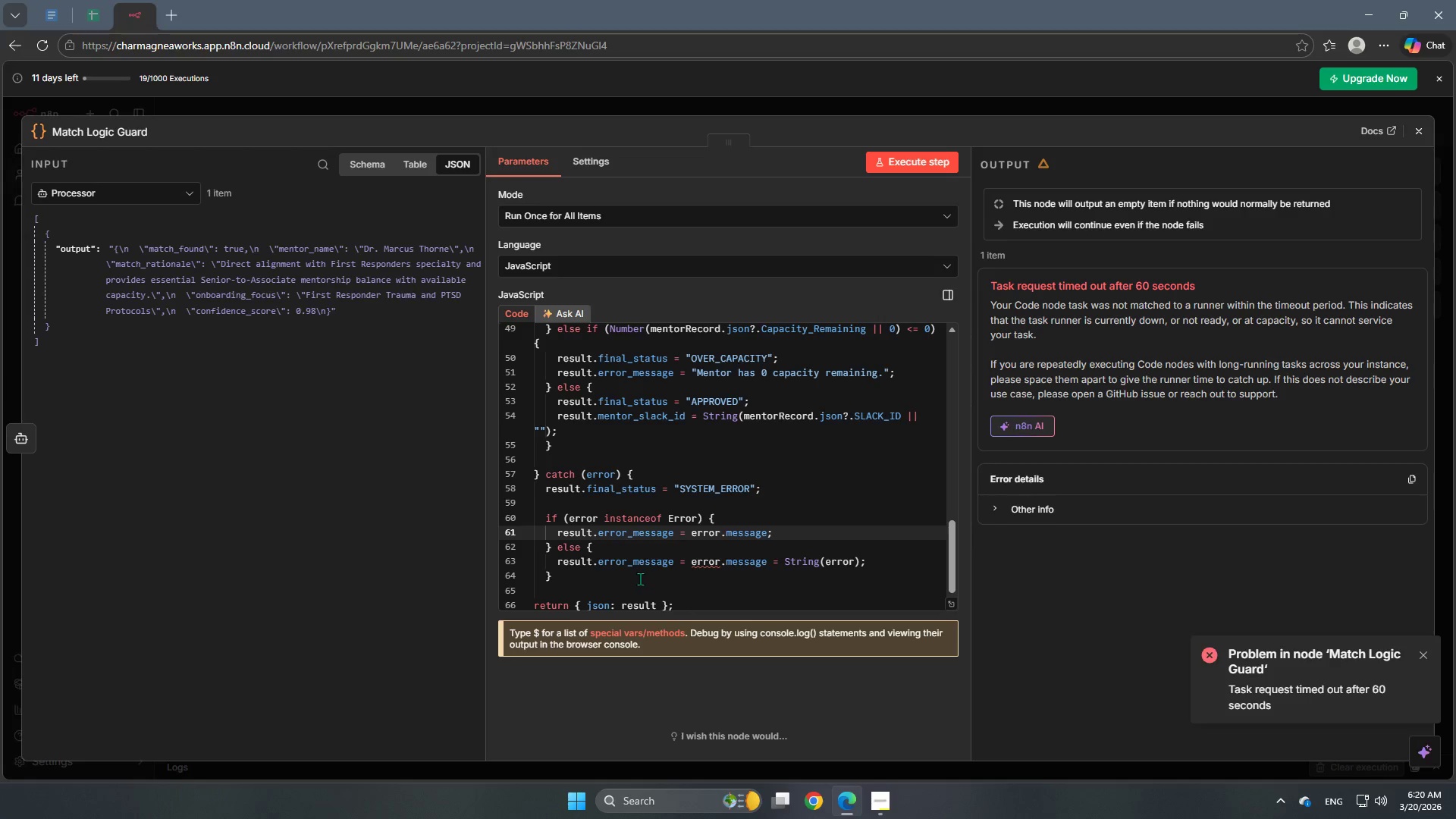 
left_click([632, 586])
 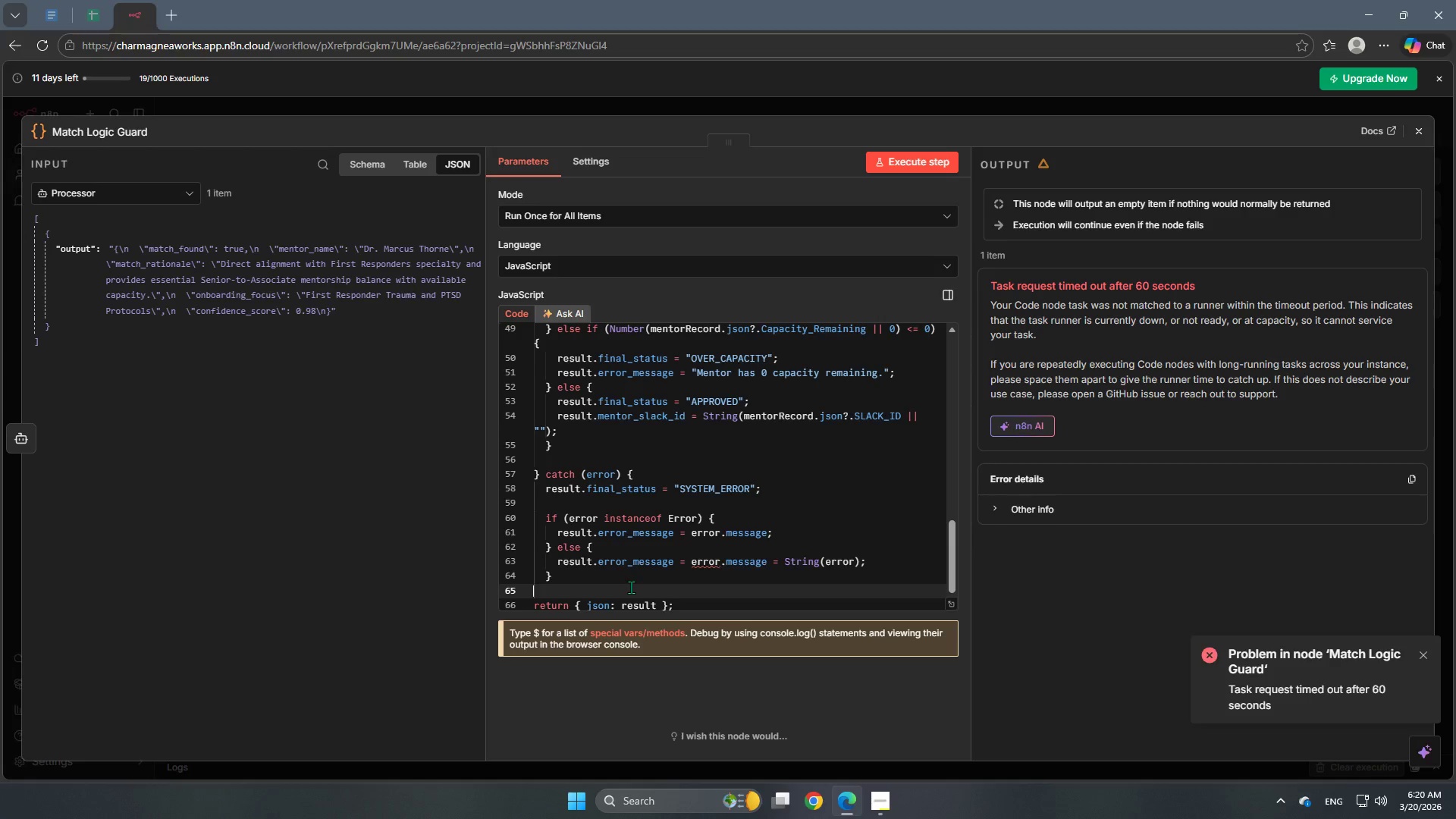 
scroll: coordinate [669, 585], scroll_direction: down, amount: 4.0
 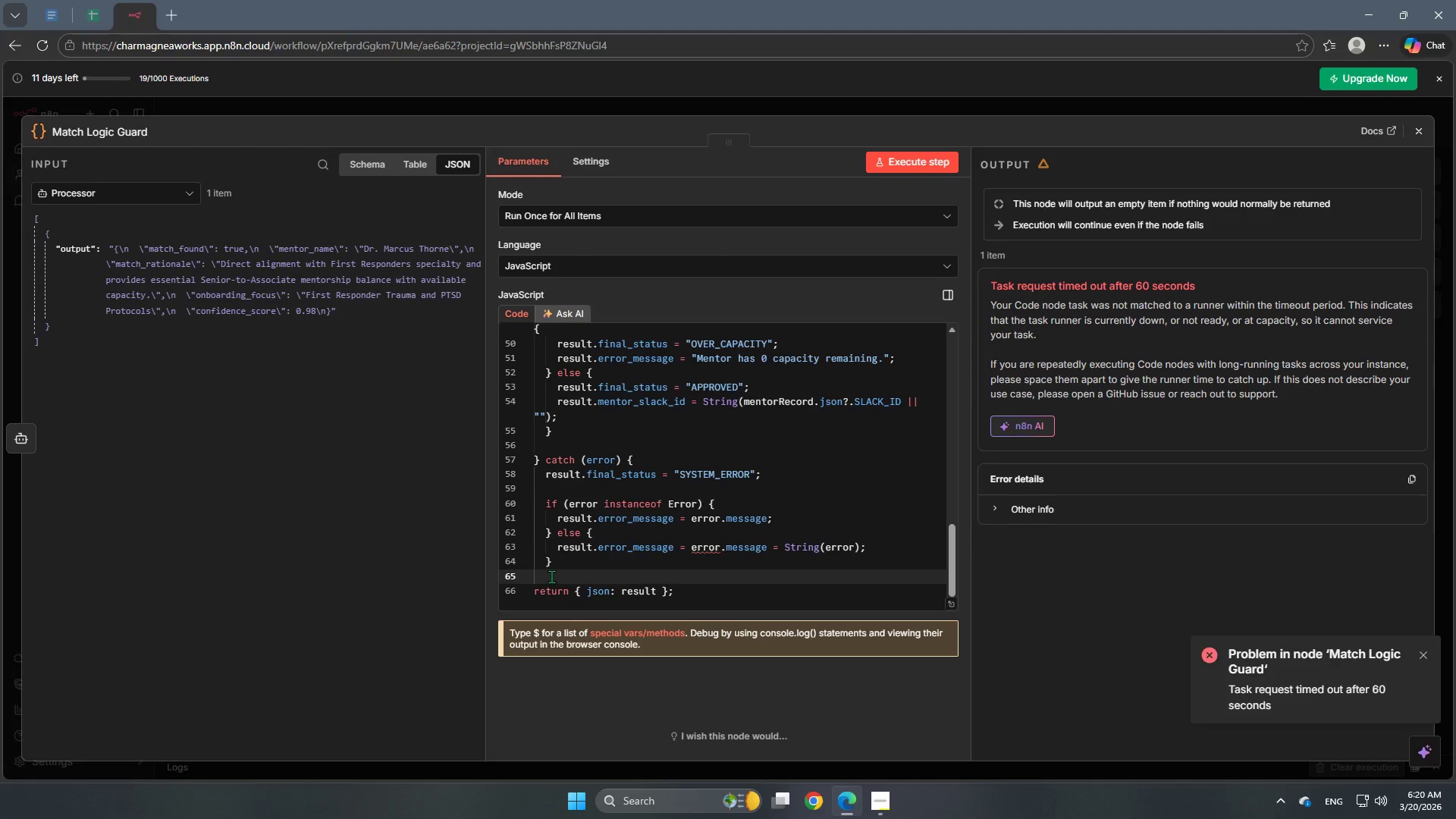 
left_click([548, 564])
 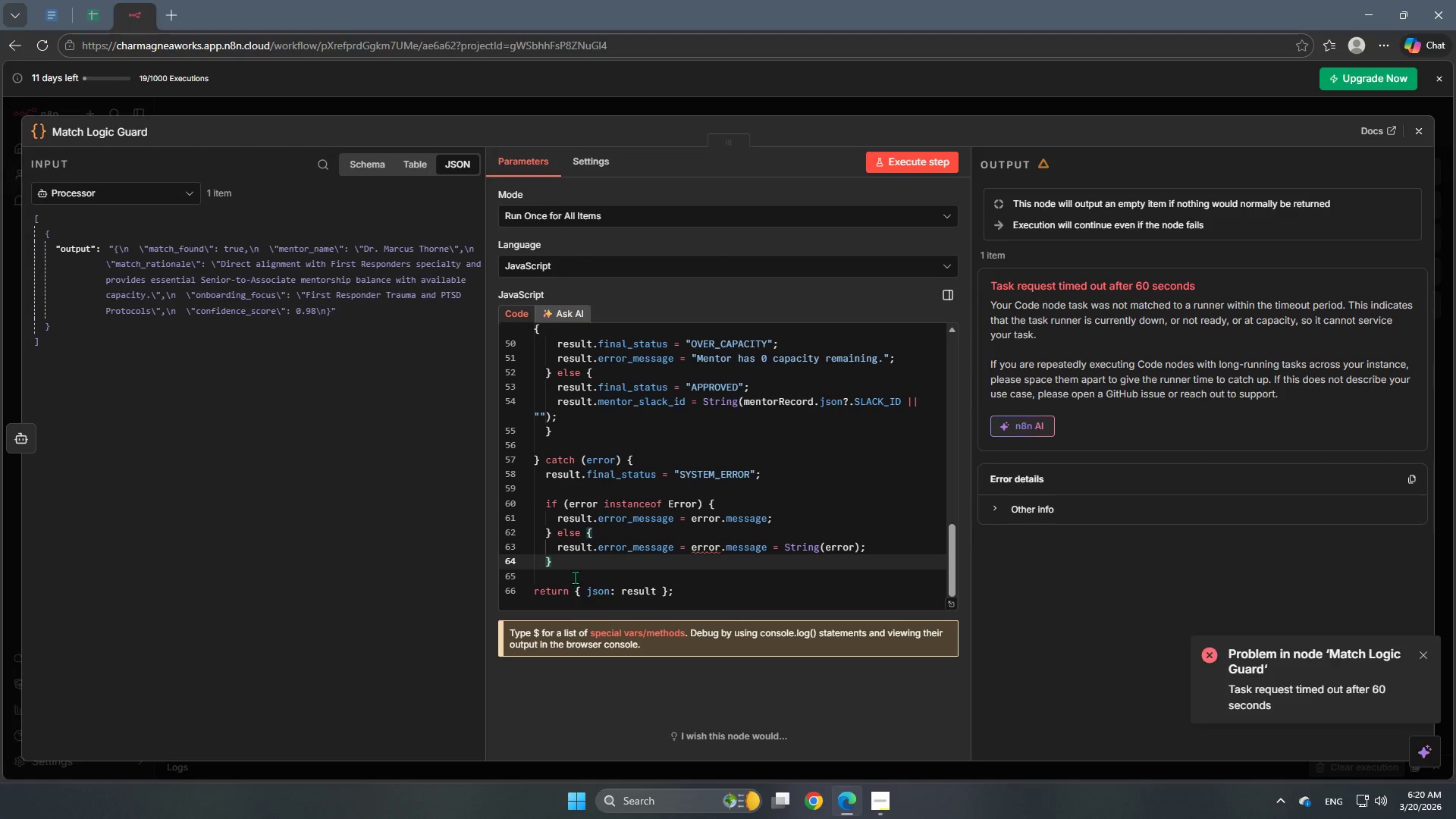 
key(Backspace)
 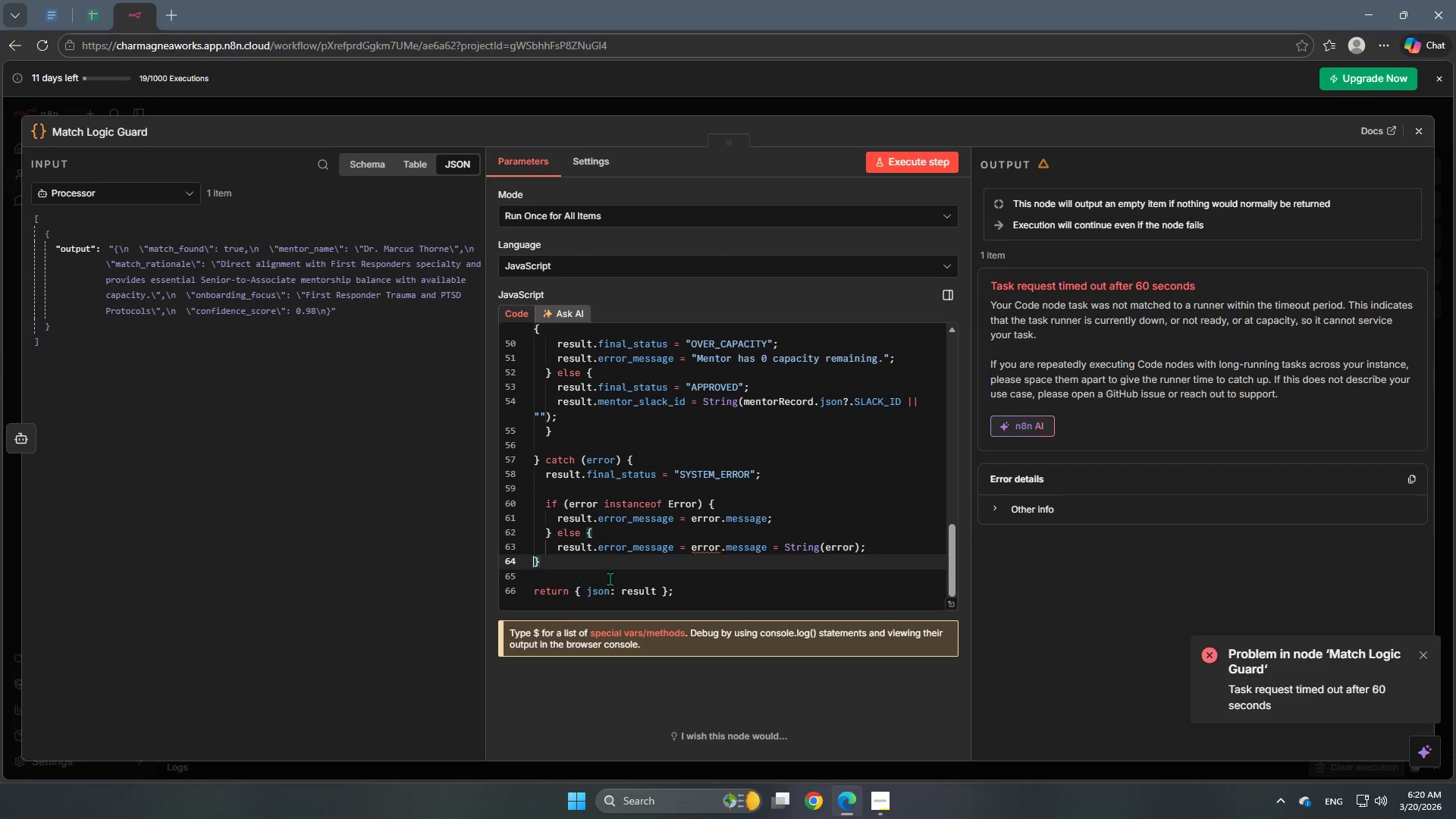 
left_click([610, 579])
 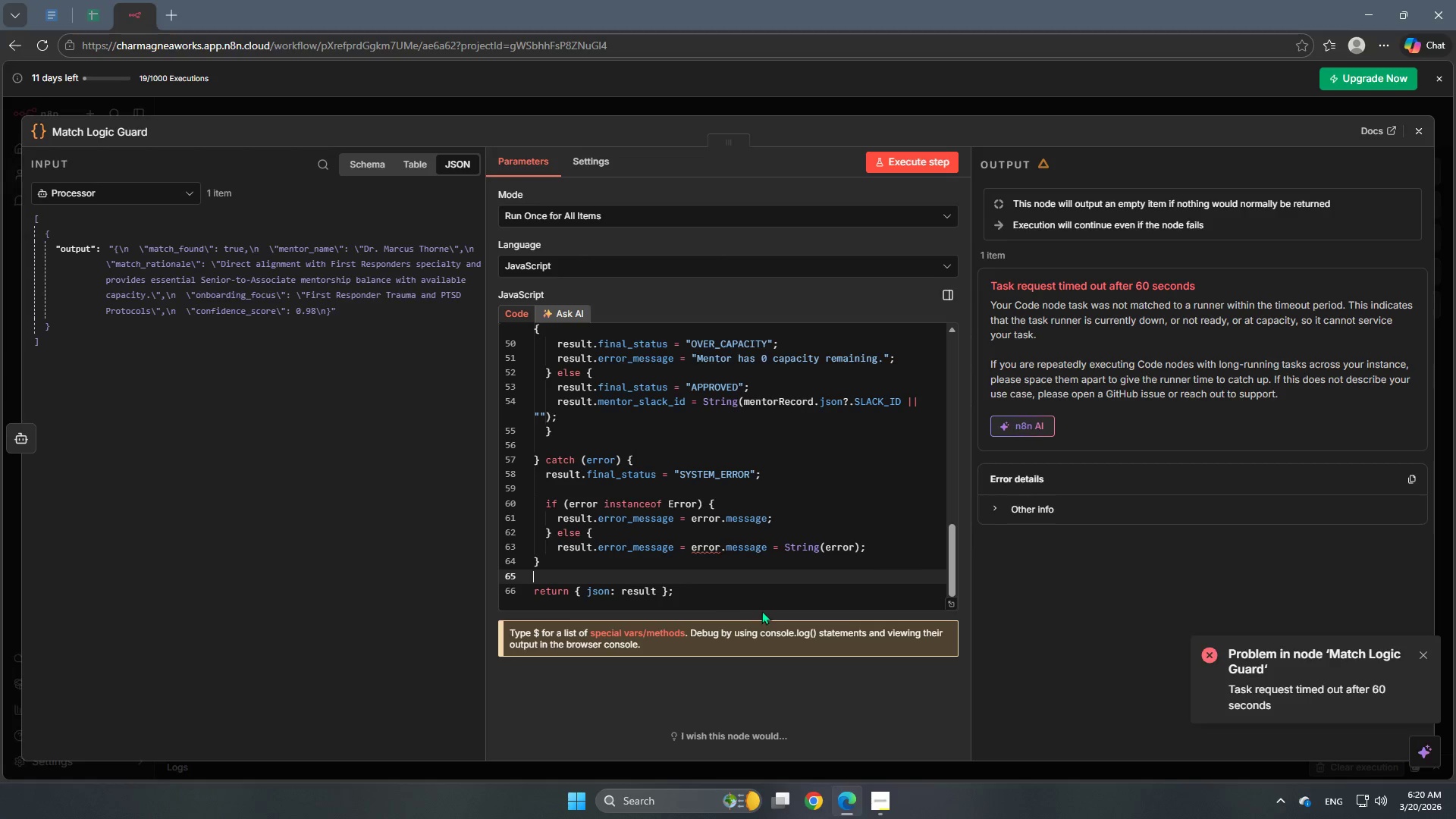 
left_click([752, 607])
 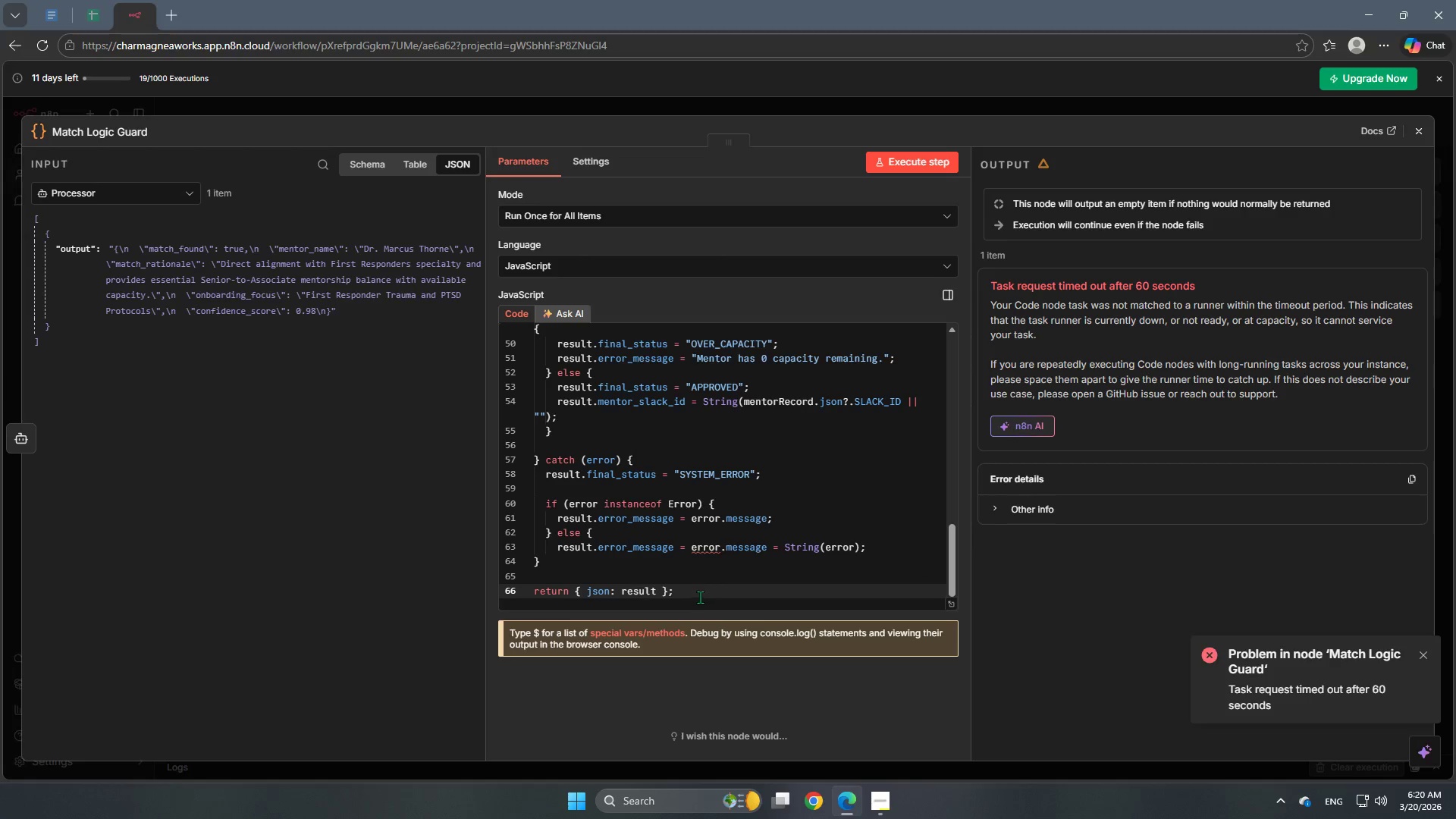 
scroll: coordinate [700, 602], scroll_direction: down, amount: 1.0
 